 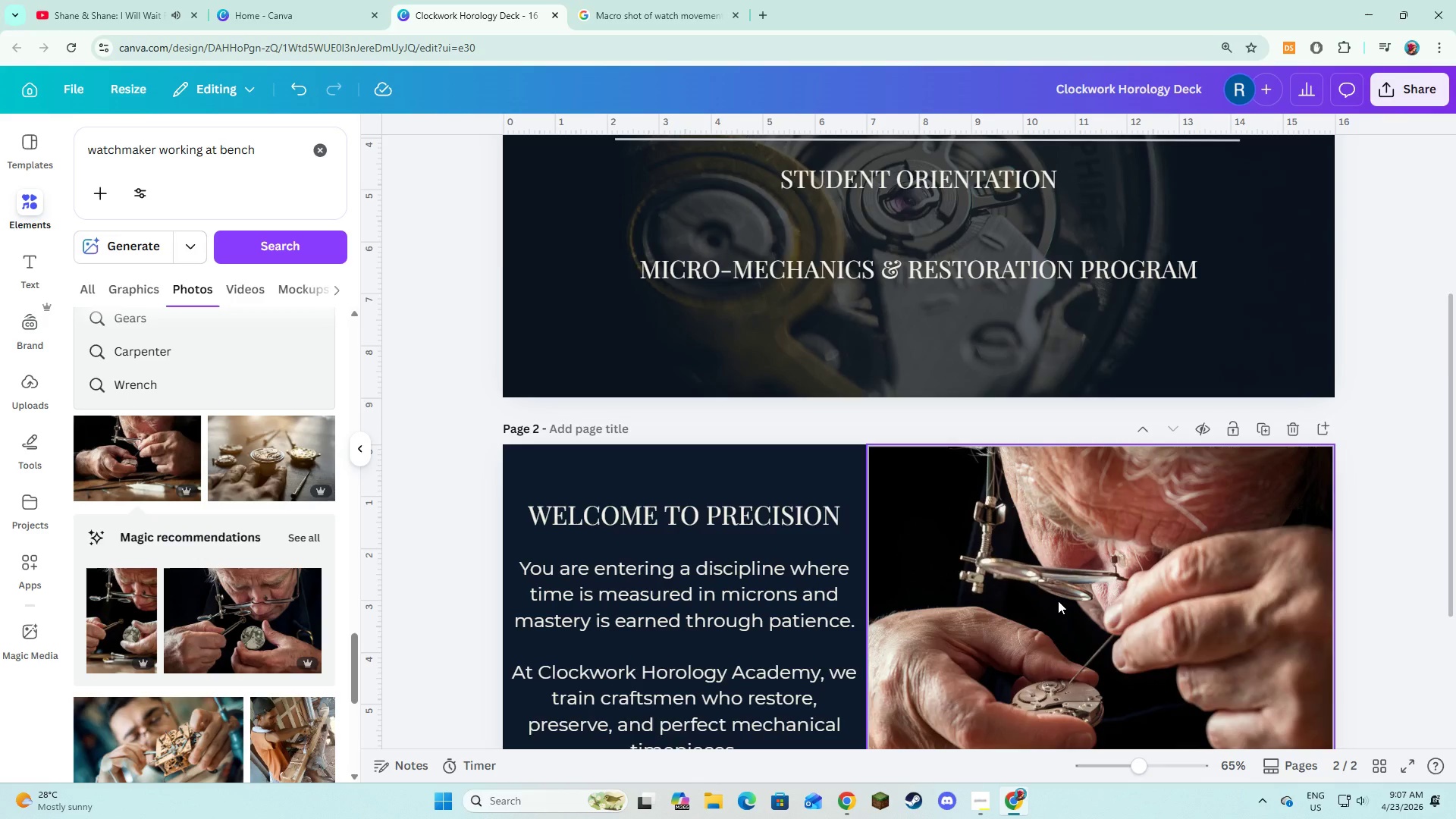 
scroll: coordinate [1058, 601], scroll_direction: down, amount: 2.0
 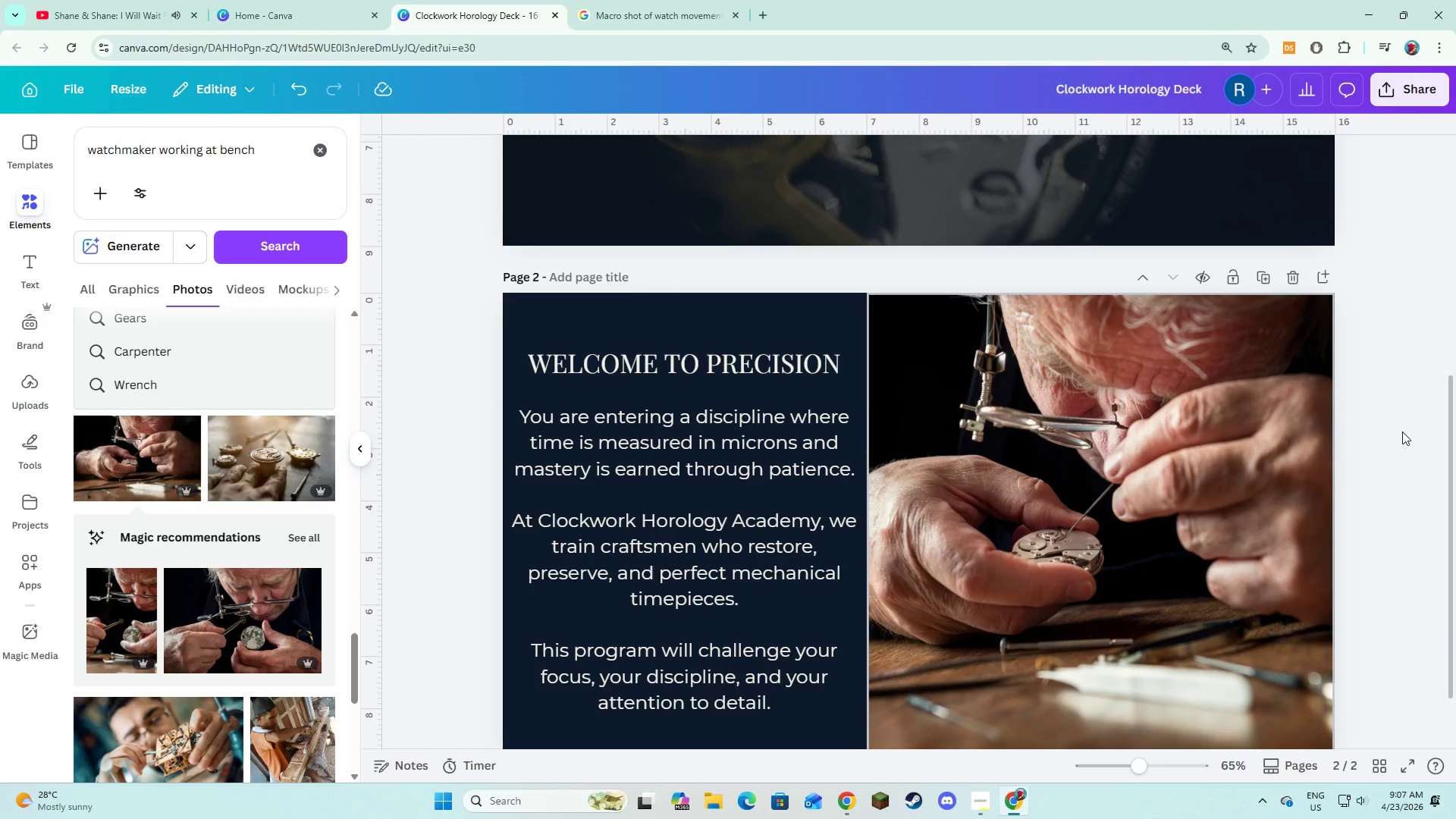 
left_click([1401, 432])
 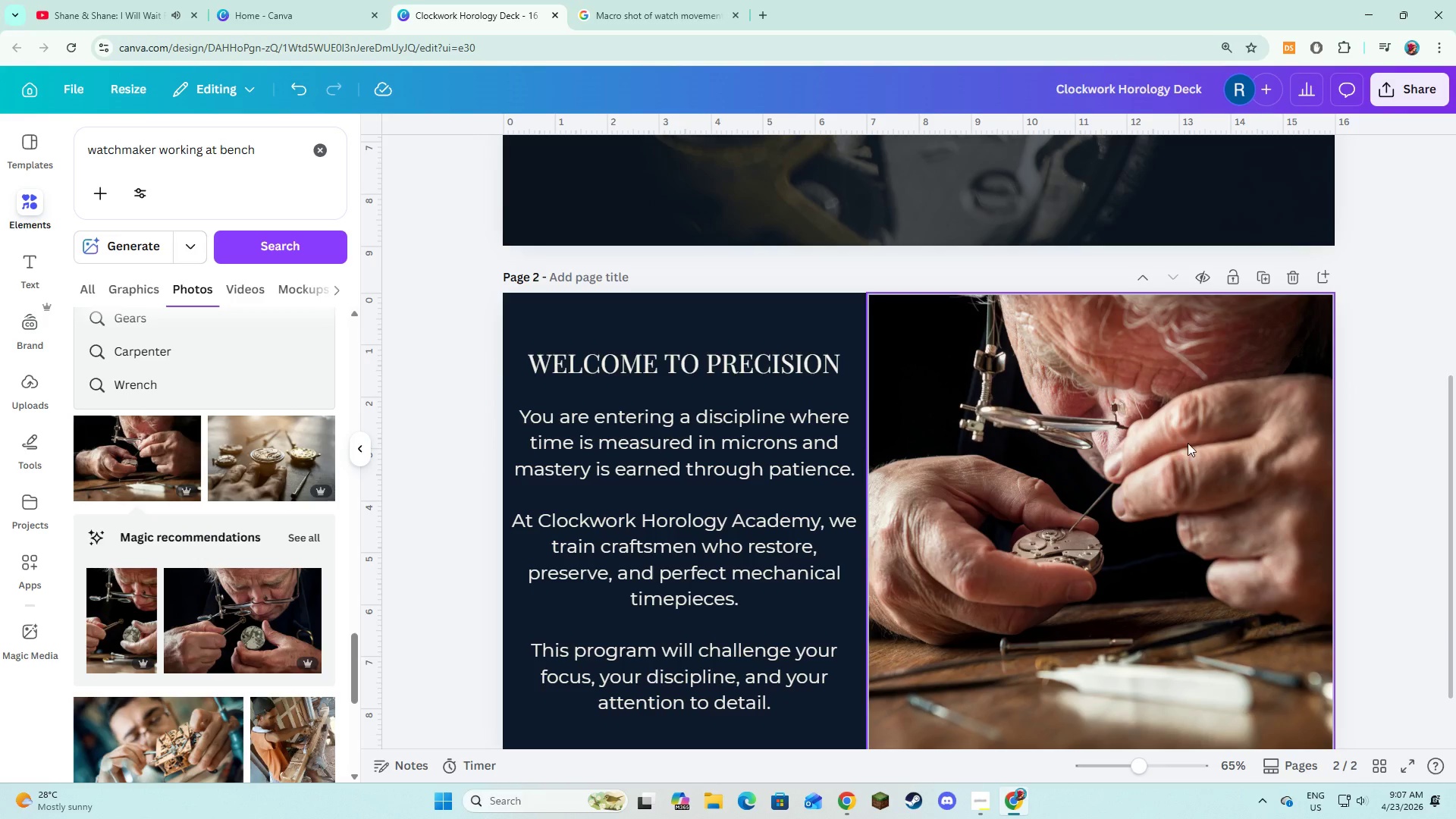 
left_click([1378, 447])
 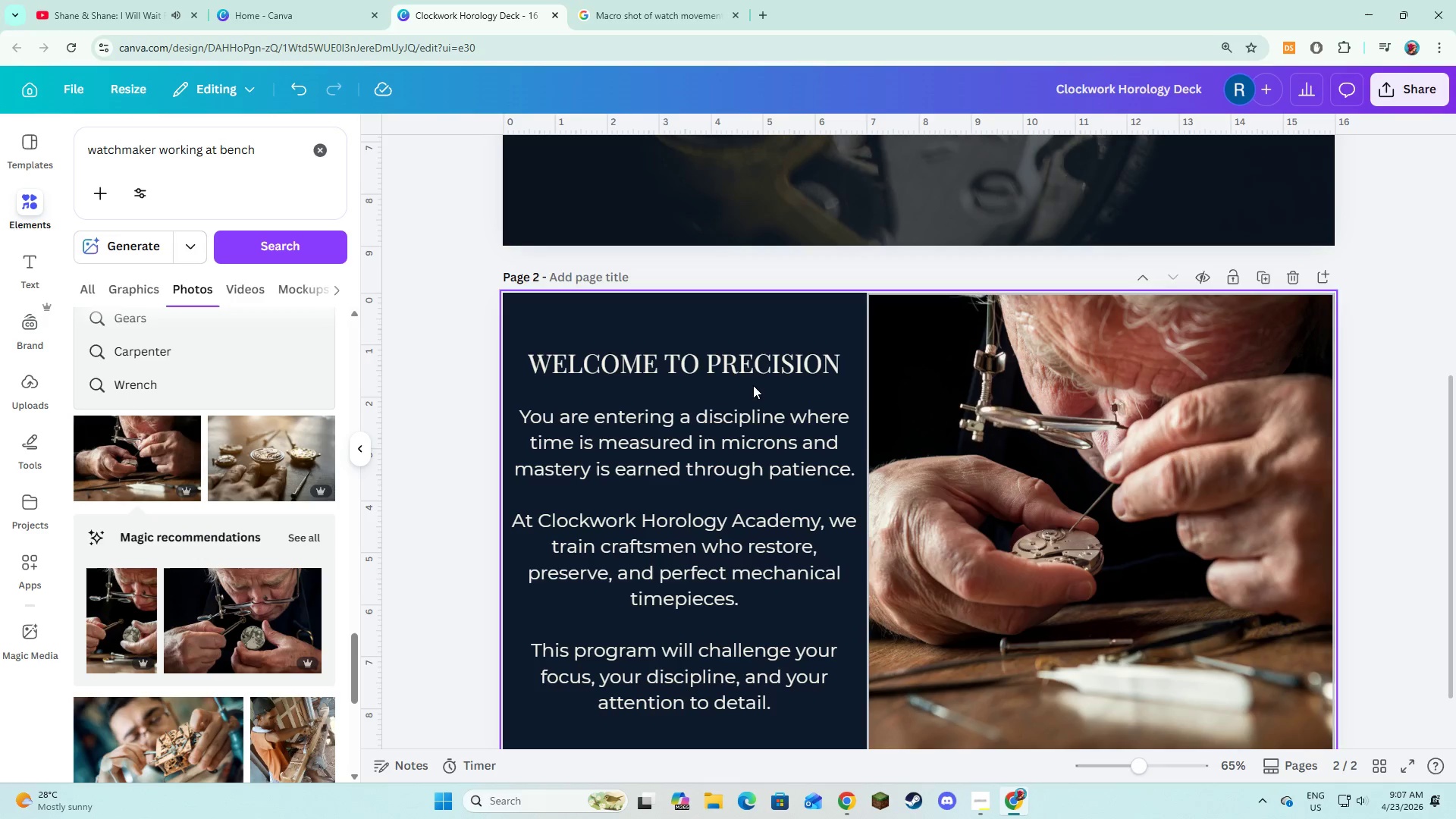 
left_click([753, 381])
 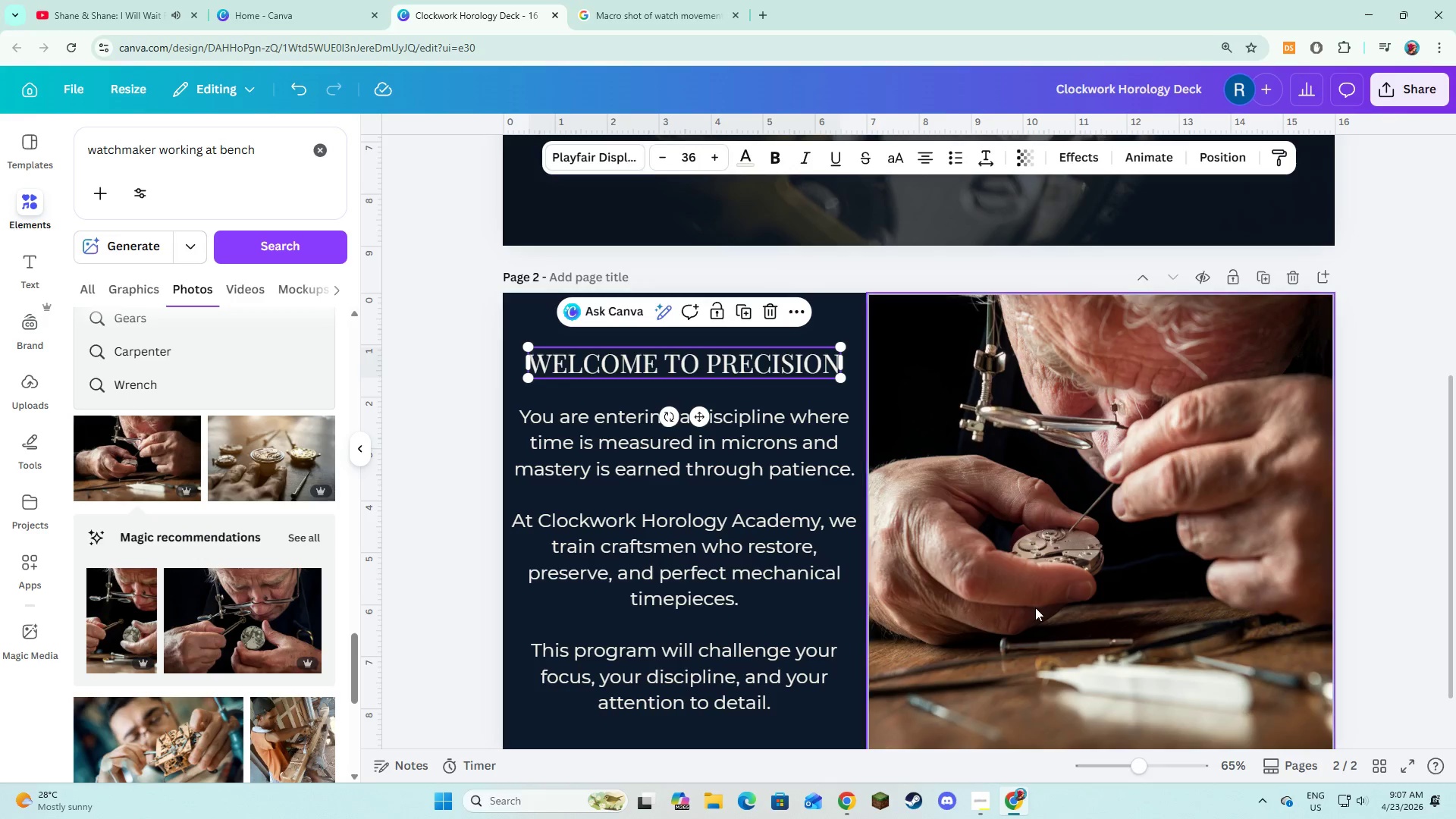 
scroll: coordinate [1062, 608], scroll_direction: down, amount: 4.0
 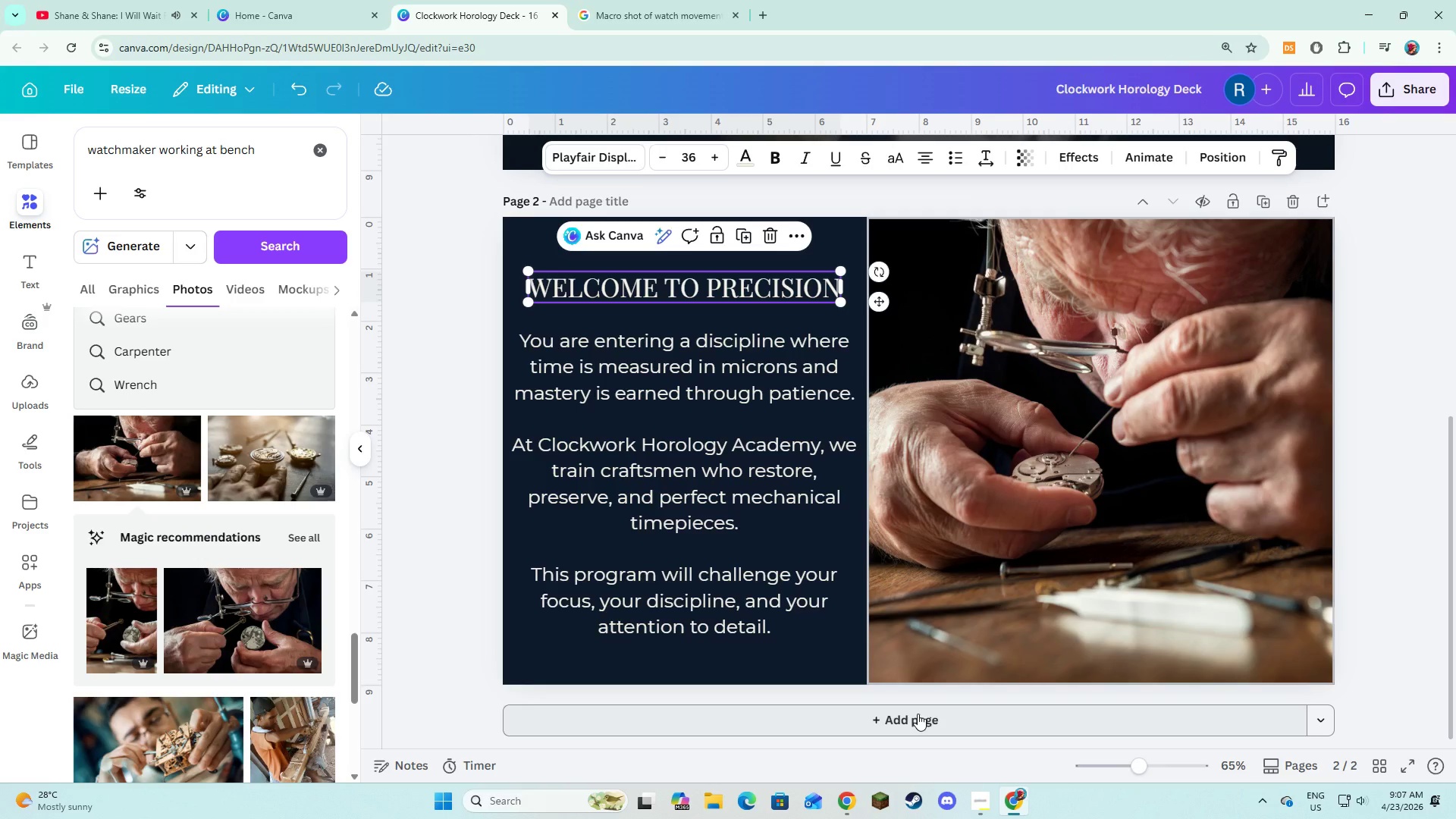 
left_click([918, 714])
 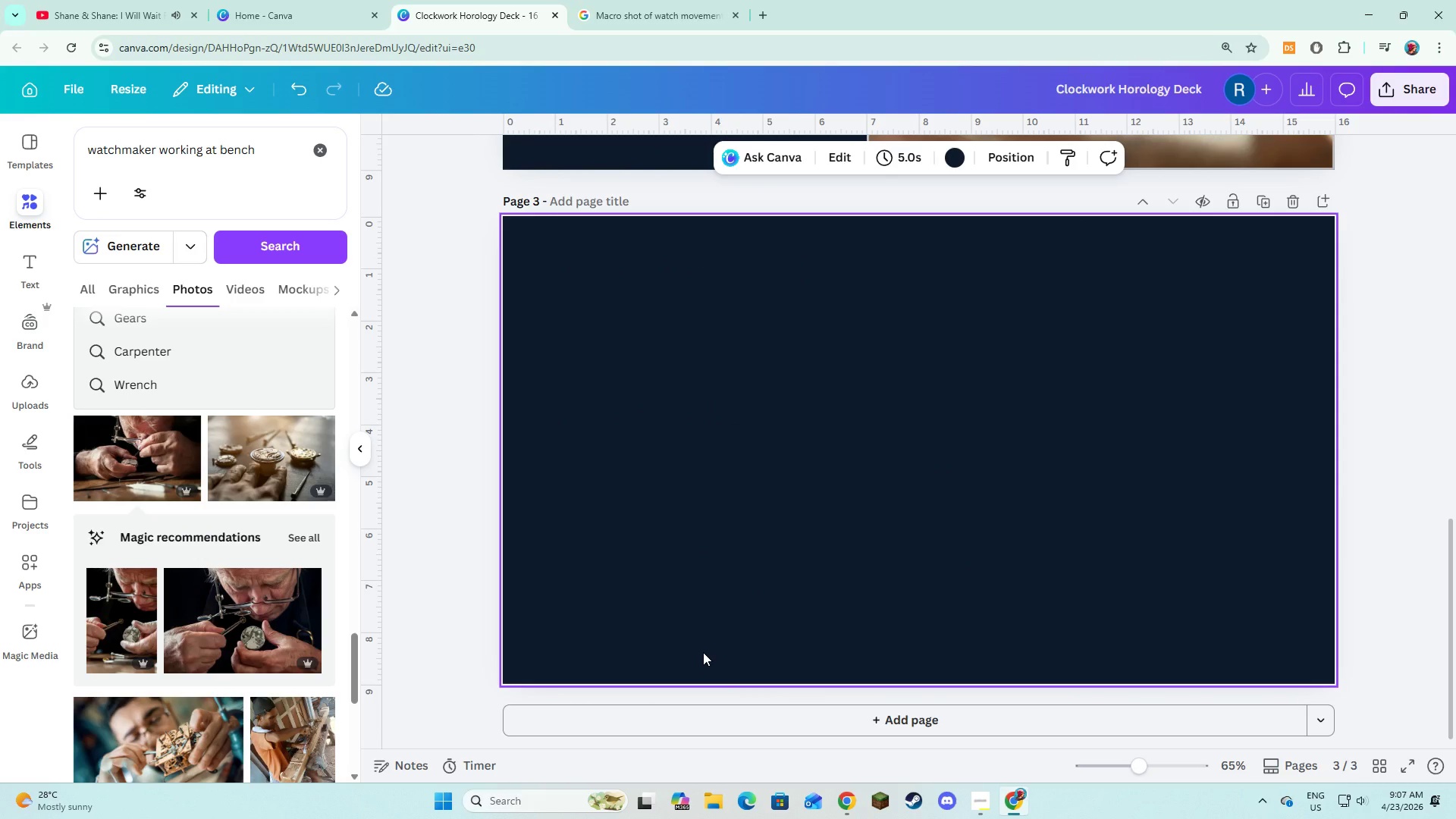 
wait(17.08)
 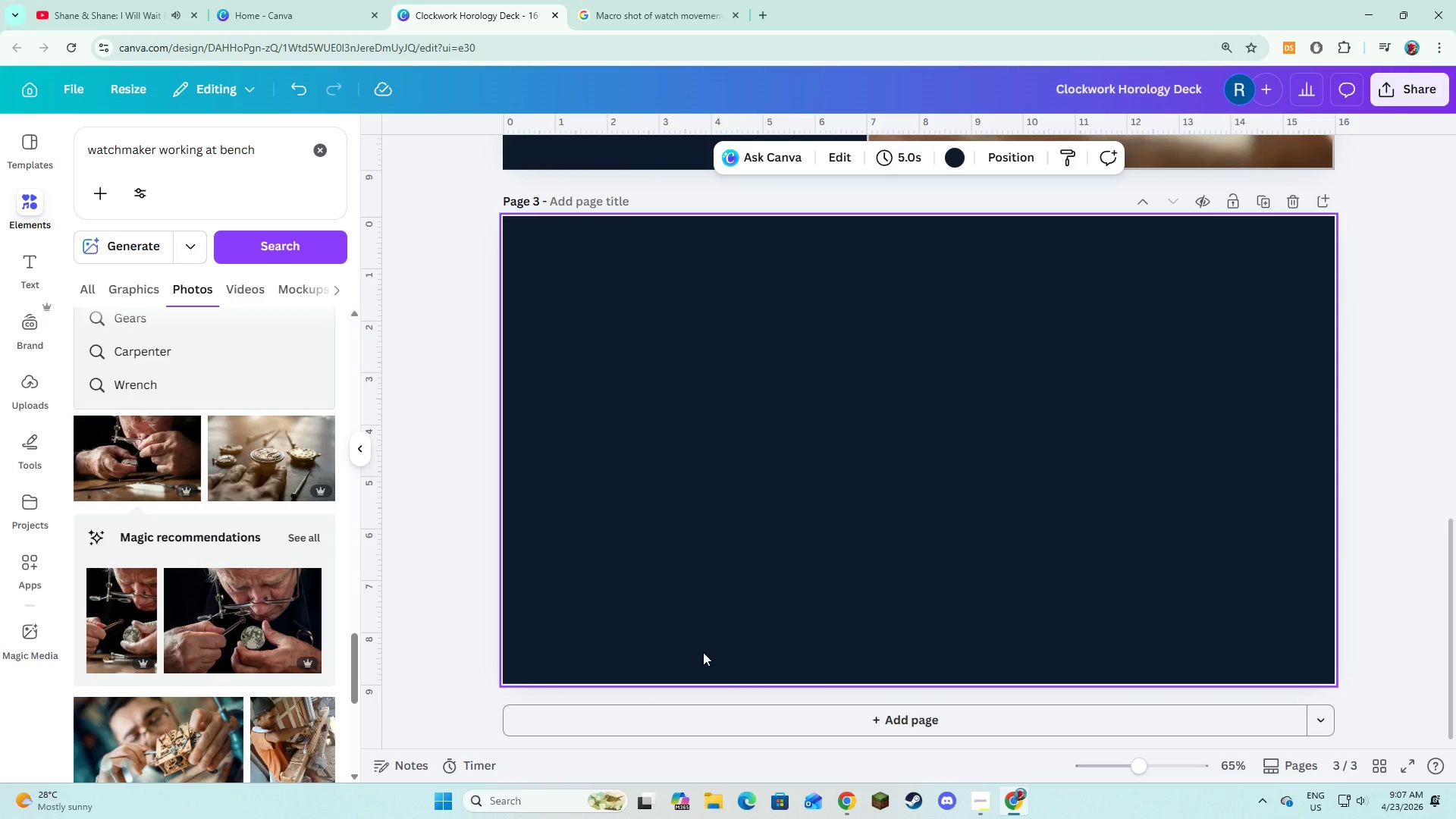 
left_click([42, 263])
 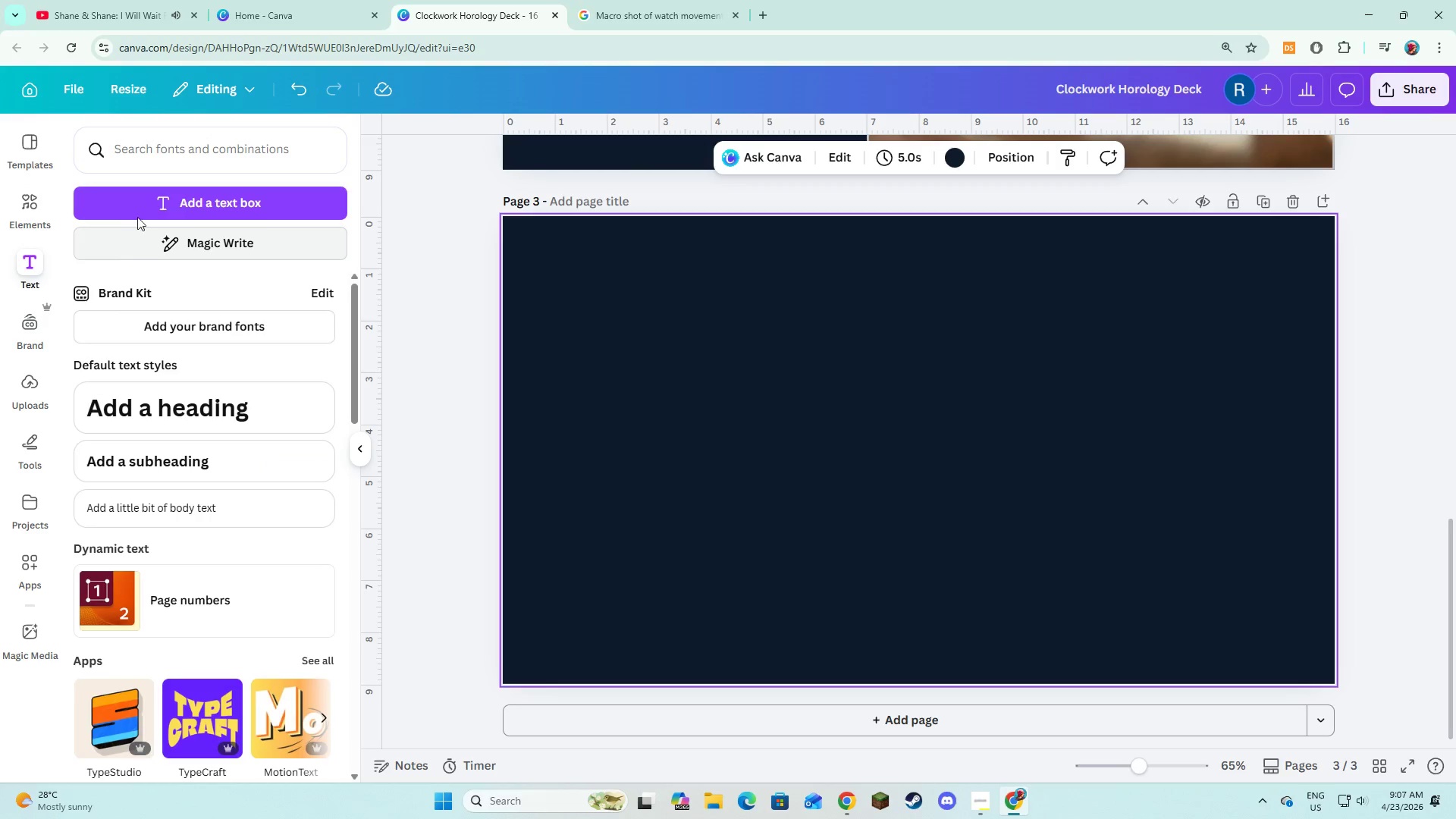 
left_click([141, 212])
 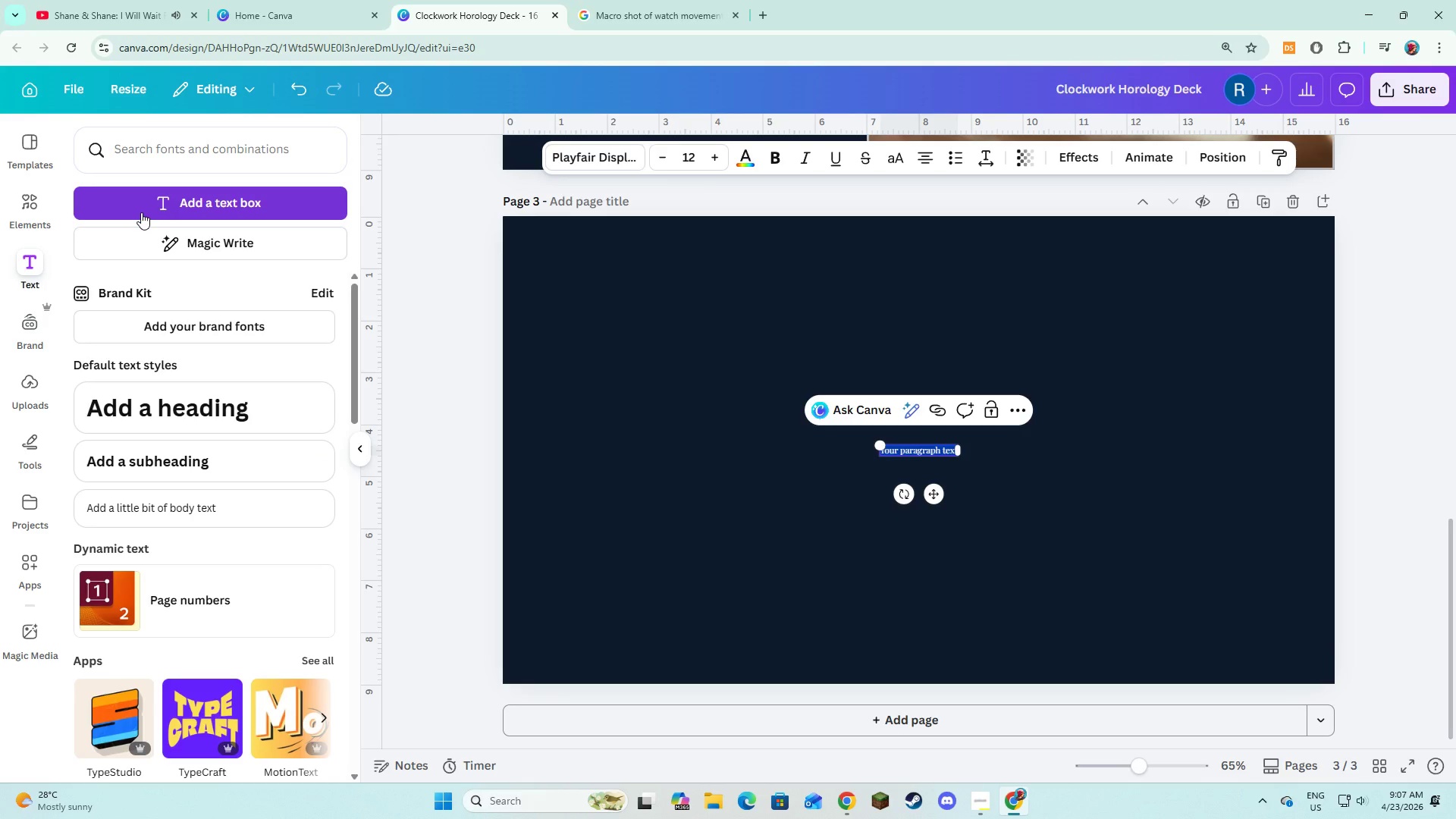 
type(A LEGACY OF CRAFTMAN )
key(Backspace)
type(SHIP)
 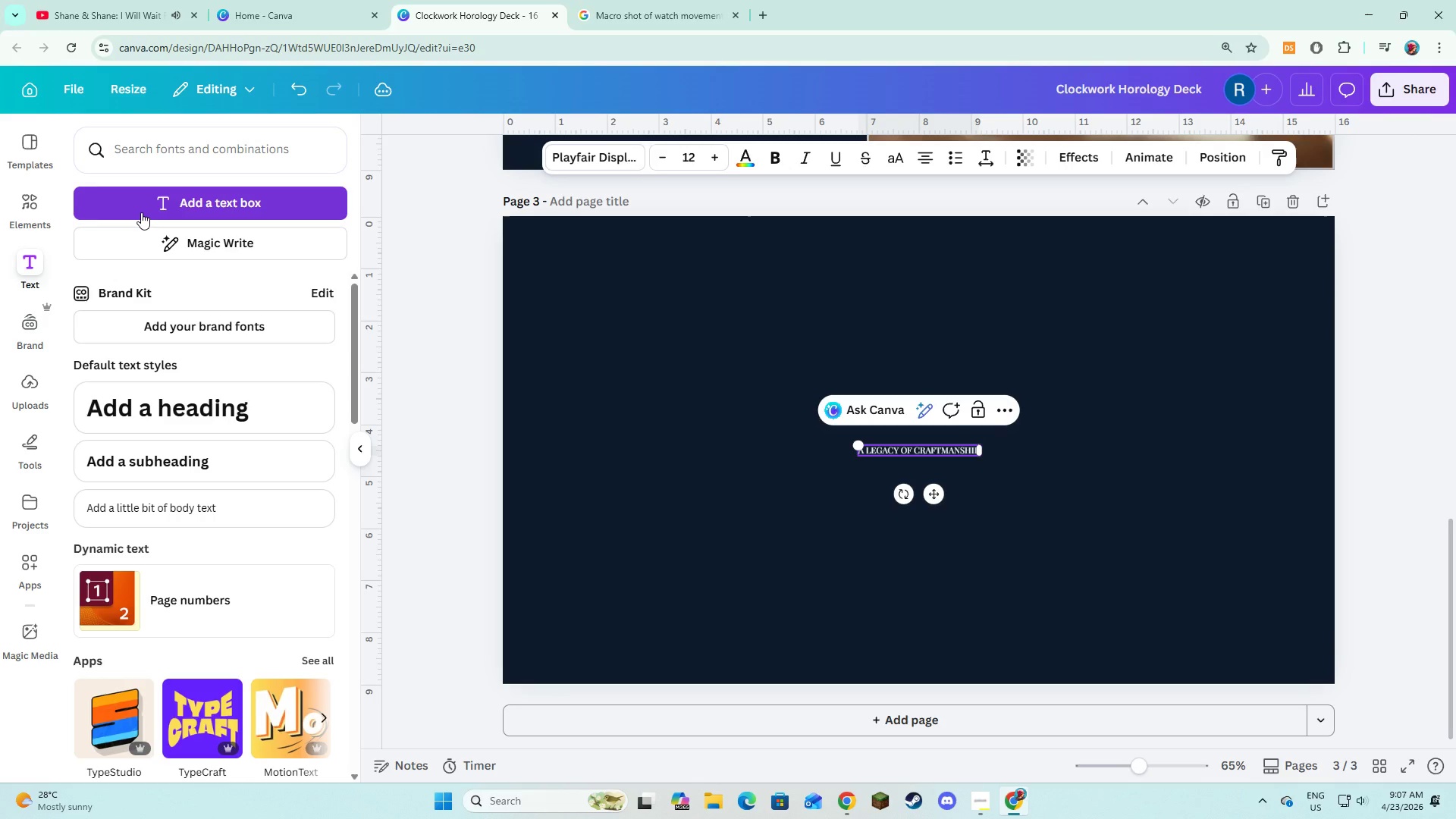 
key(Control+A)
 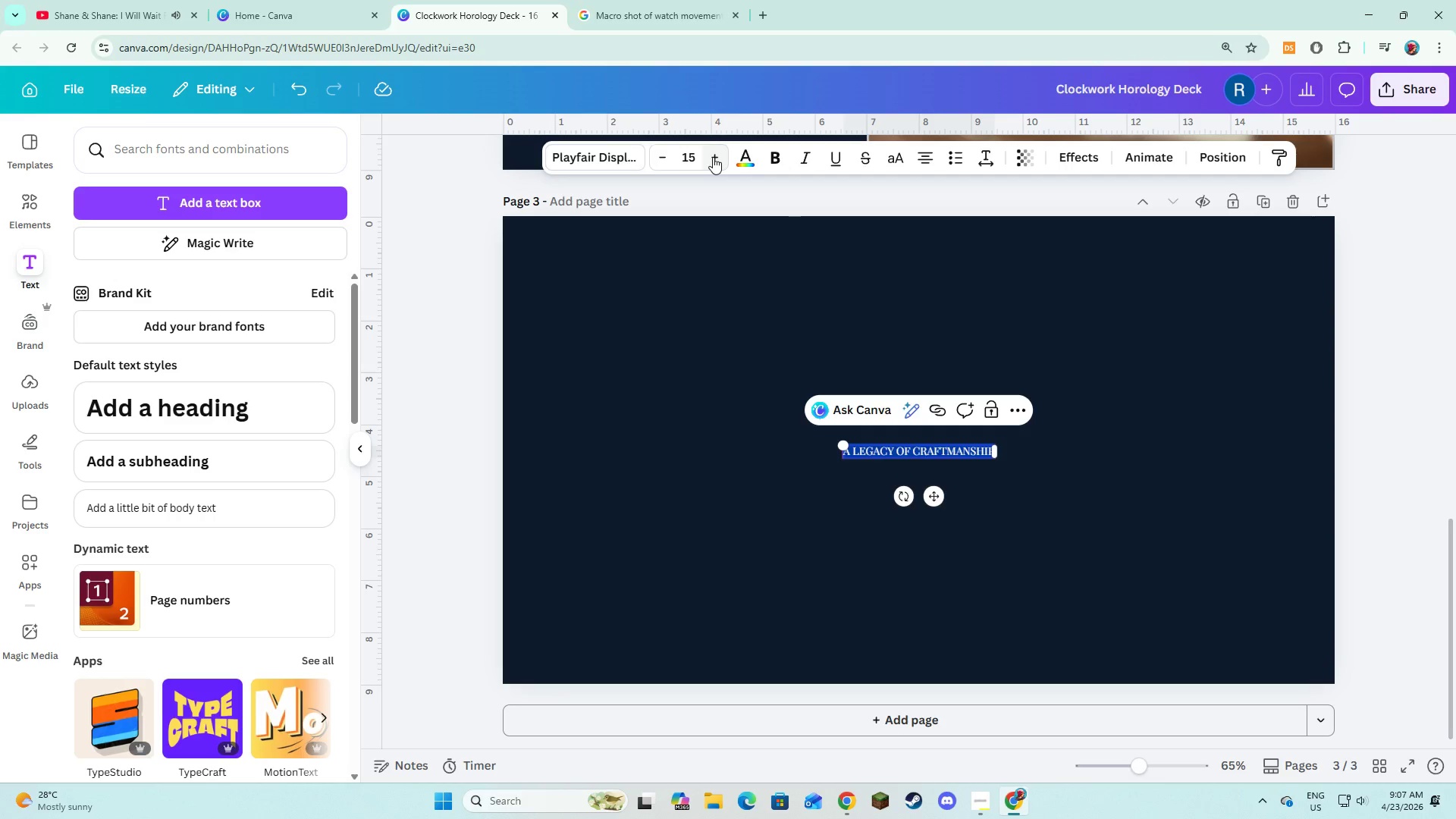 
left_click([713, 157])
 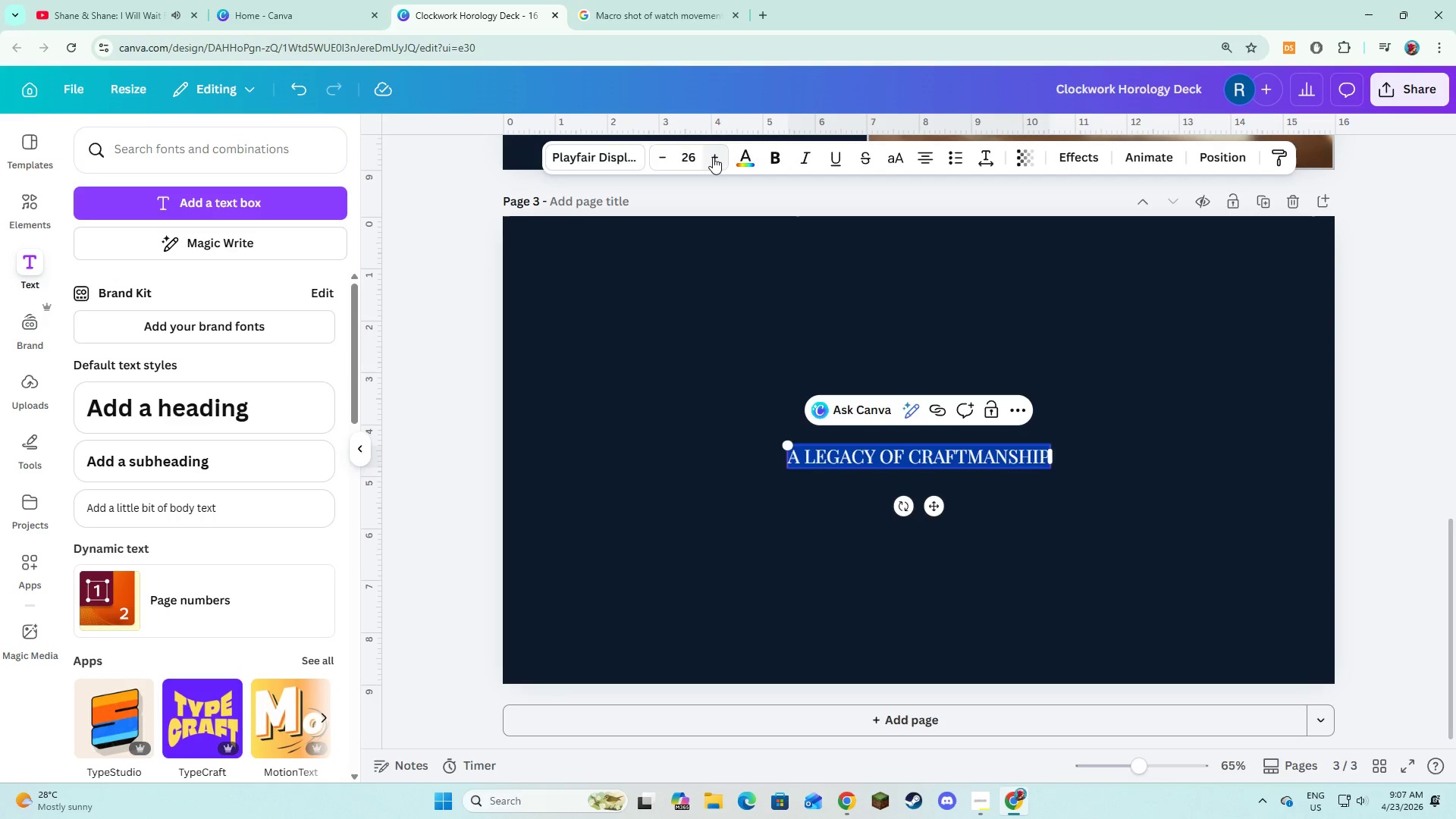 
left_click([713, 157])
 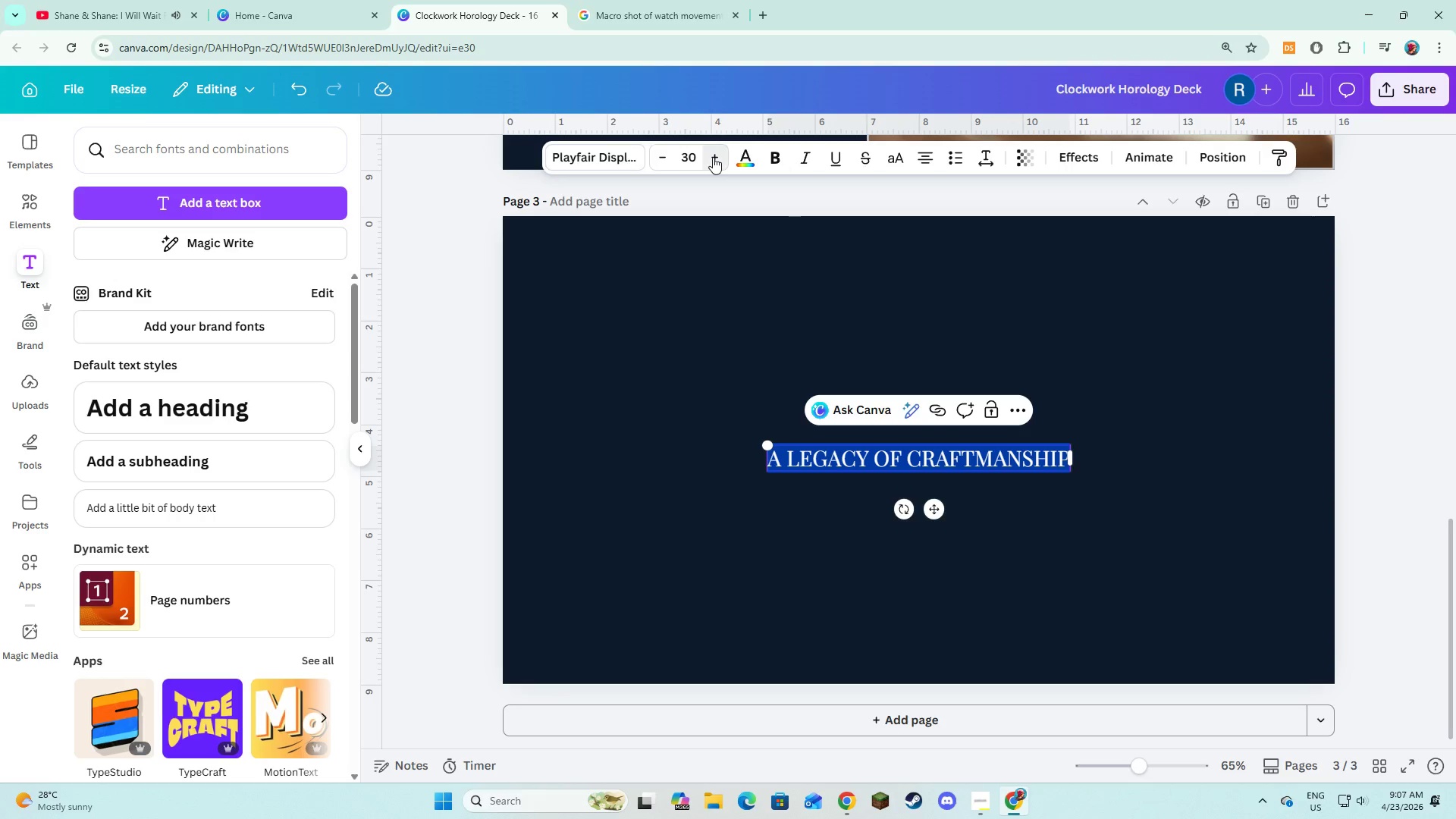 
double_click([713, 157])
 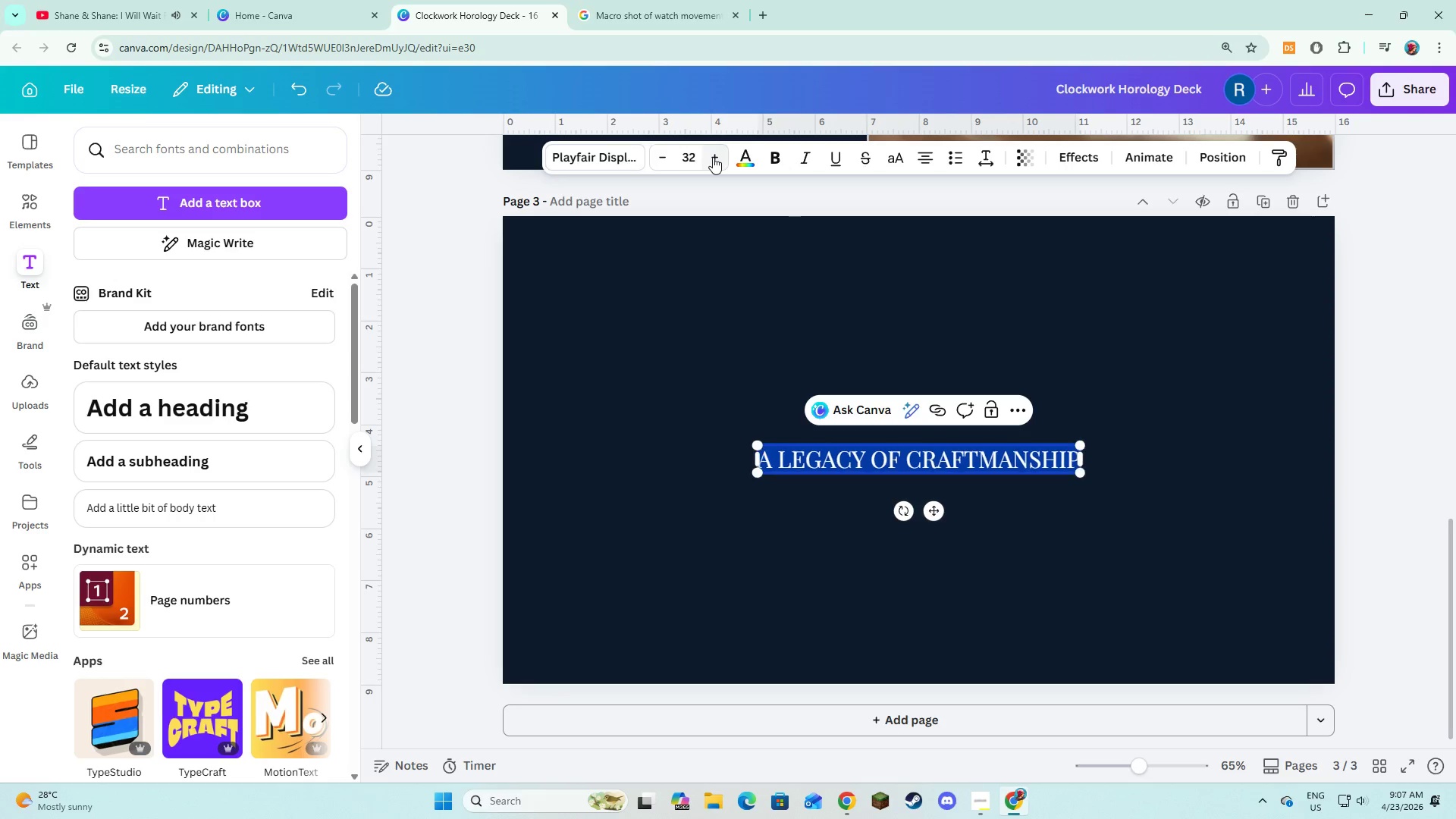 
triple_click([713, 157])
 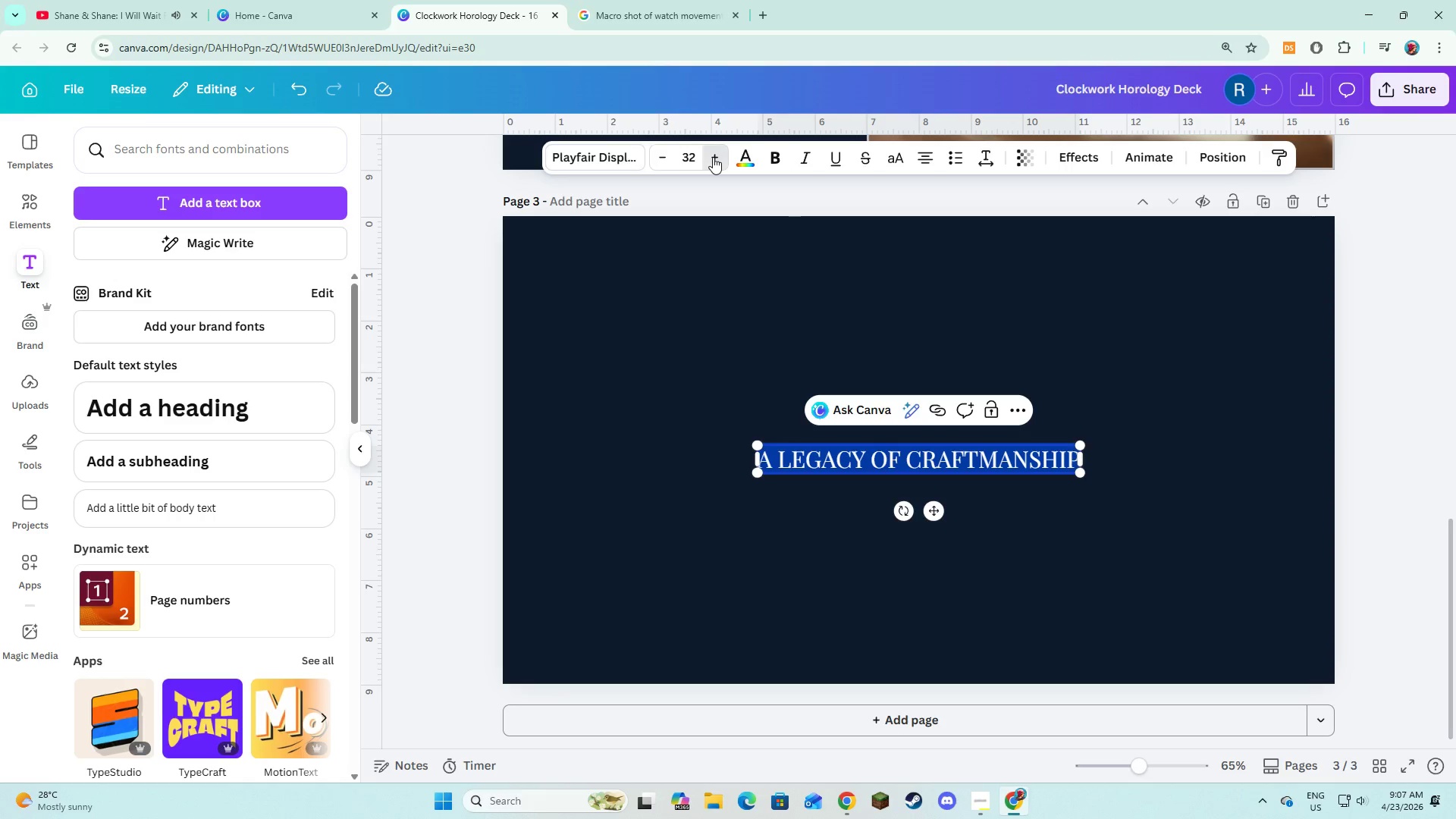 
triple_click([713, 157])
 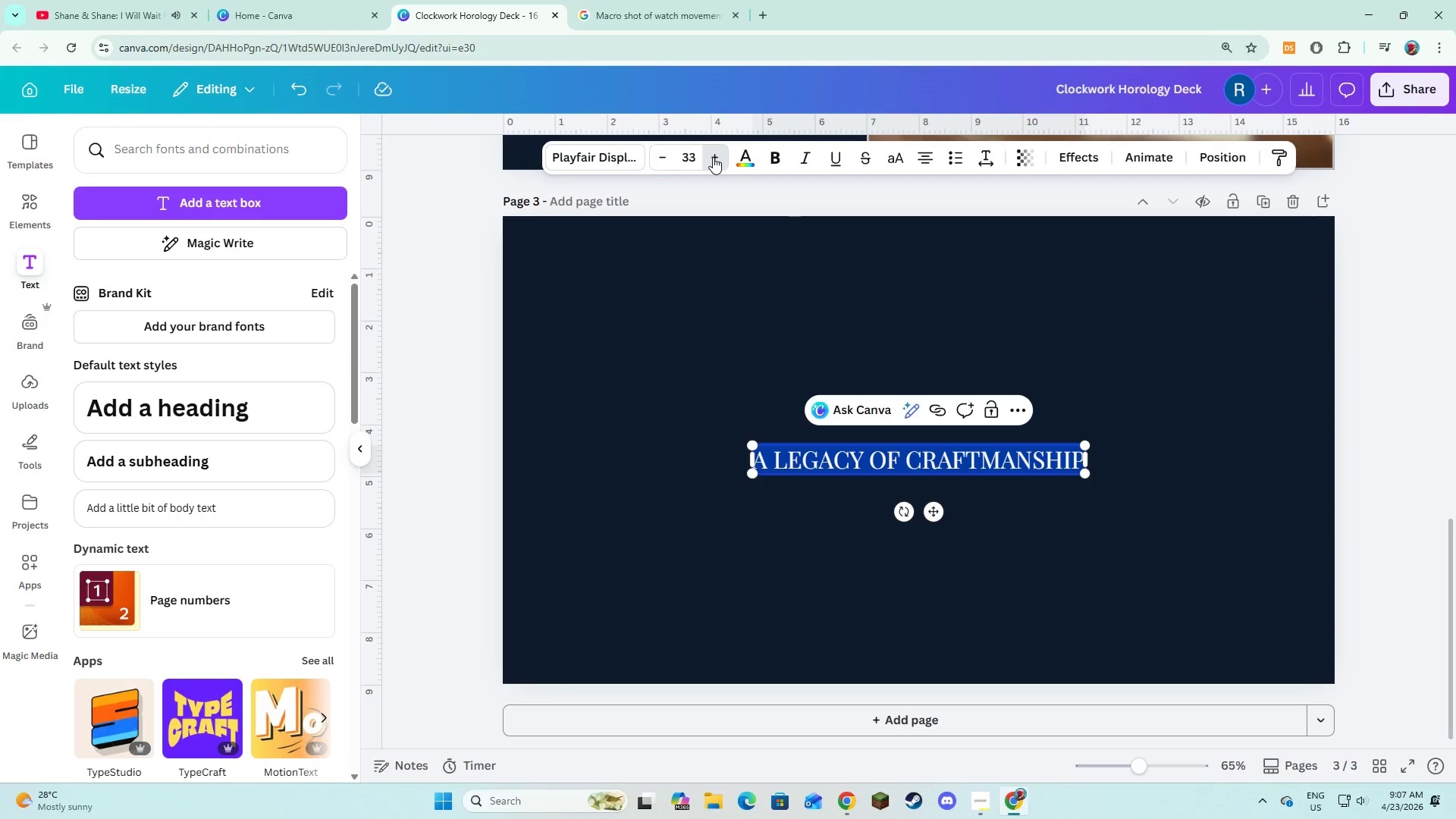 
triple_click([713, 157])
 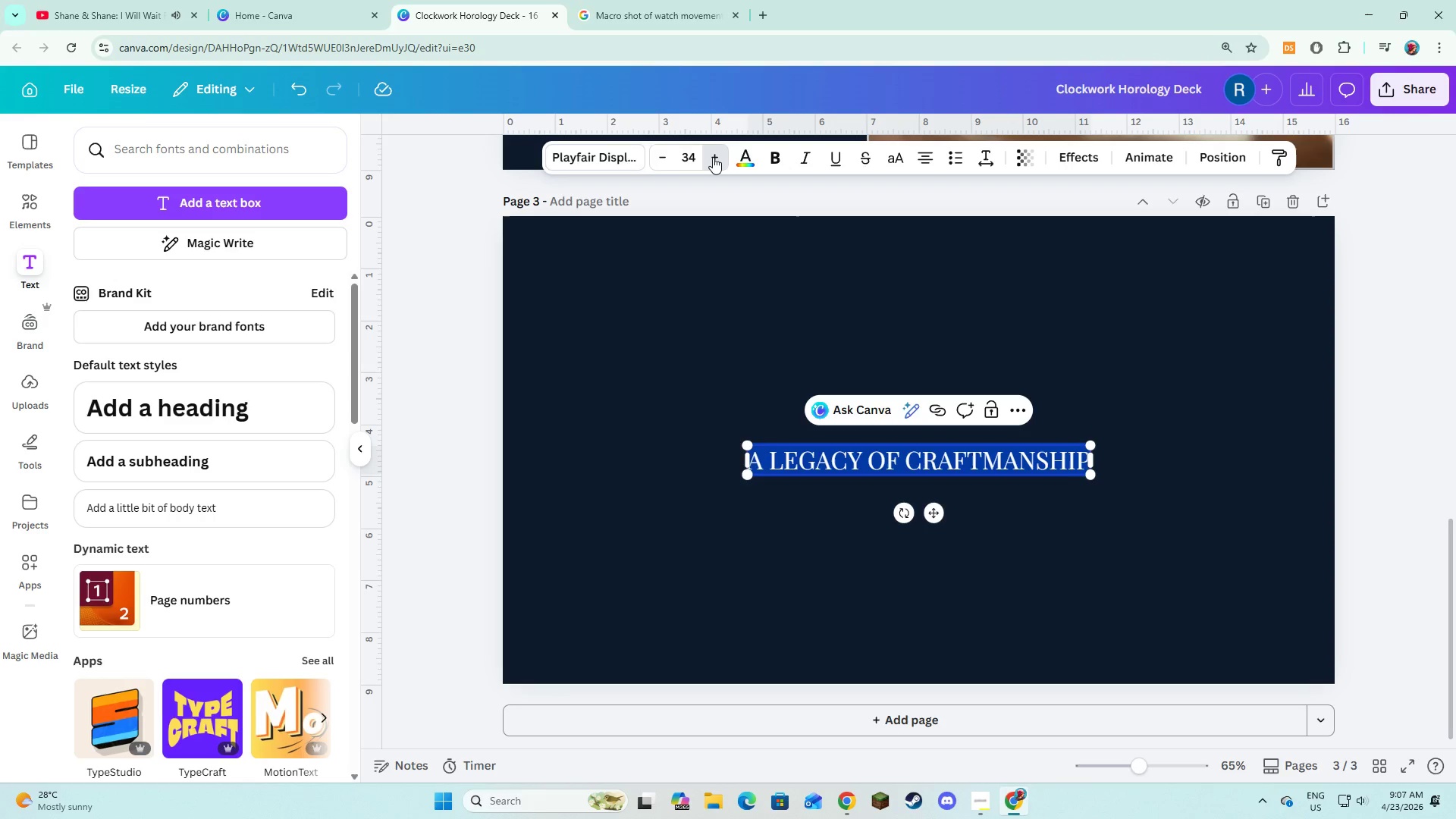 
triple_click([713, 157])
 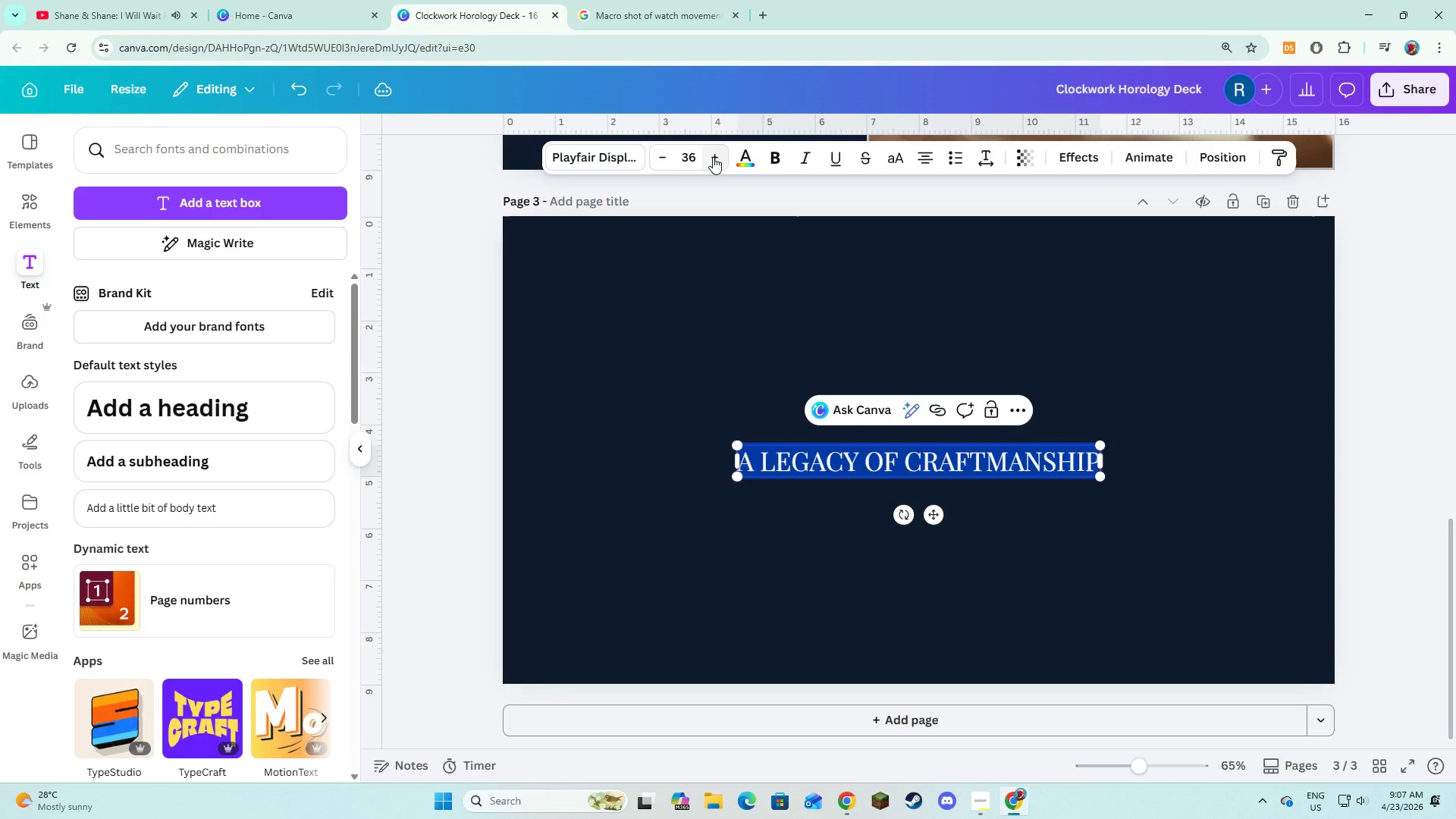 
triple_click([713, 157])
 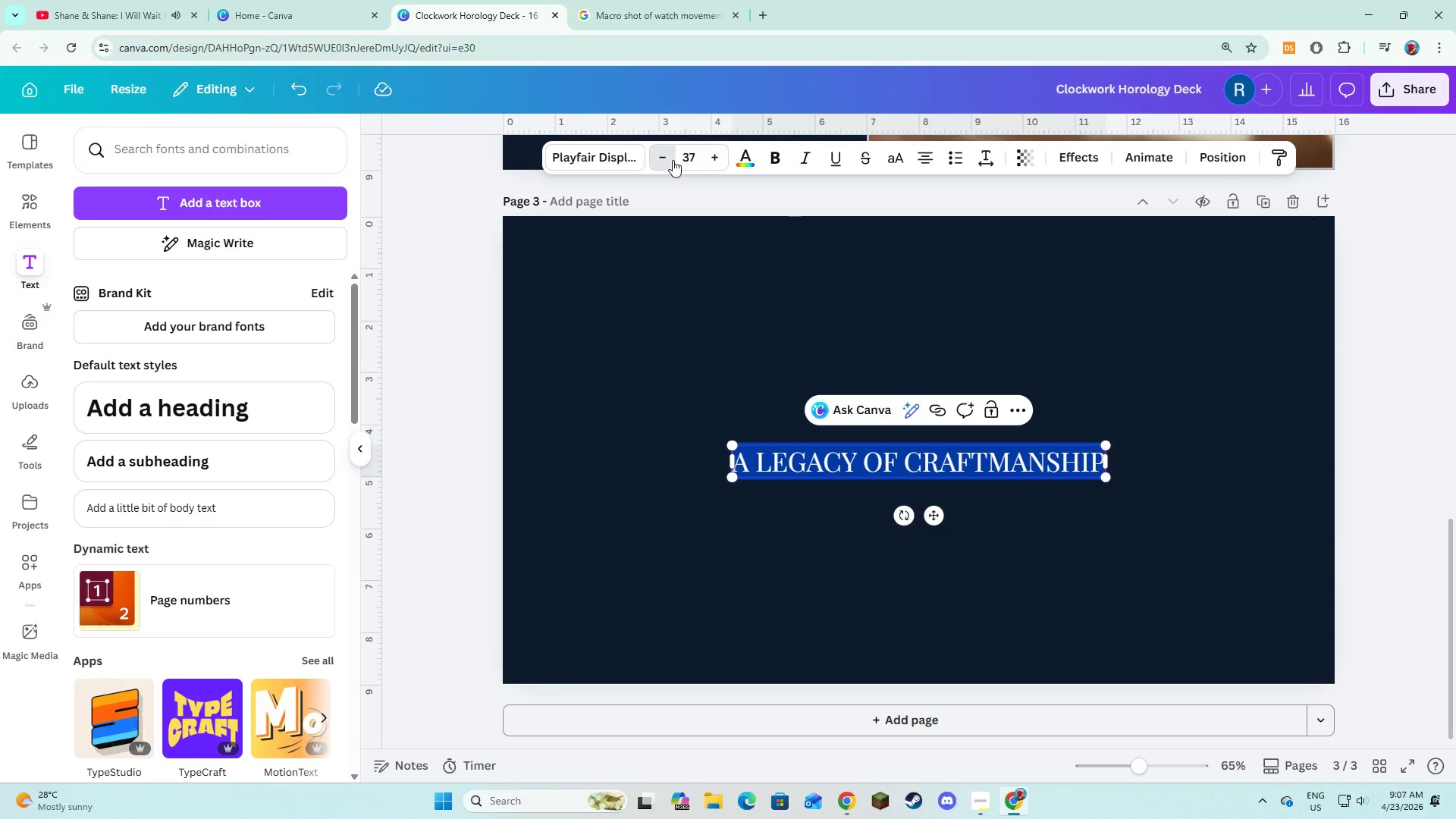 
double_click([672, 267])
 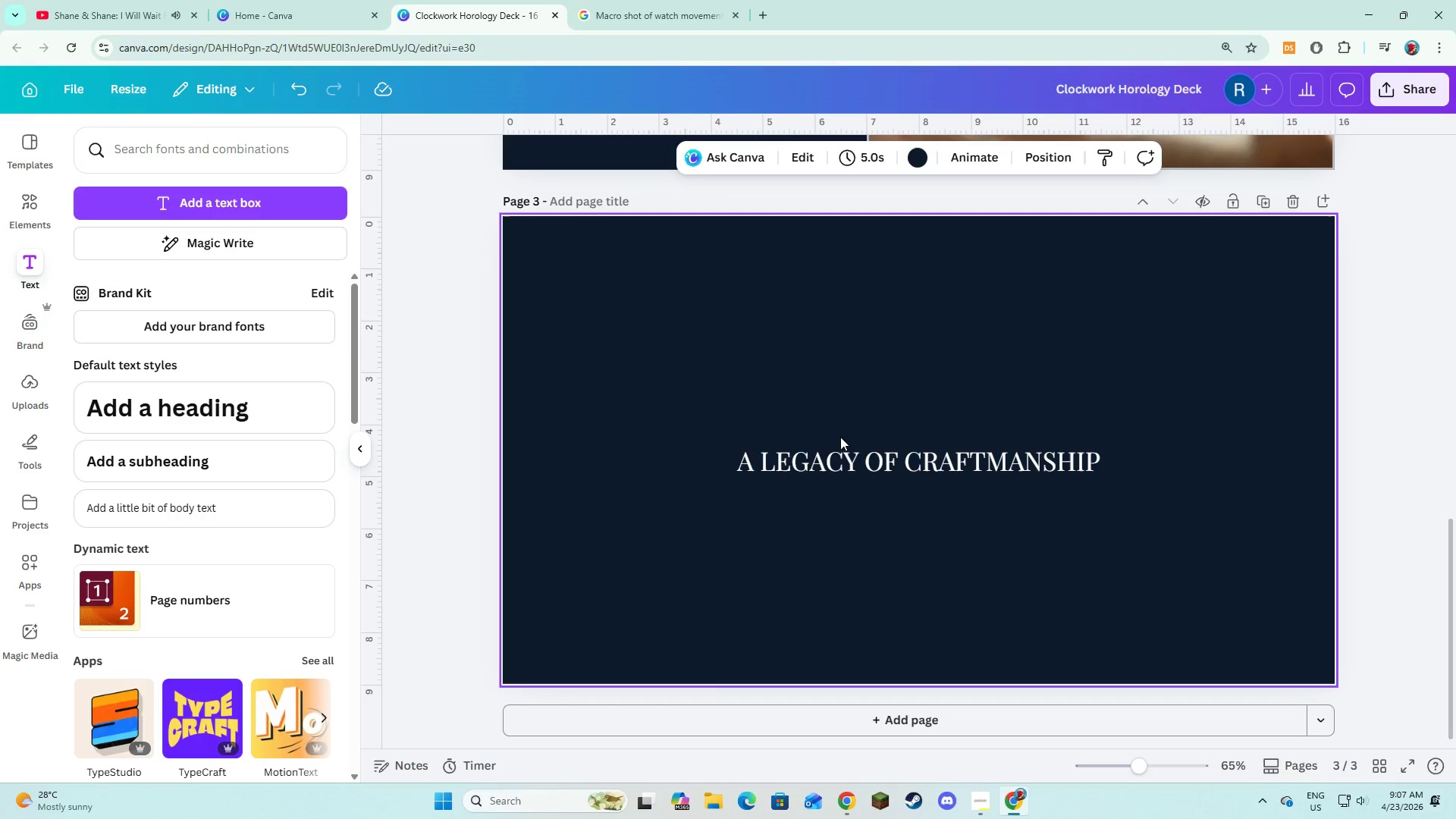 
left_click([847, 446])
 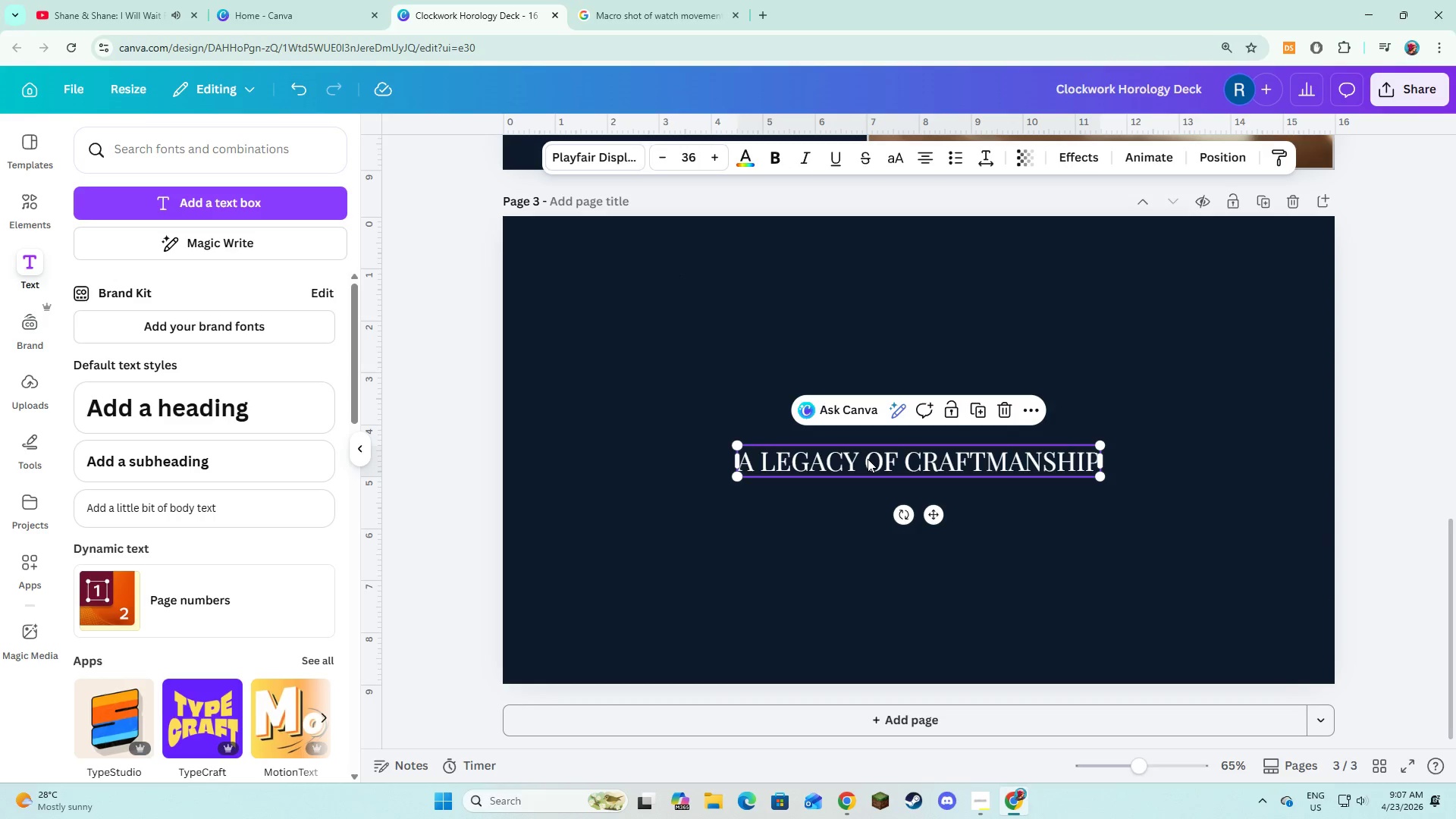 
left_click_drag(start_coordinate=[868, 459], to_coordinate=[866, 308])
 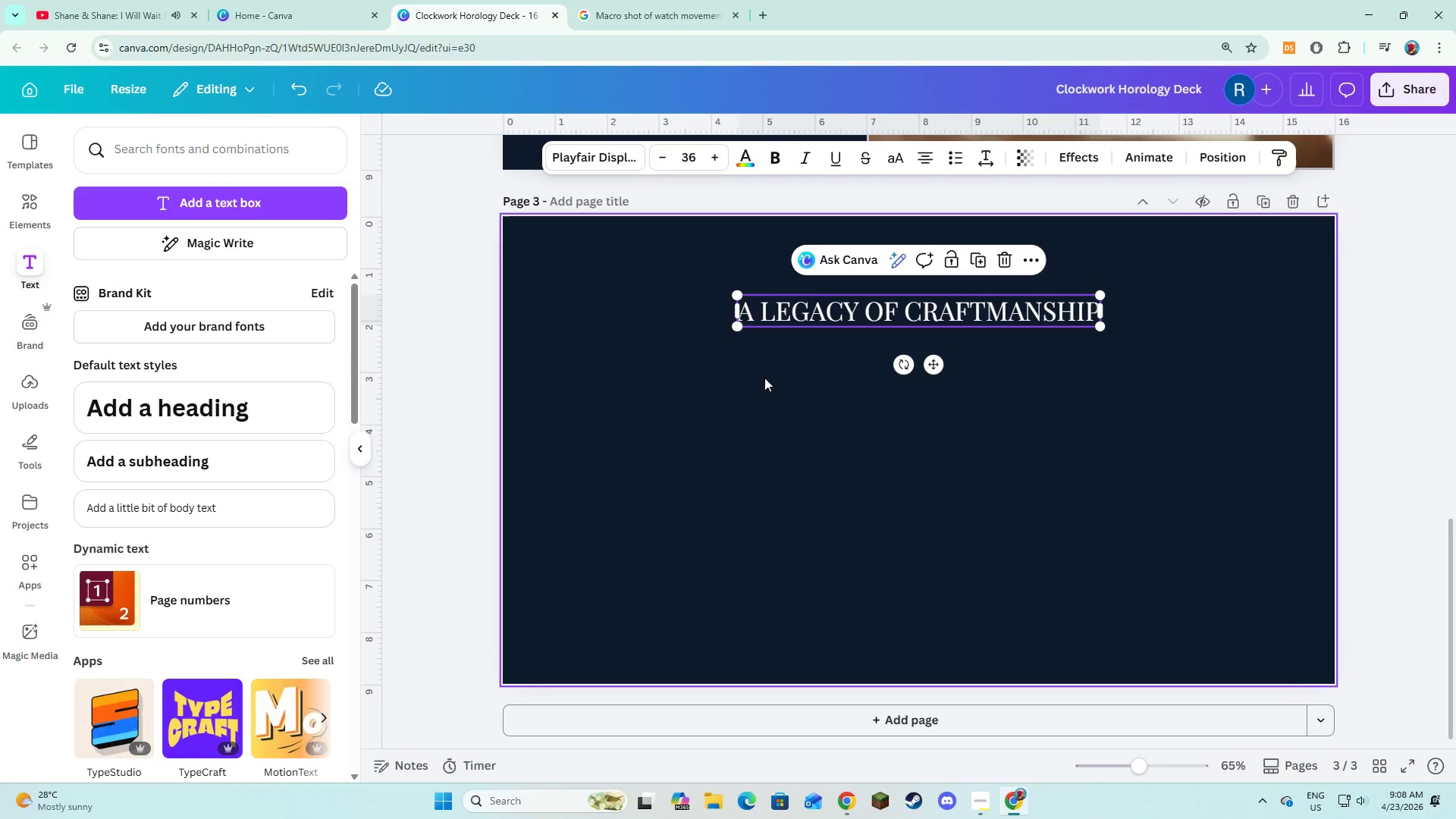 
left_click([764, 378])
 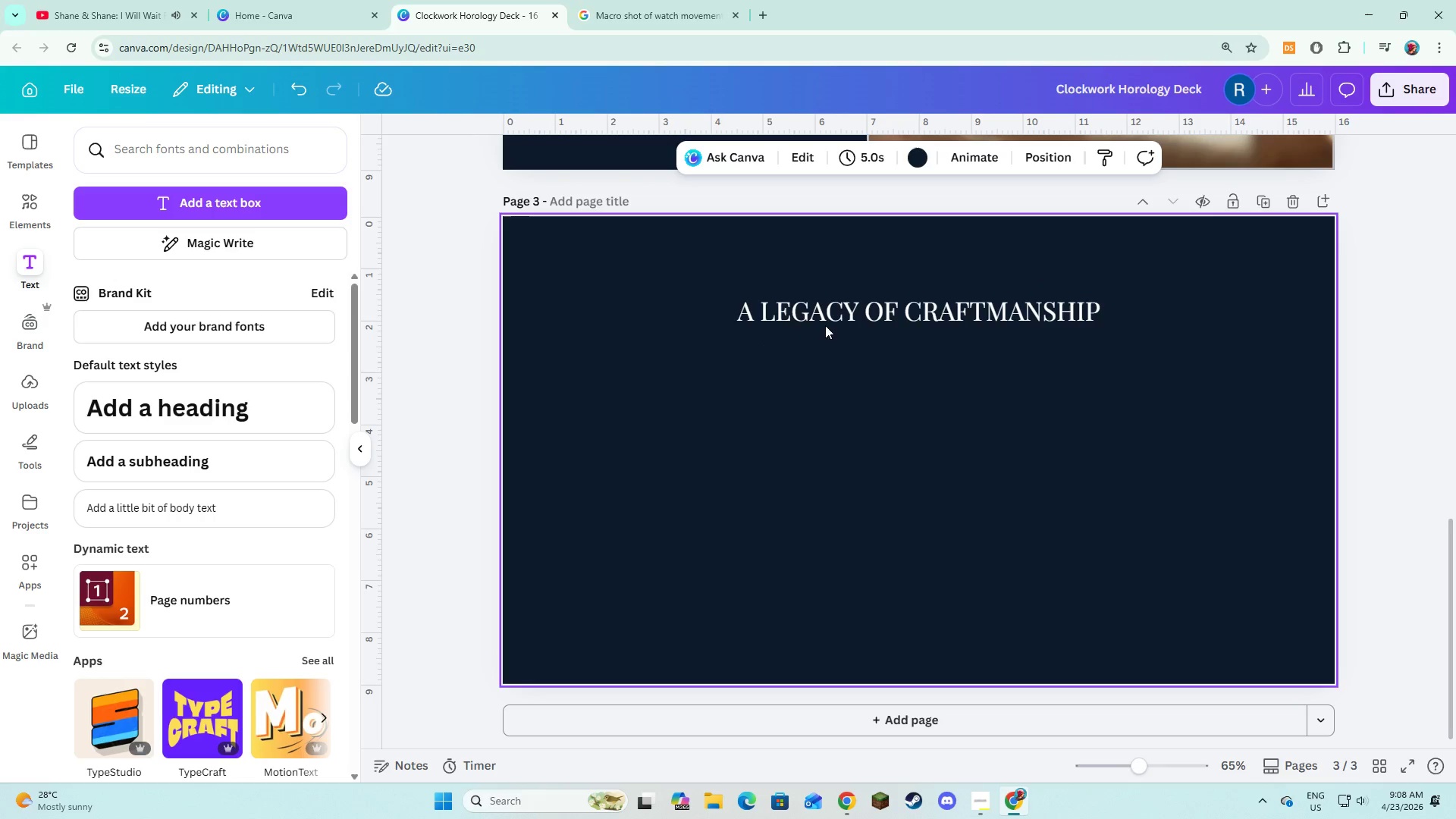 
left_click([843, 322])
 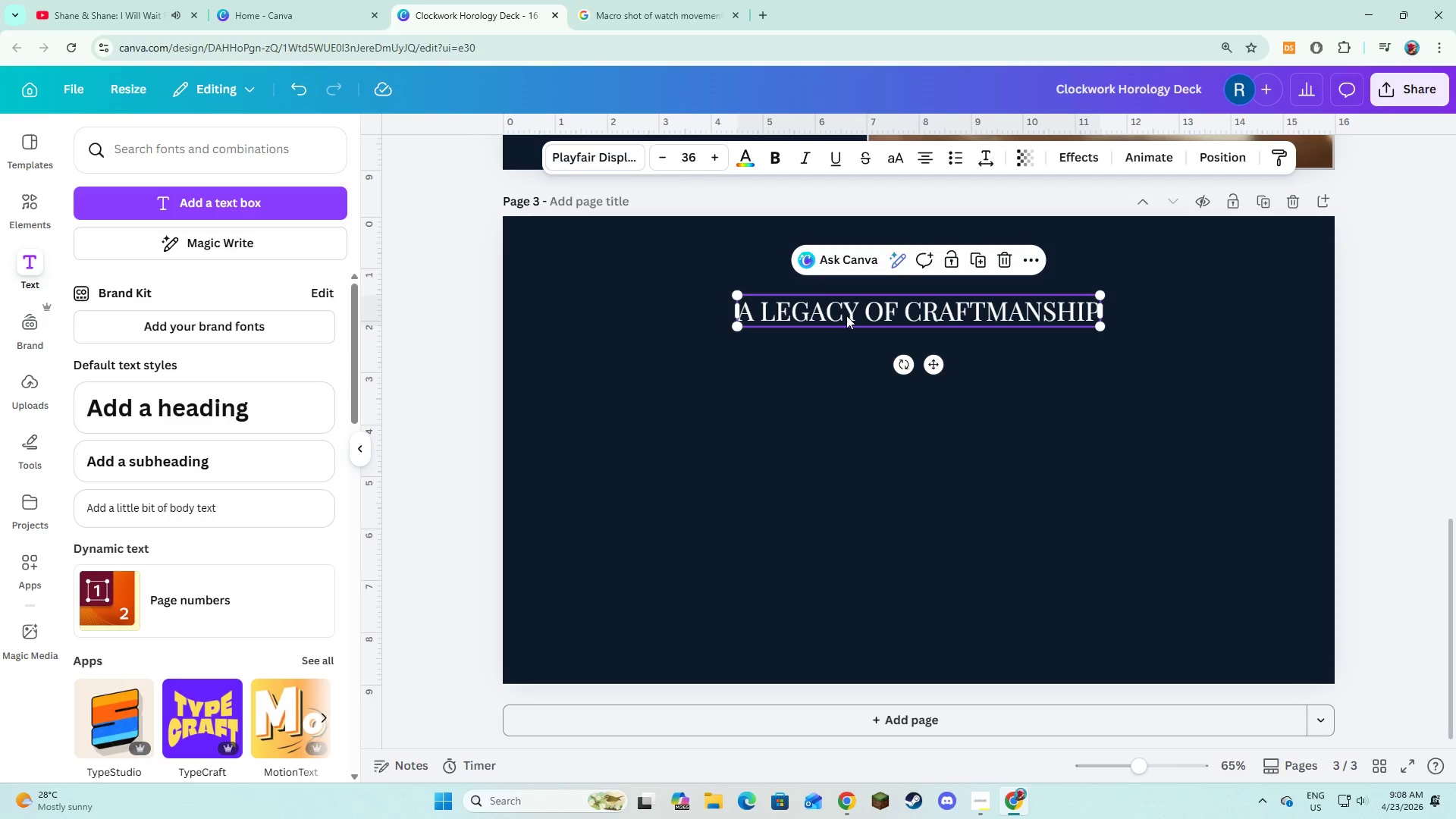 
left_click_drag(start_coordinate=[846, 315], to_coordinate=[846, 307])
 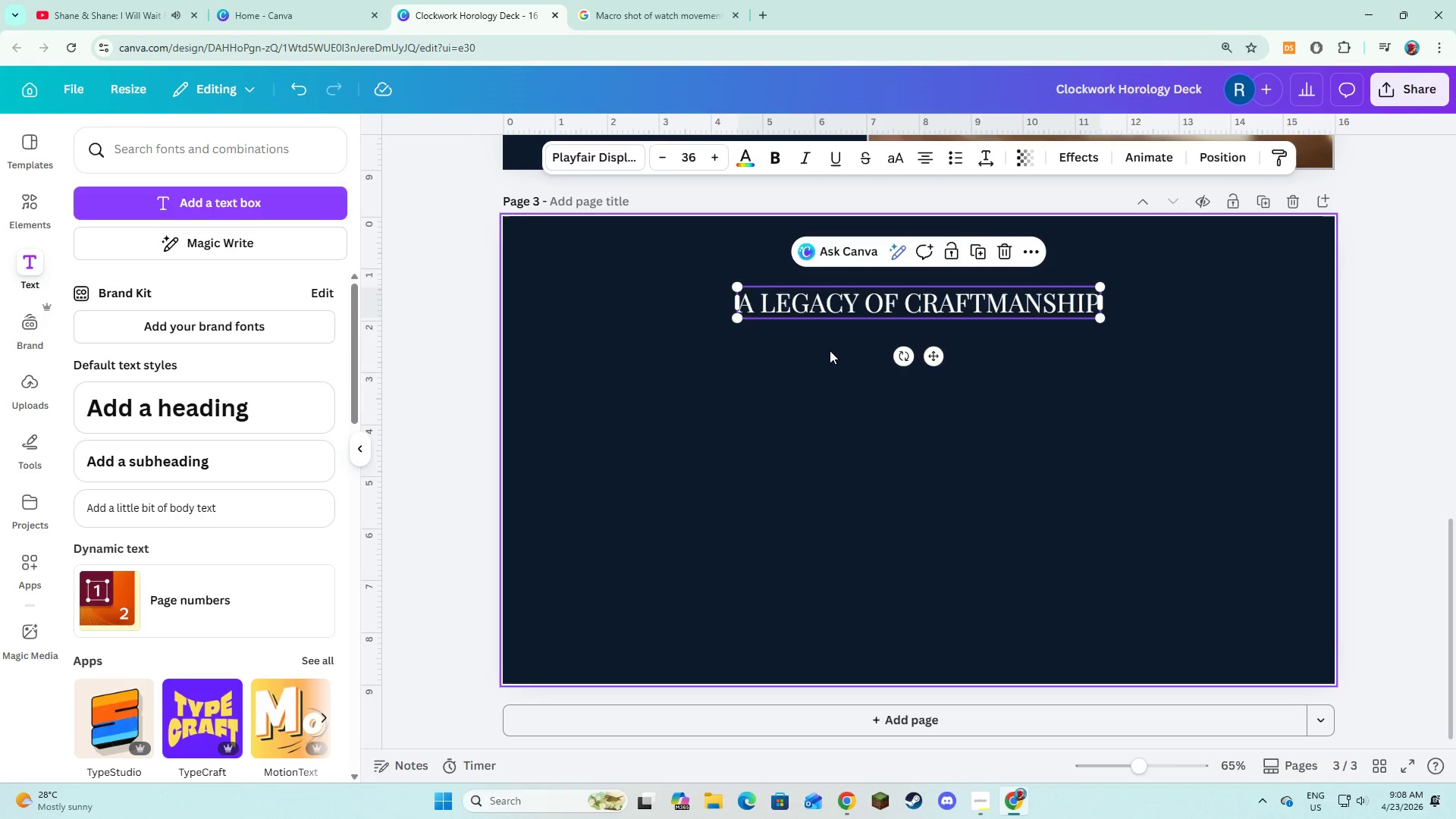 
left_click([830, 350])
 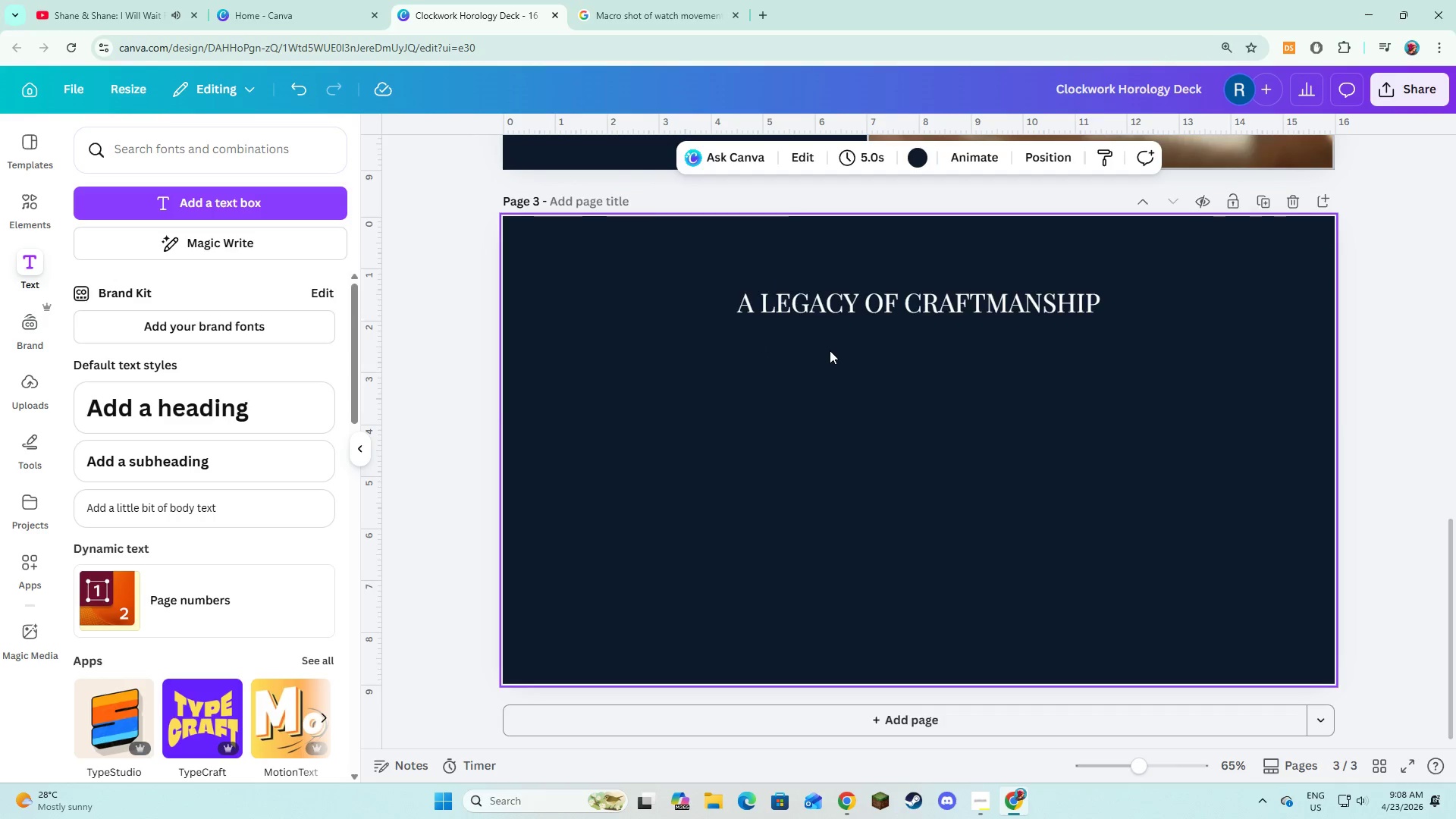 
scroll: coordinate [830, 350], scroll_direction: up, amount: 10.0
 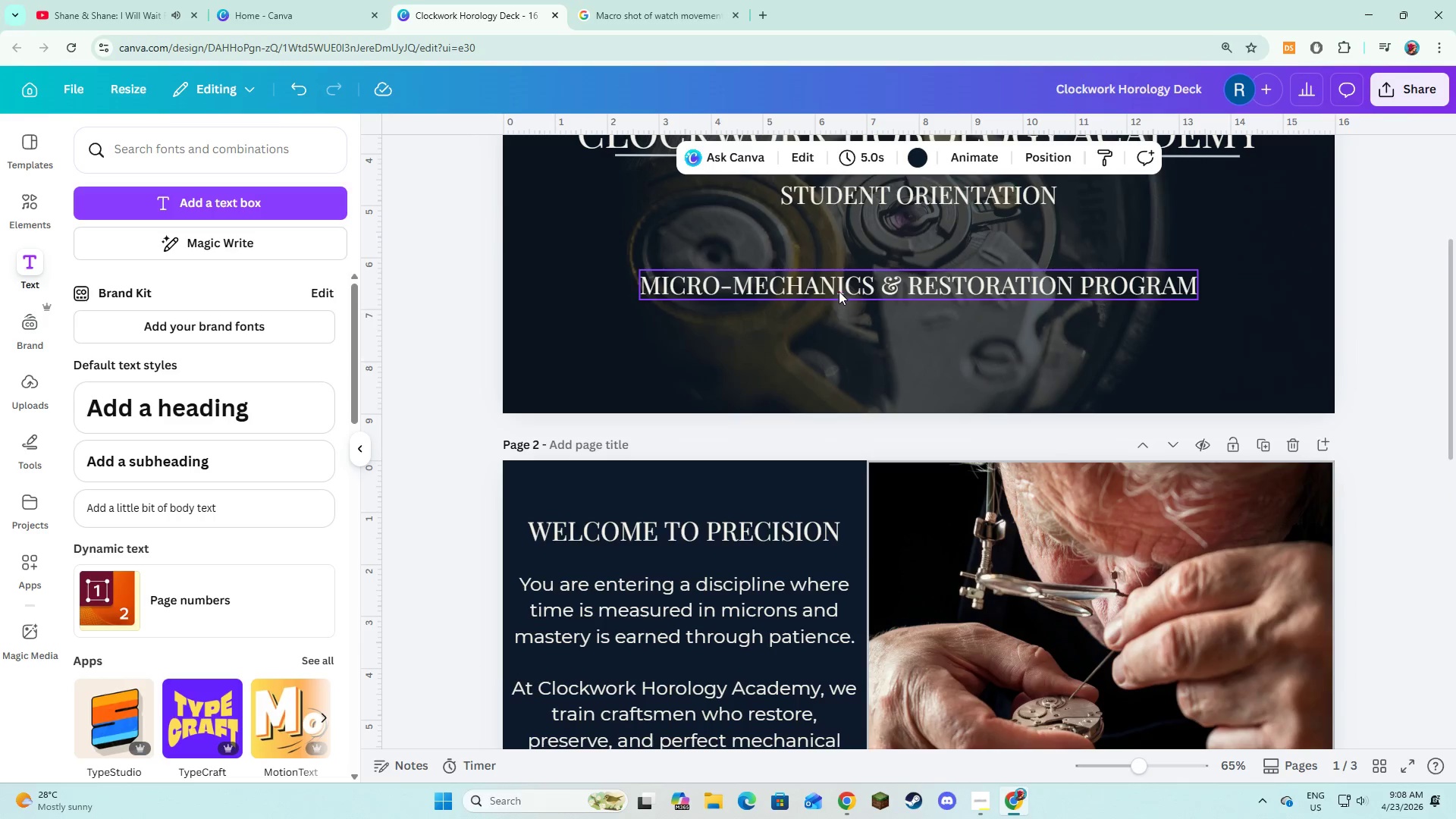 
left_click([839, 290])
 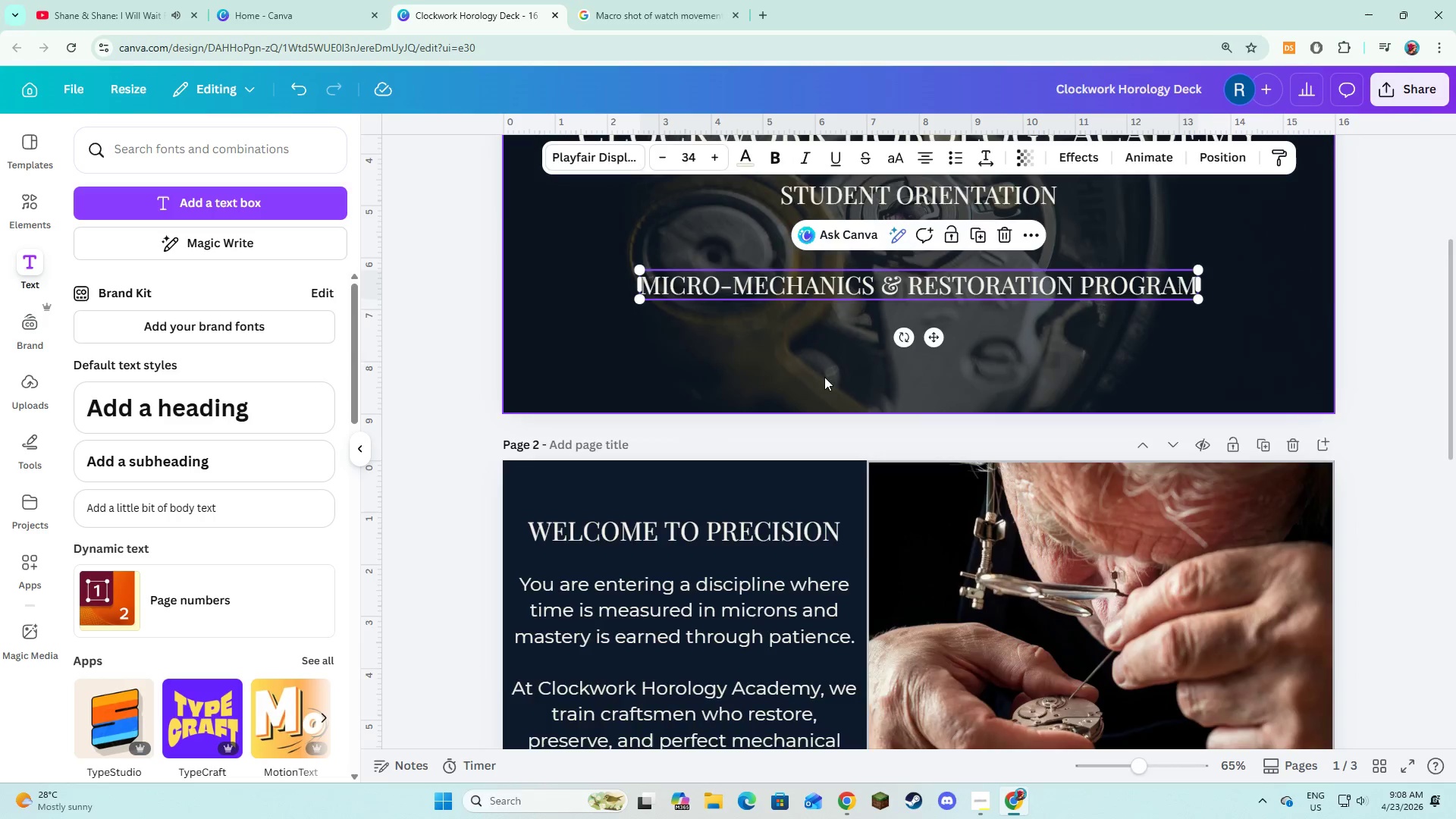 
scroll: coordinate [824, 378], scroll_direction: down, amount: 10.0
 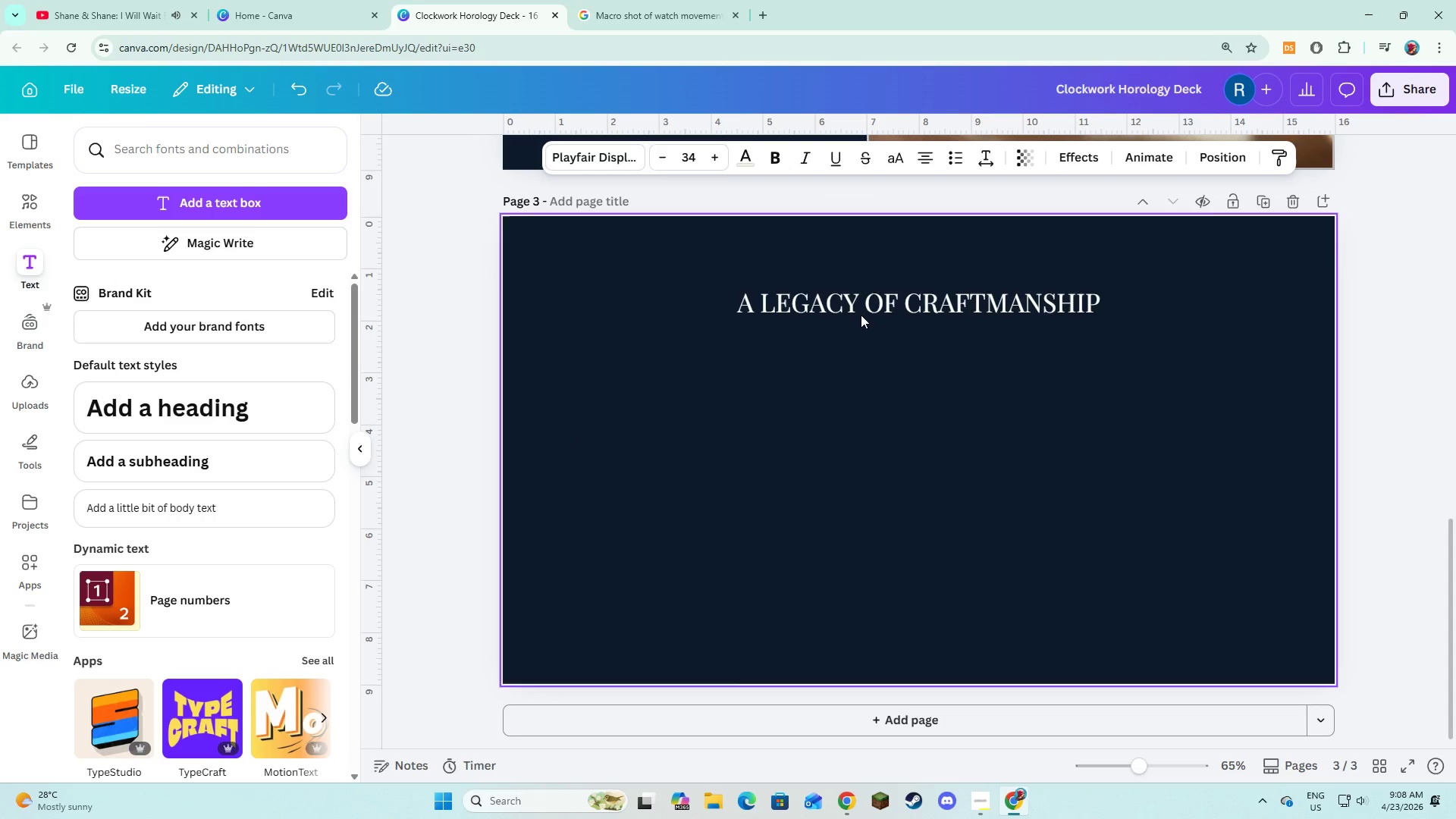 
left_click([862, 310])
 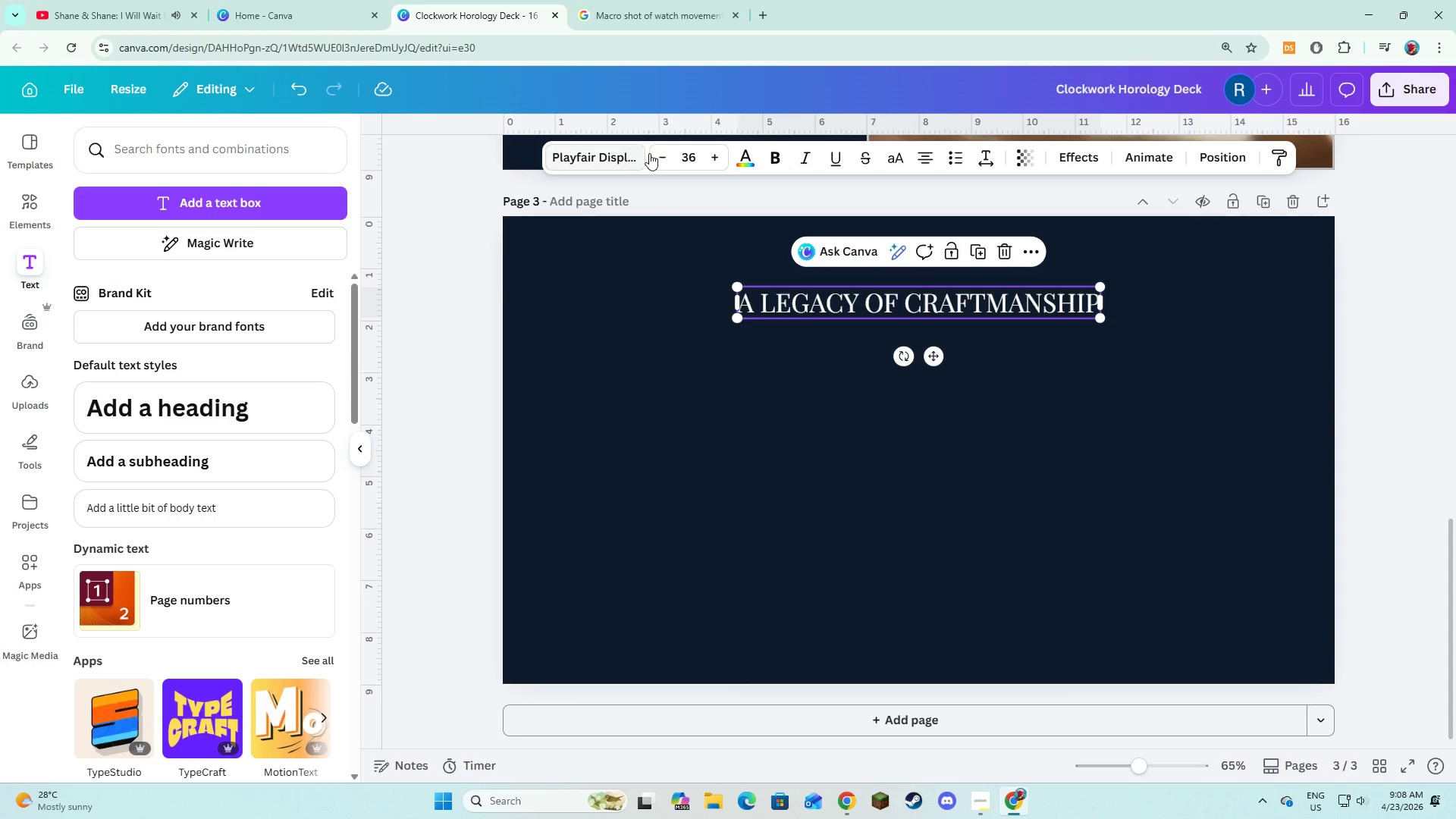 
left_click([673, 153])
 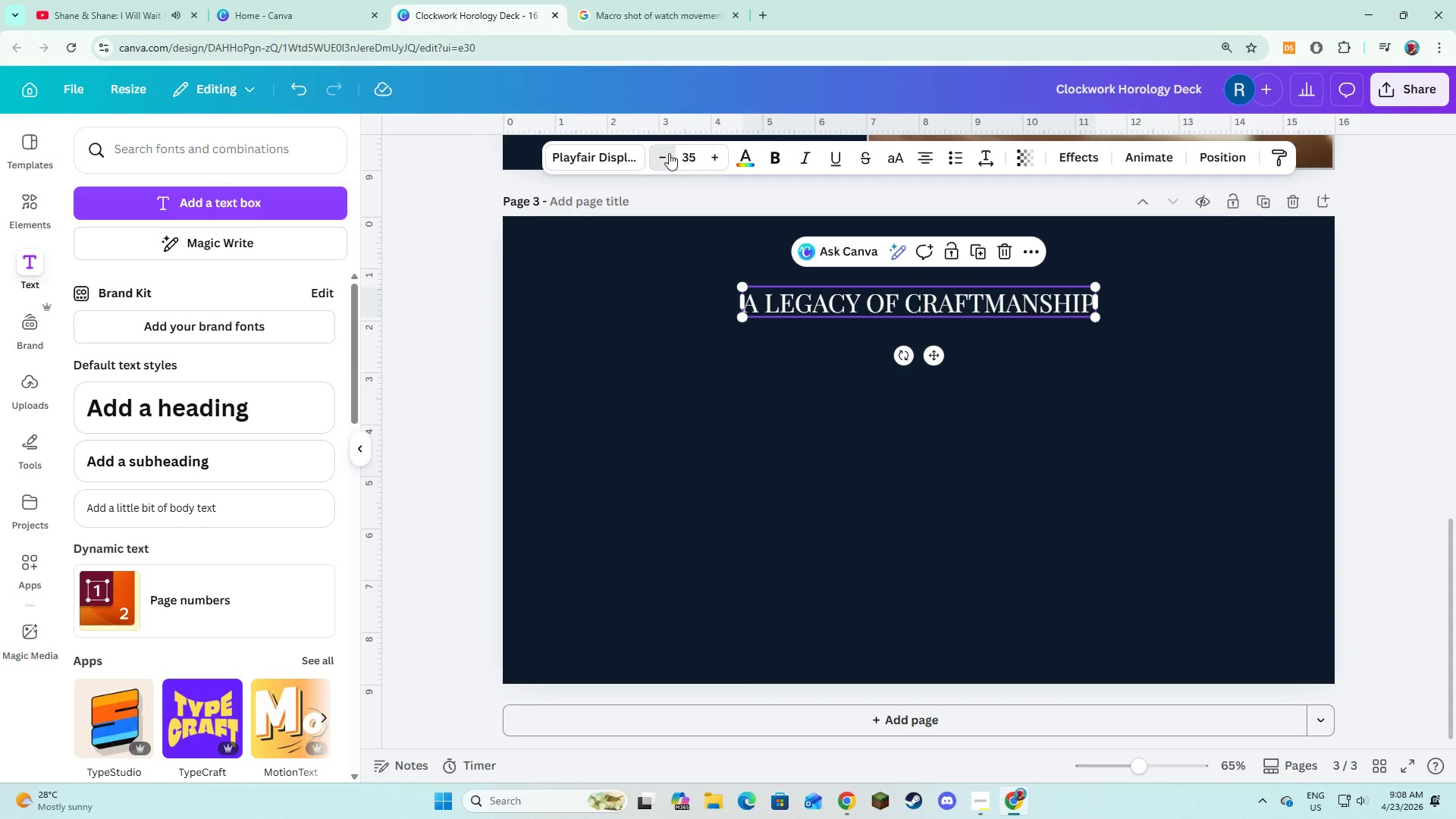 
double_click([726, 372])
 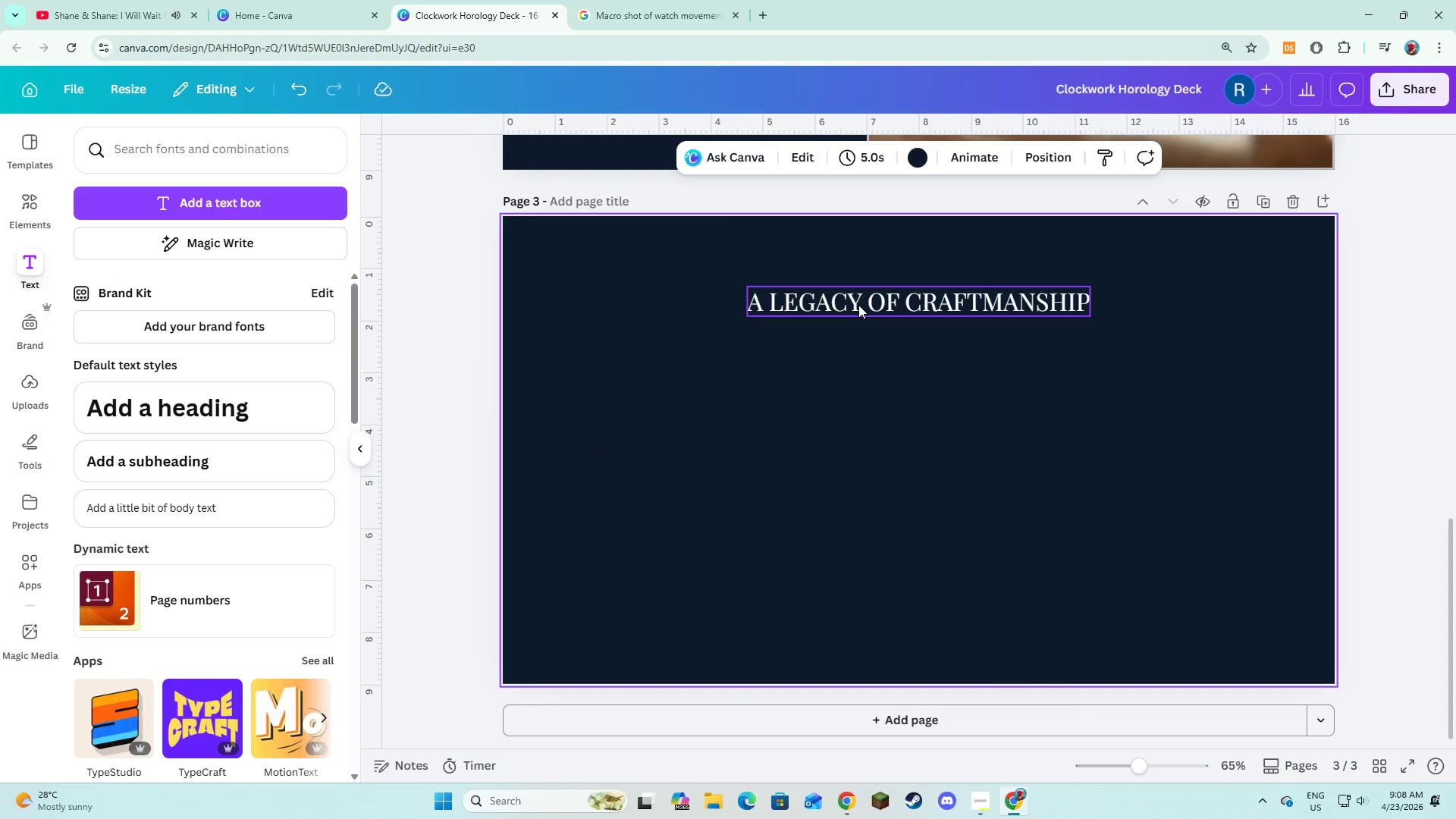 
triple_click([858, 305])
 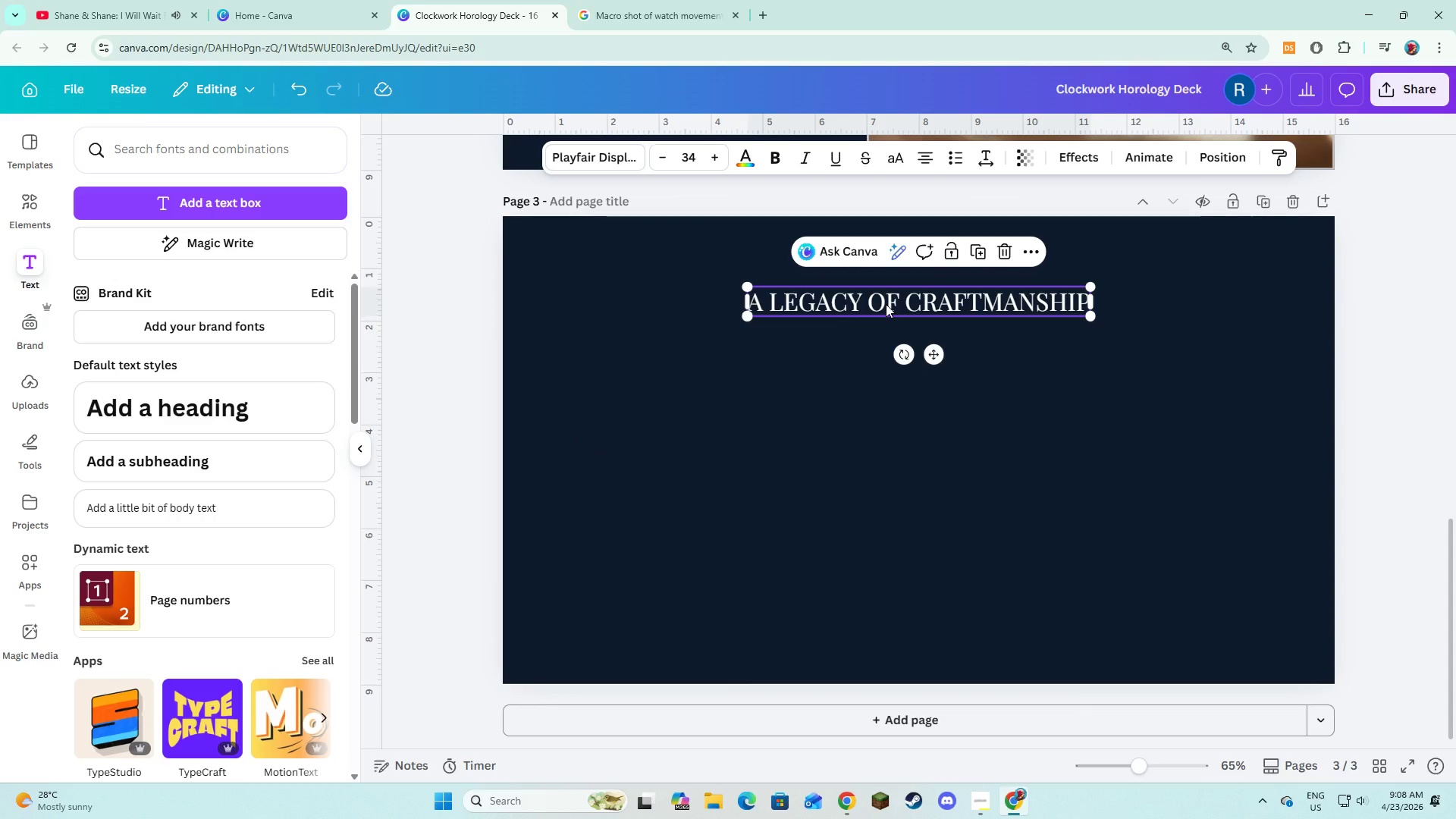 
left_click_drag(start_coordinate=[886, 304], to_coordinate=[887, 299])
 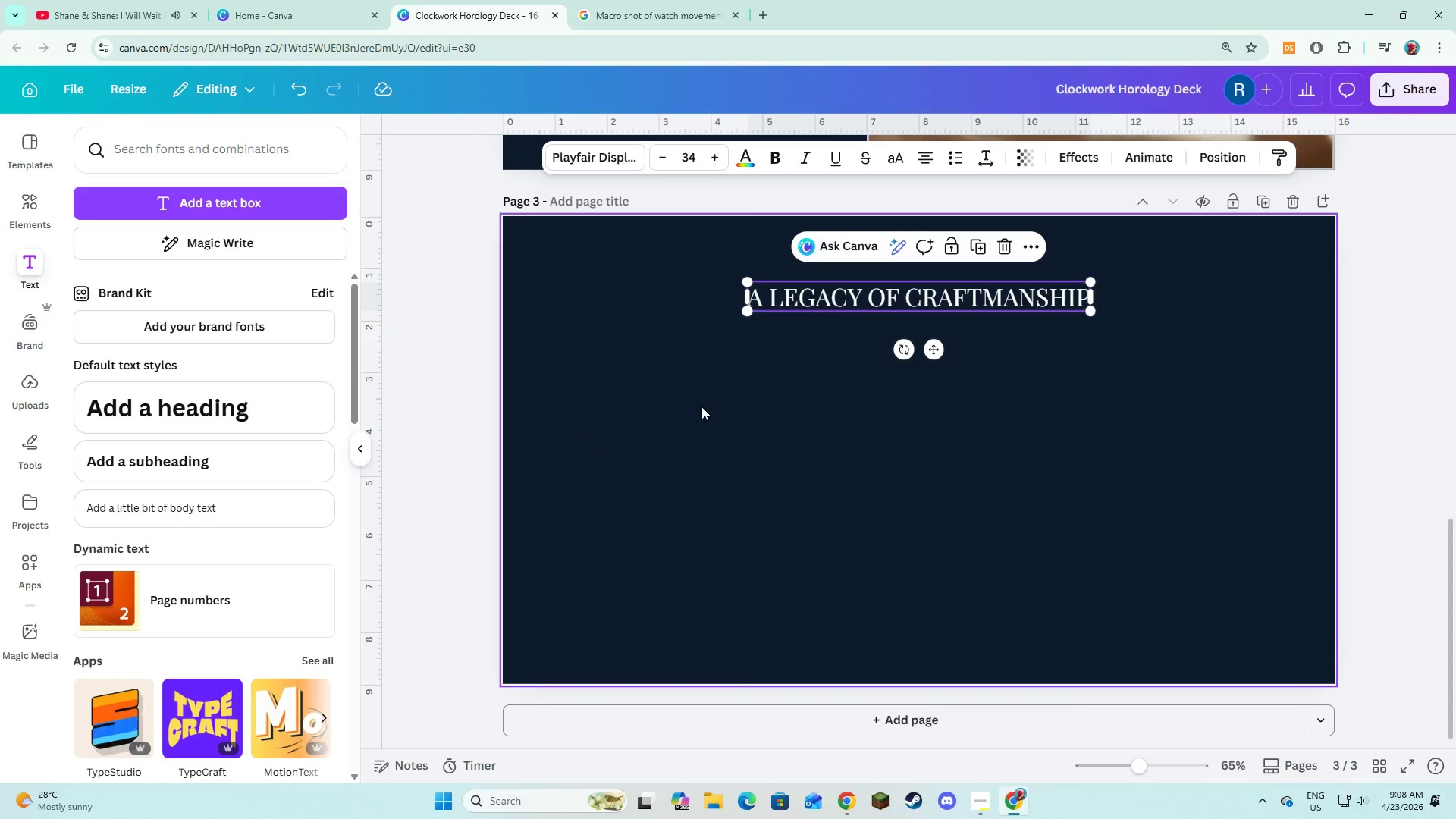 
left_click([701, 406])
 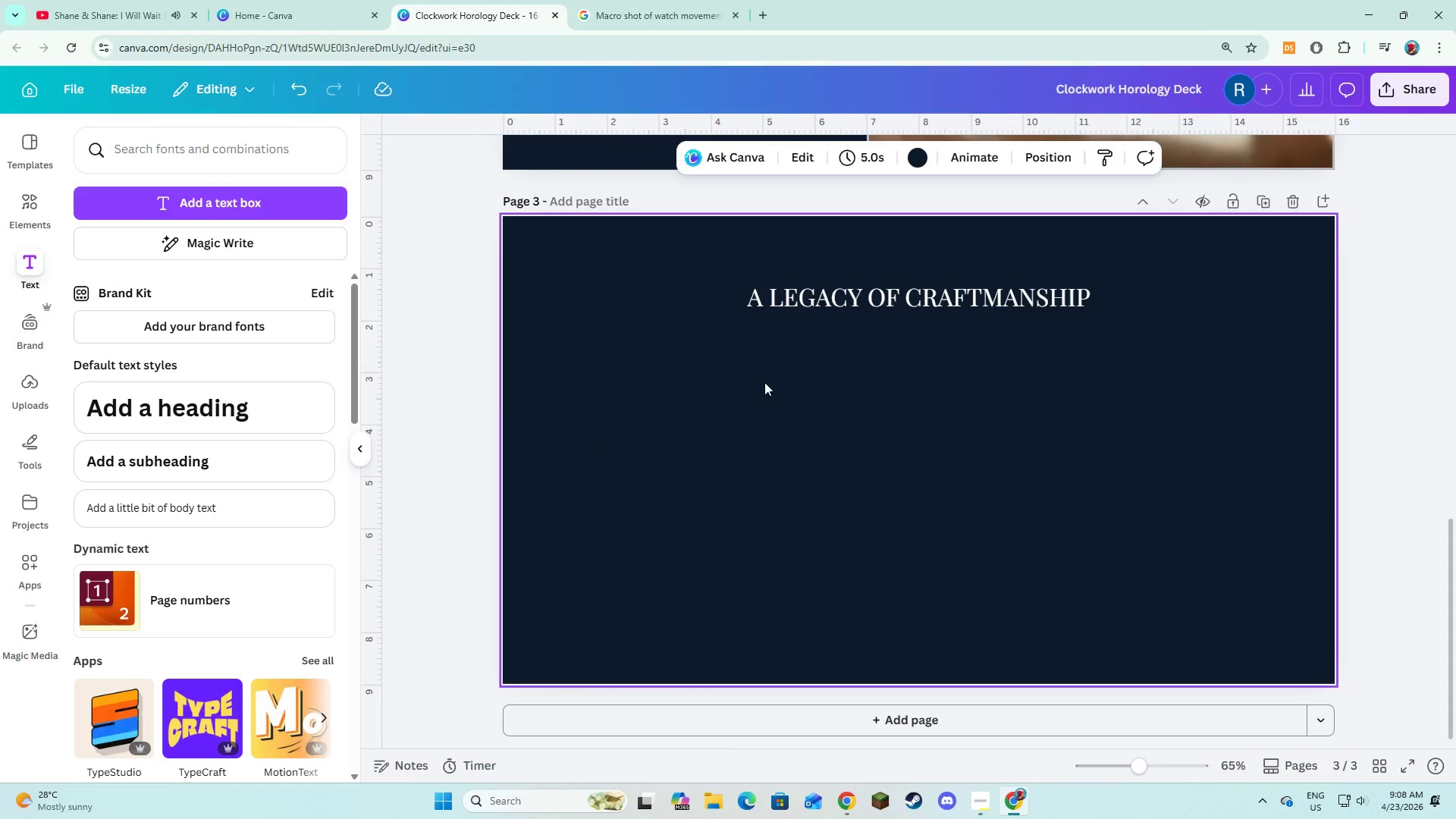 
scroll: coordinate [788, 391], scroll_direction: up, amount: 9.0
 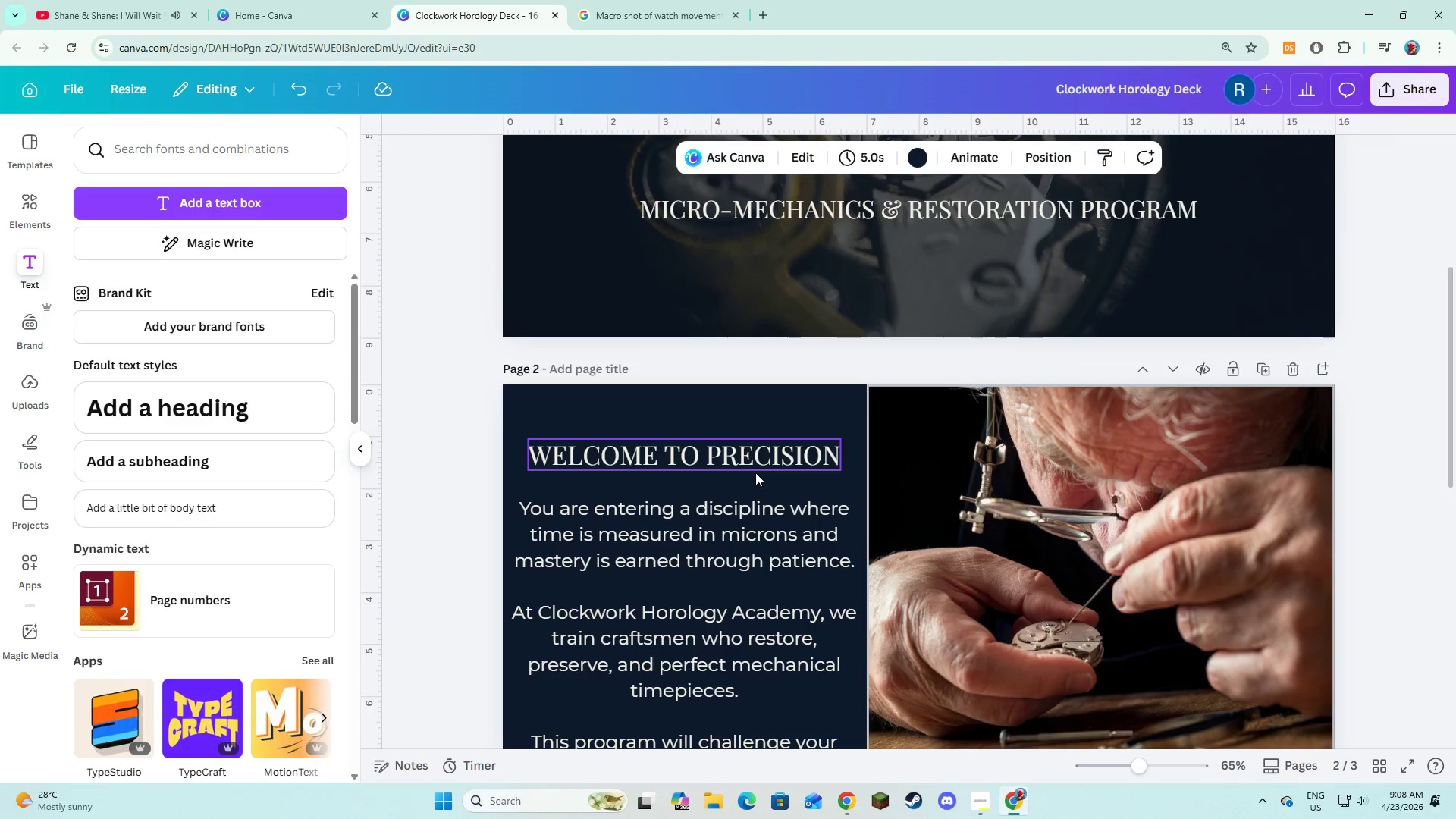 
left_click([755, 472])
 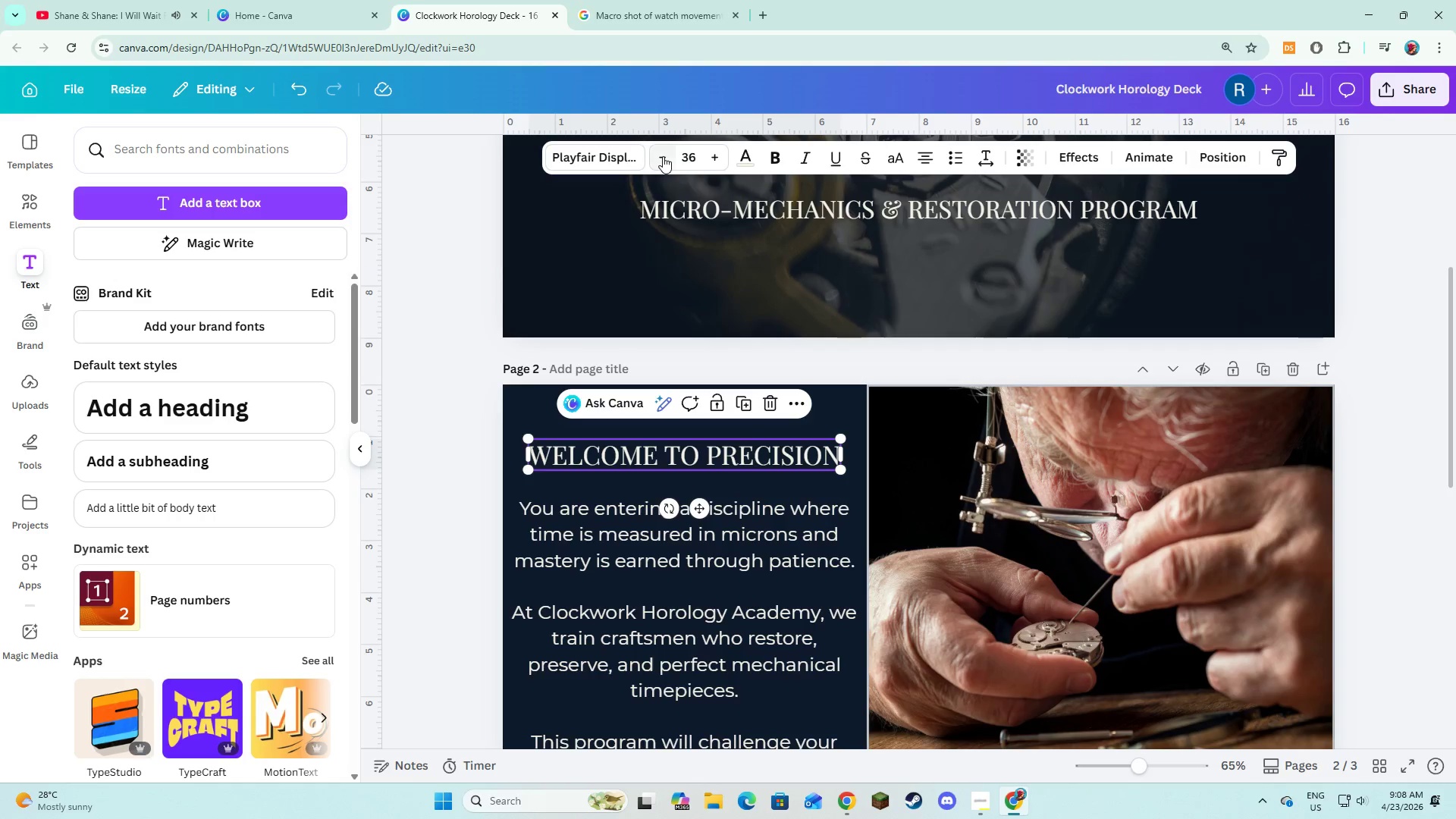 
double_click([663, 156])
 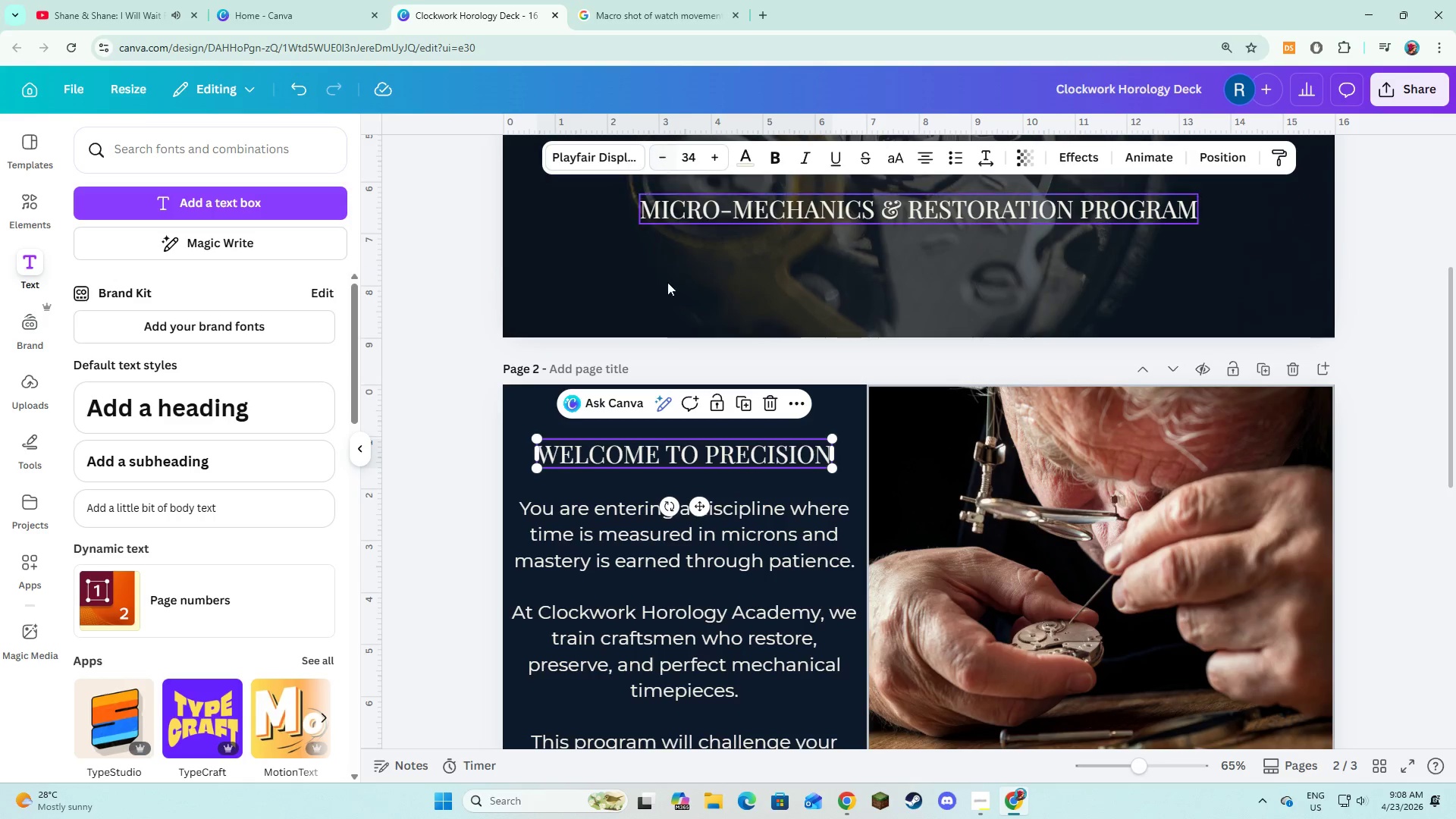 
scroll: coordinate [667, 340], scroll_direction: down, amount: 3.0
 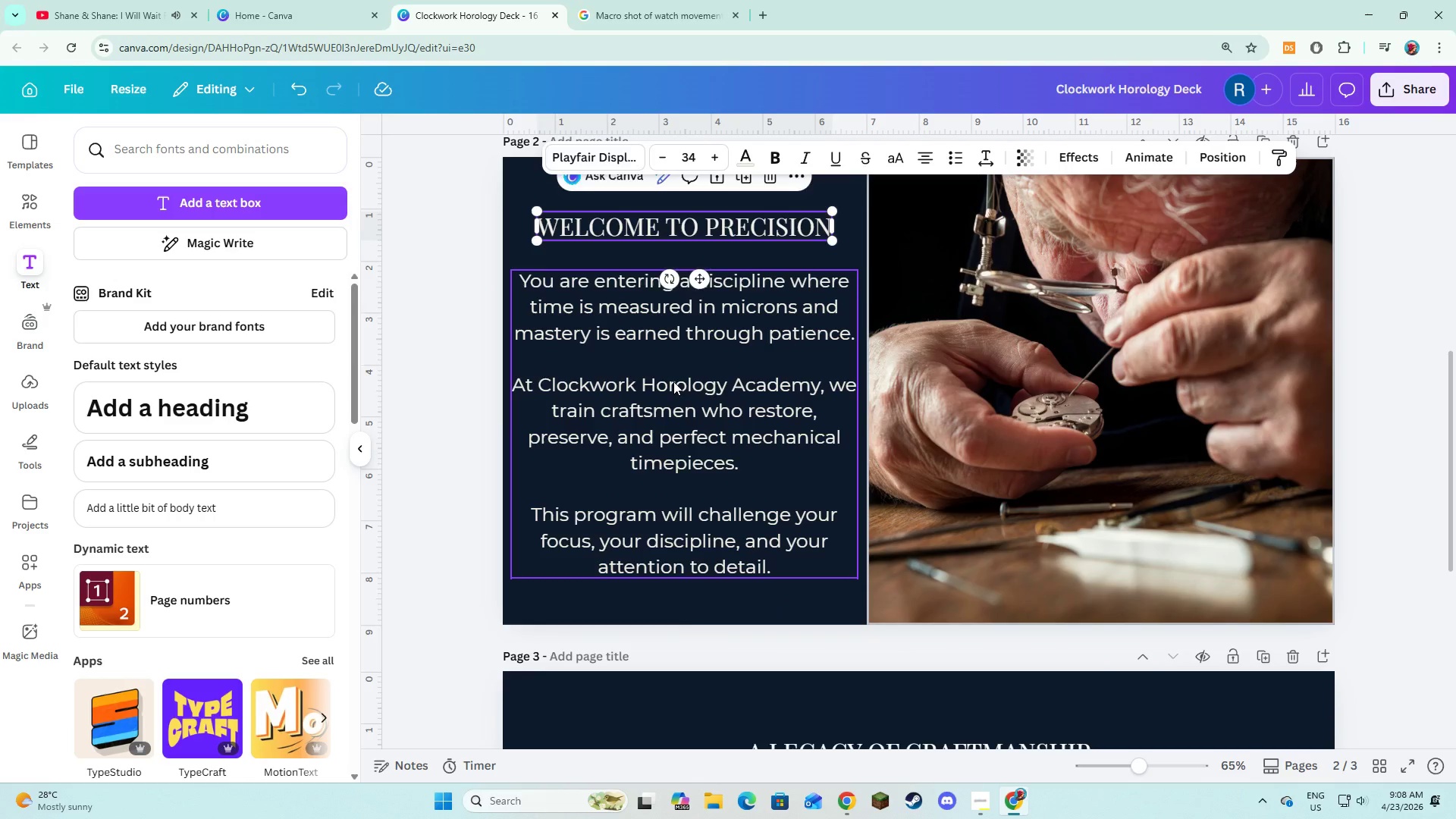 
left_click([673, 381])
 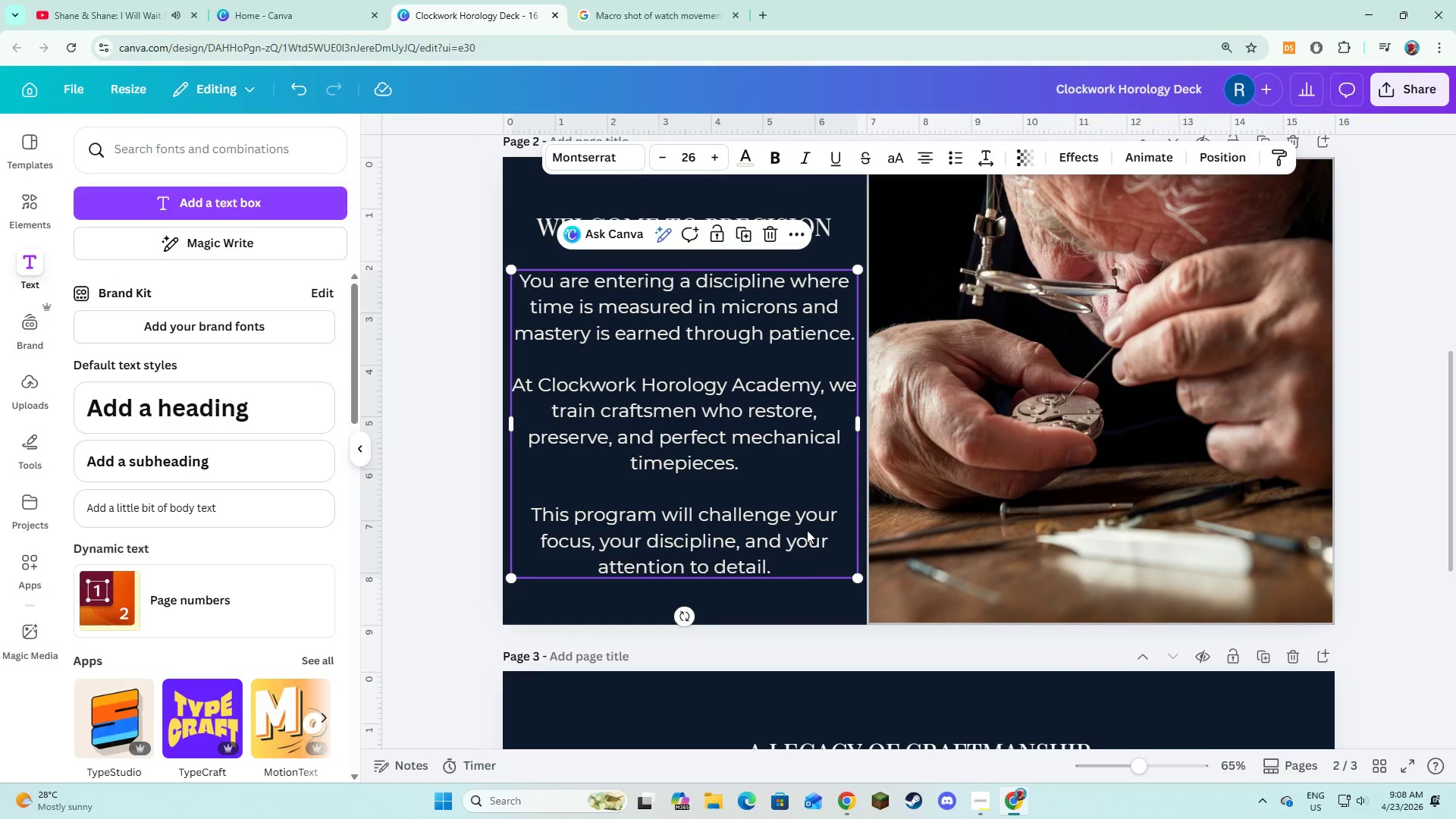 
left_click([806, 596])
 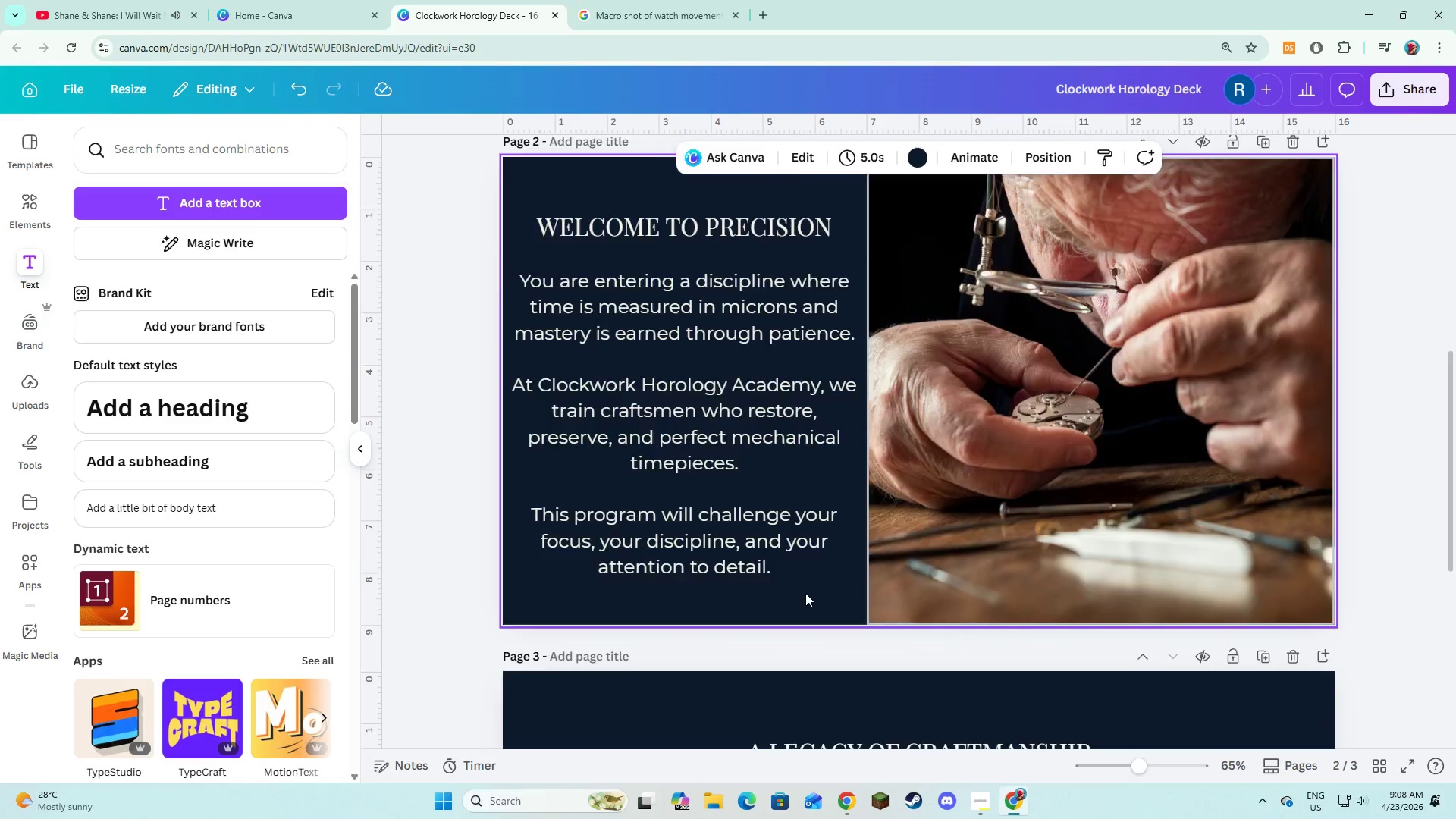 
scroll: coordinate [805, 593], scroll_direction: up, amount: 2.0
 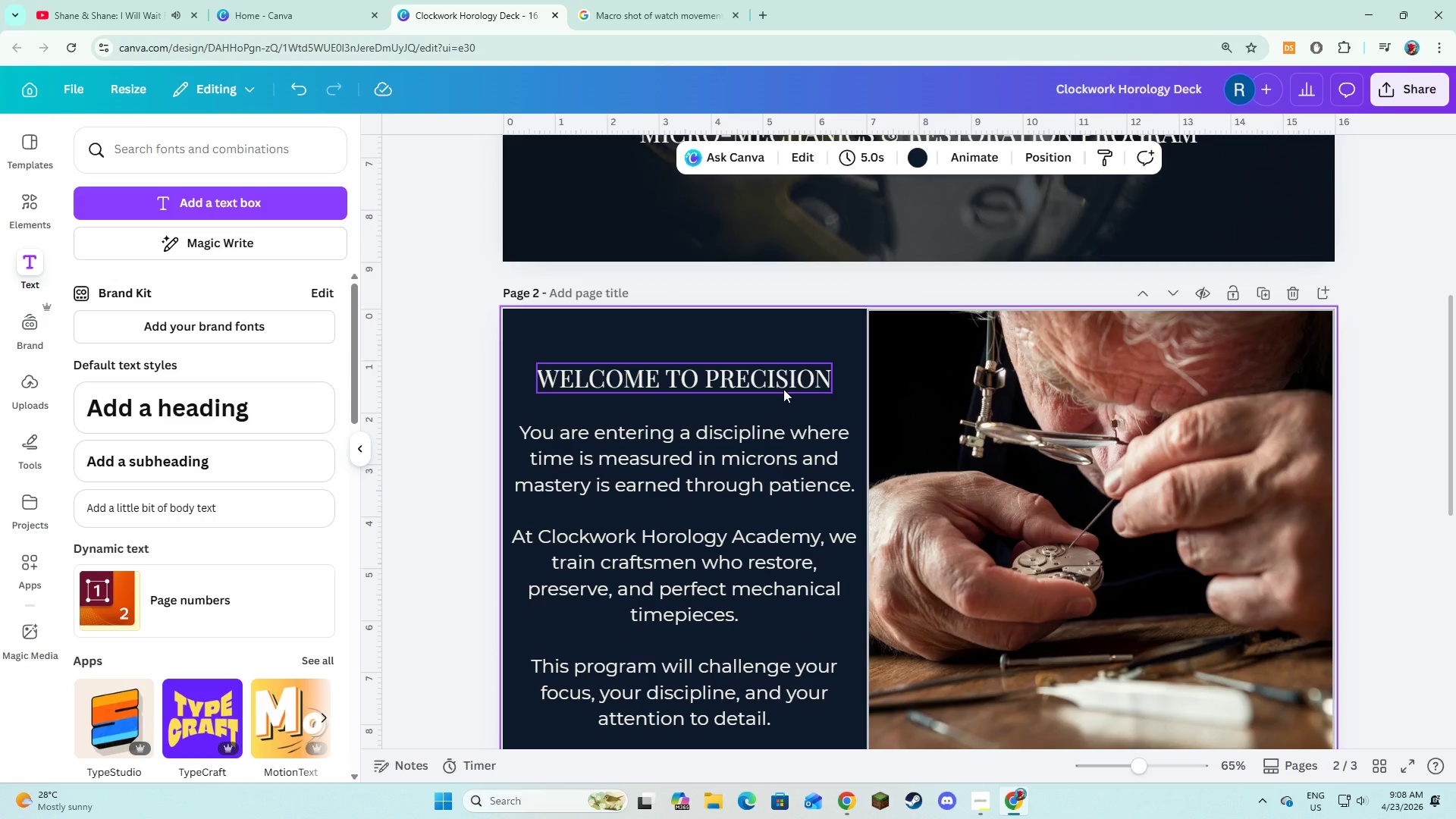 
left_click([783, 389])
 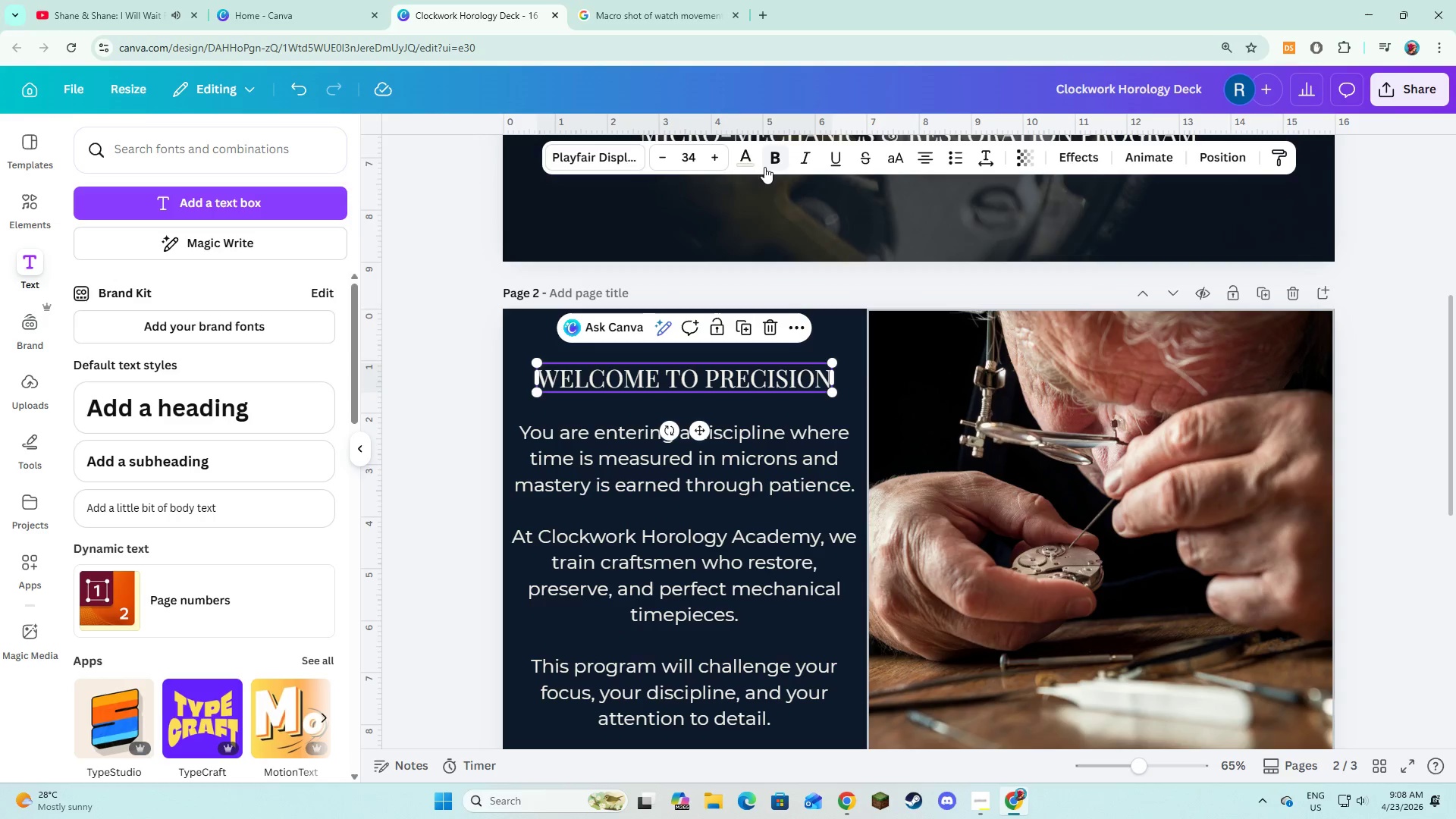 
left_click([766, 162])
 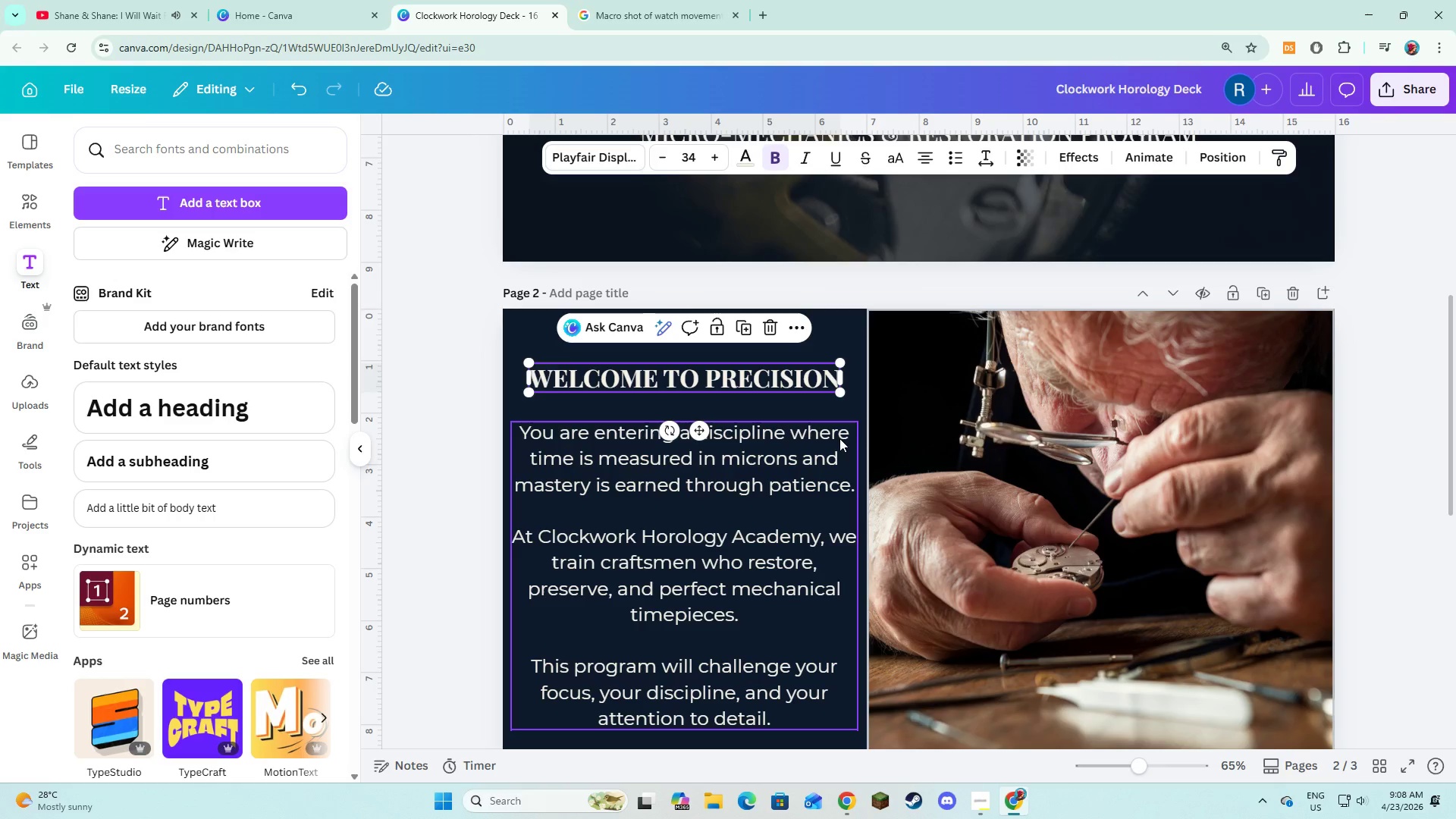 
left_click([846, 425])
 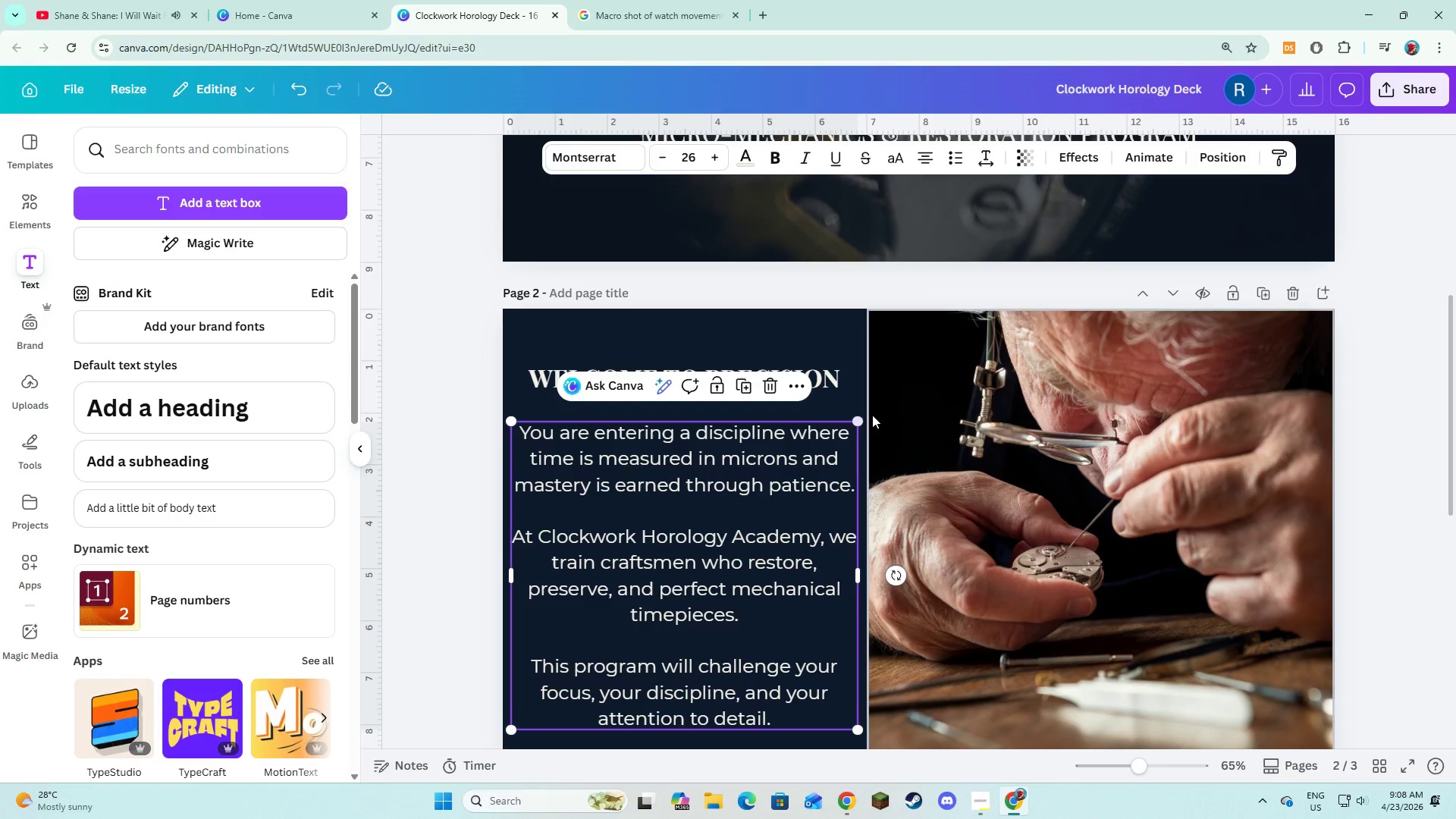 
left_click([907, 397])
 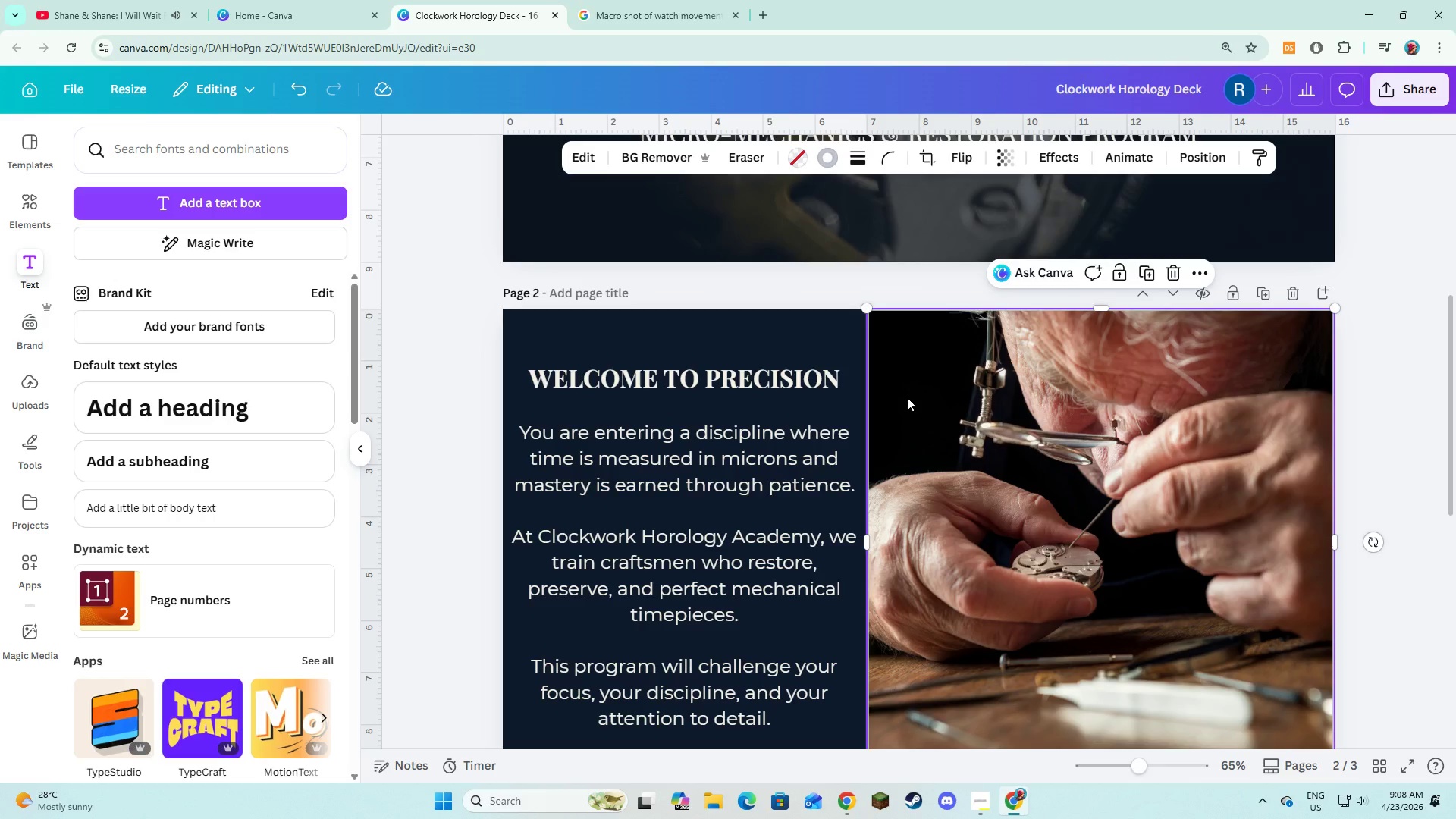 
scroll: coordinate [907, 397], scroll_direction: down, amount: 4.0
 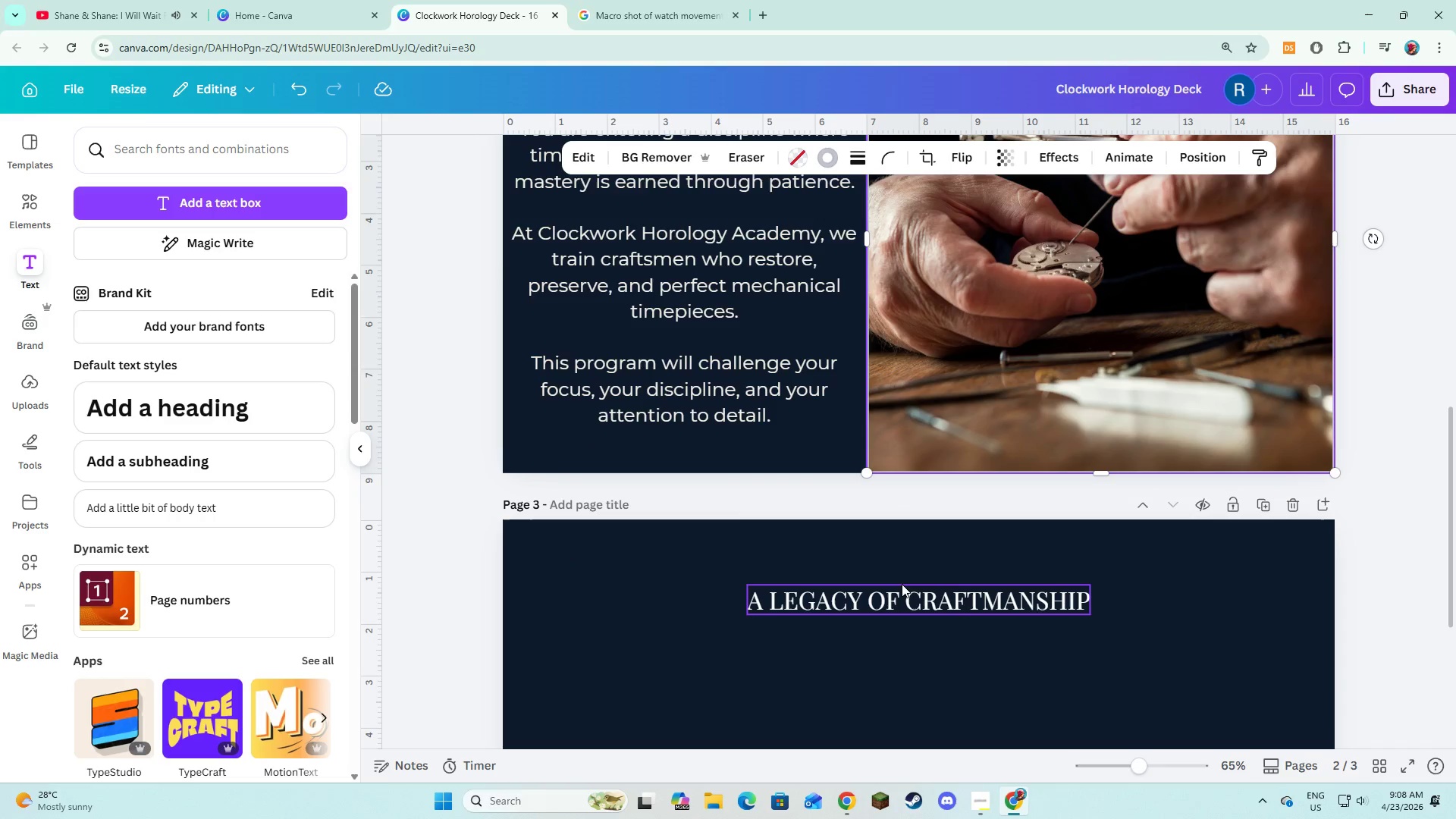 
left_click([902, 585])
 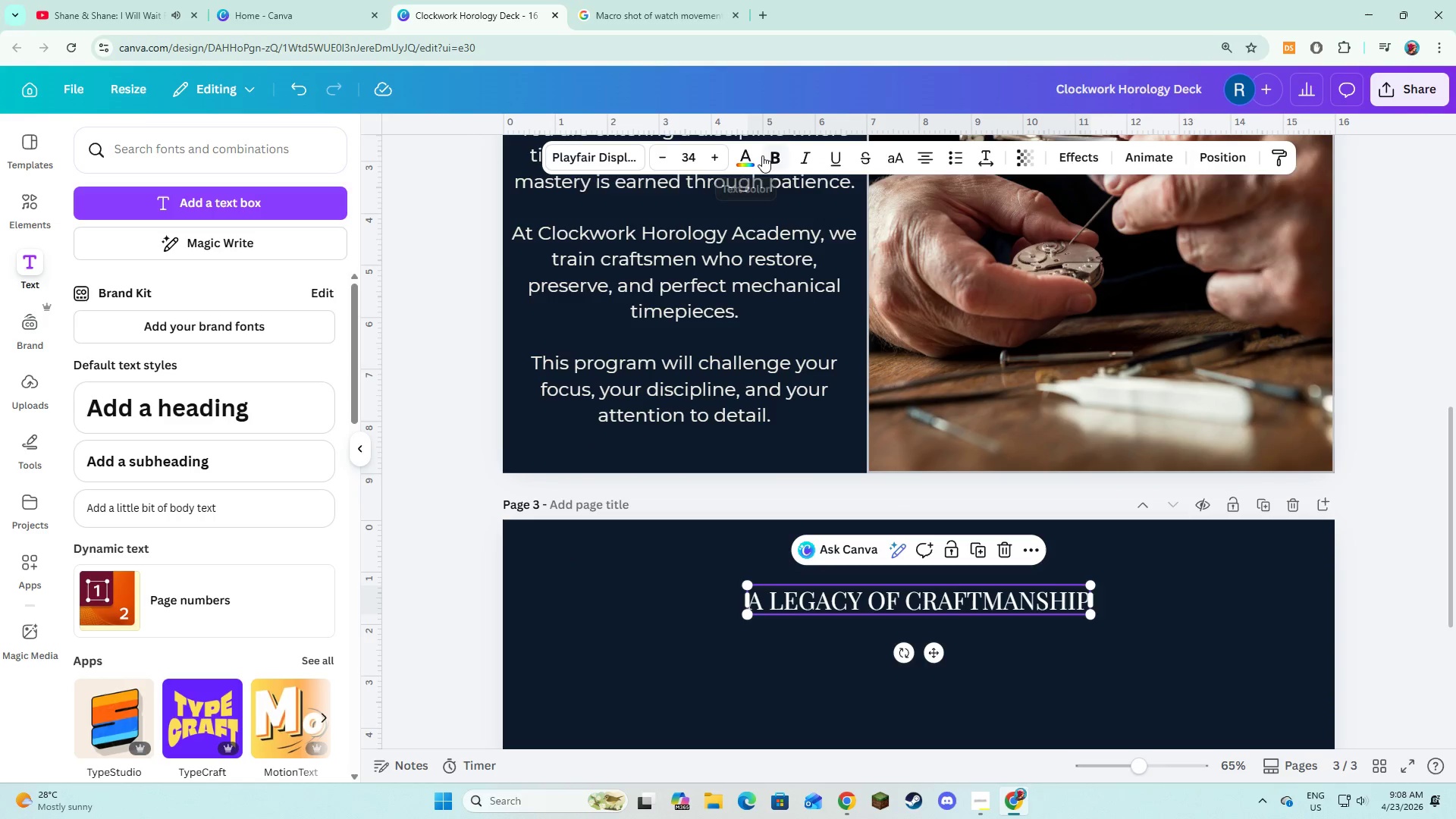 
left_click([768, 155])
 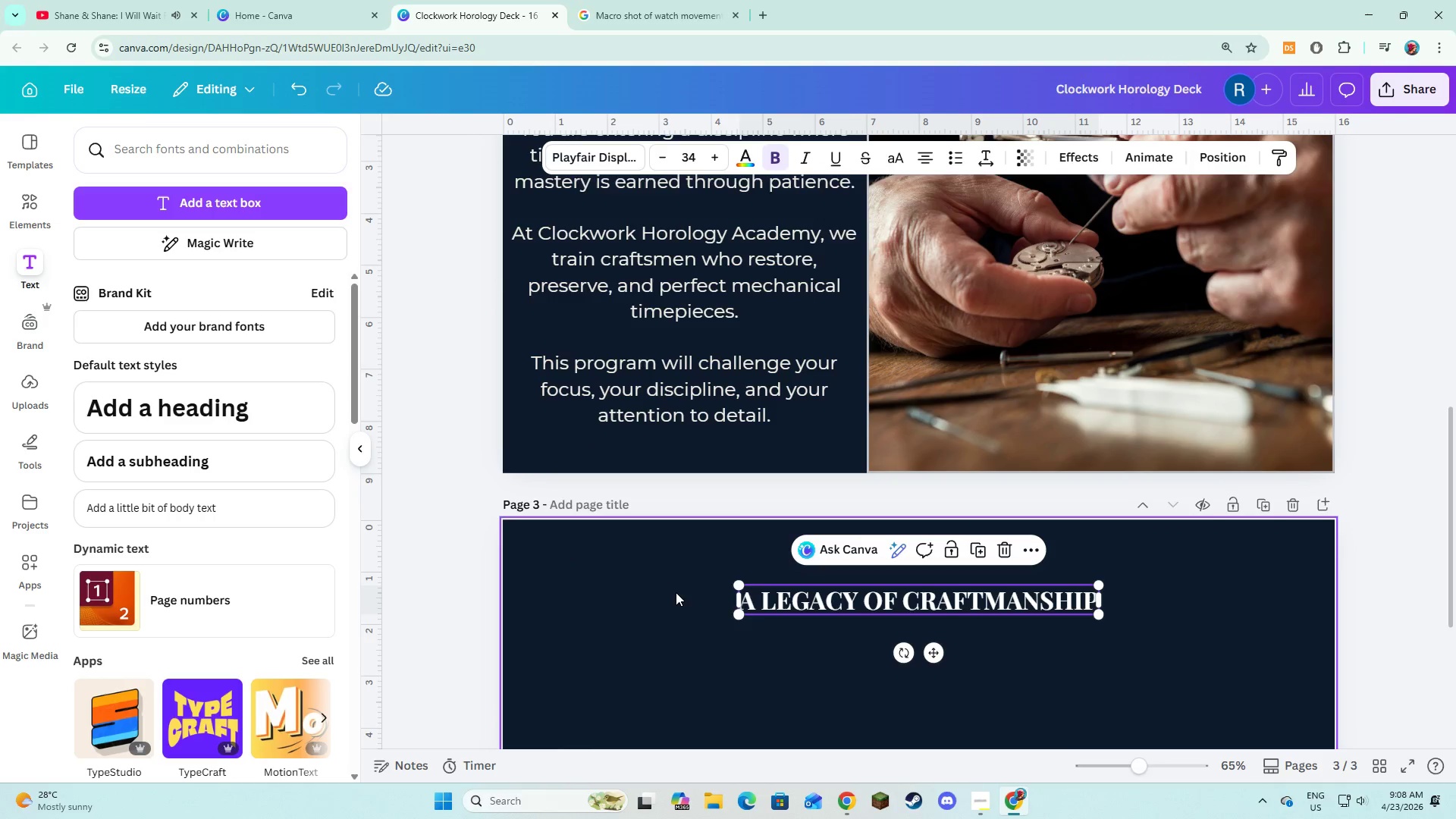 
left_click([671, 600])
 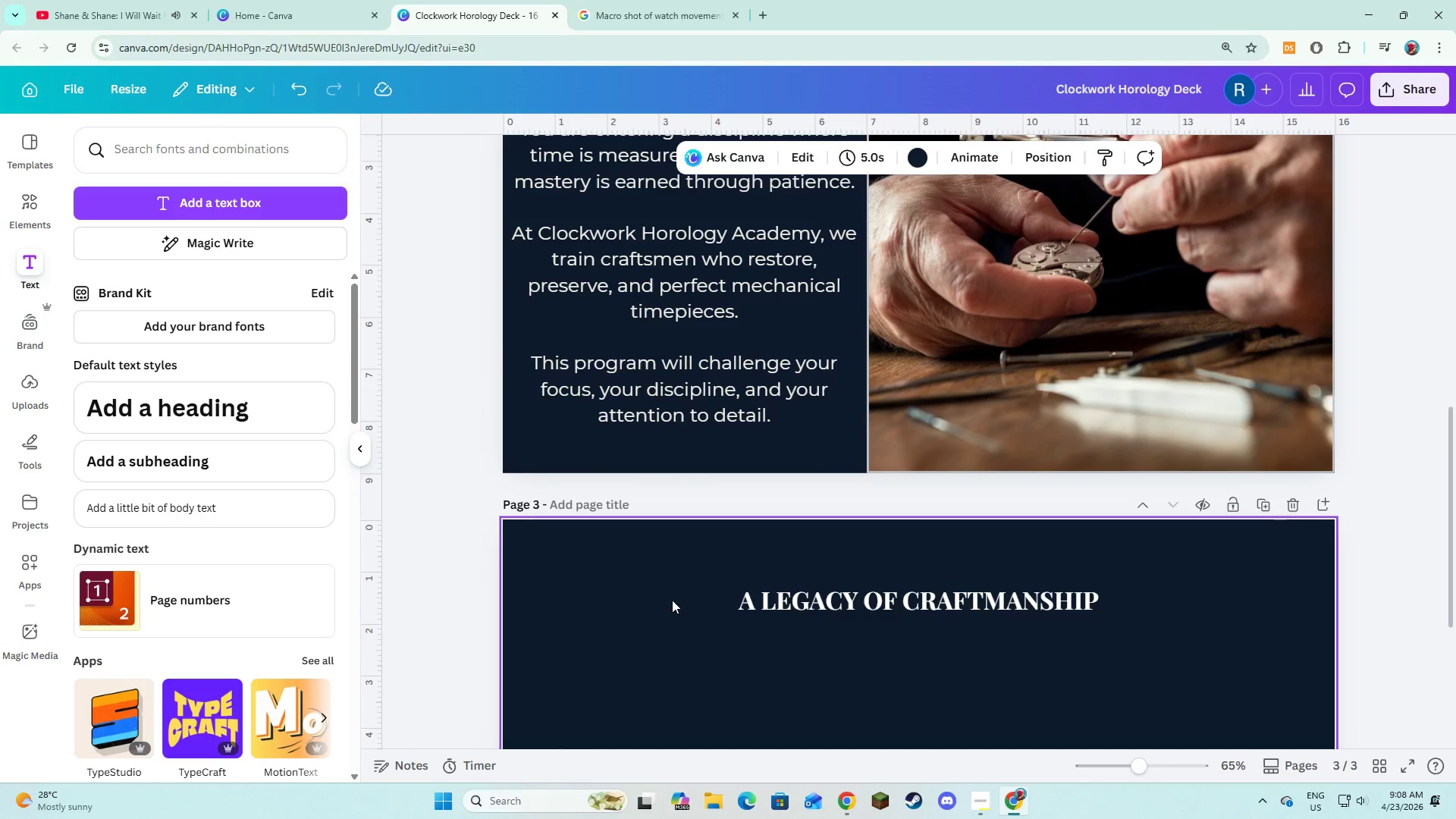 
scroll: coordinate [674, 591], scroll_direction: down, amount: 5.0
 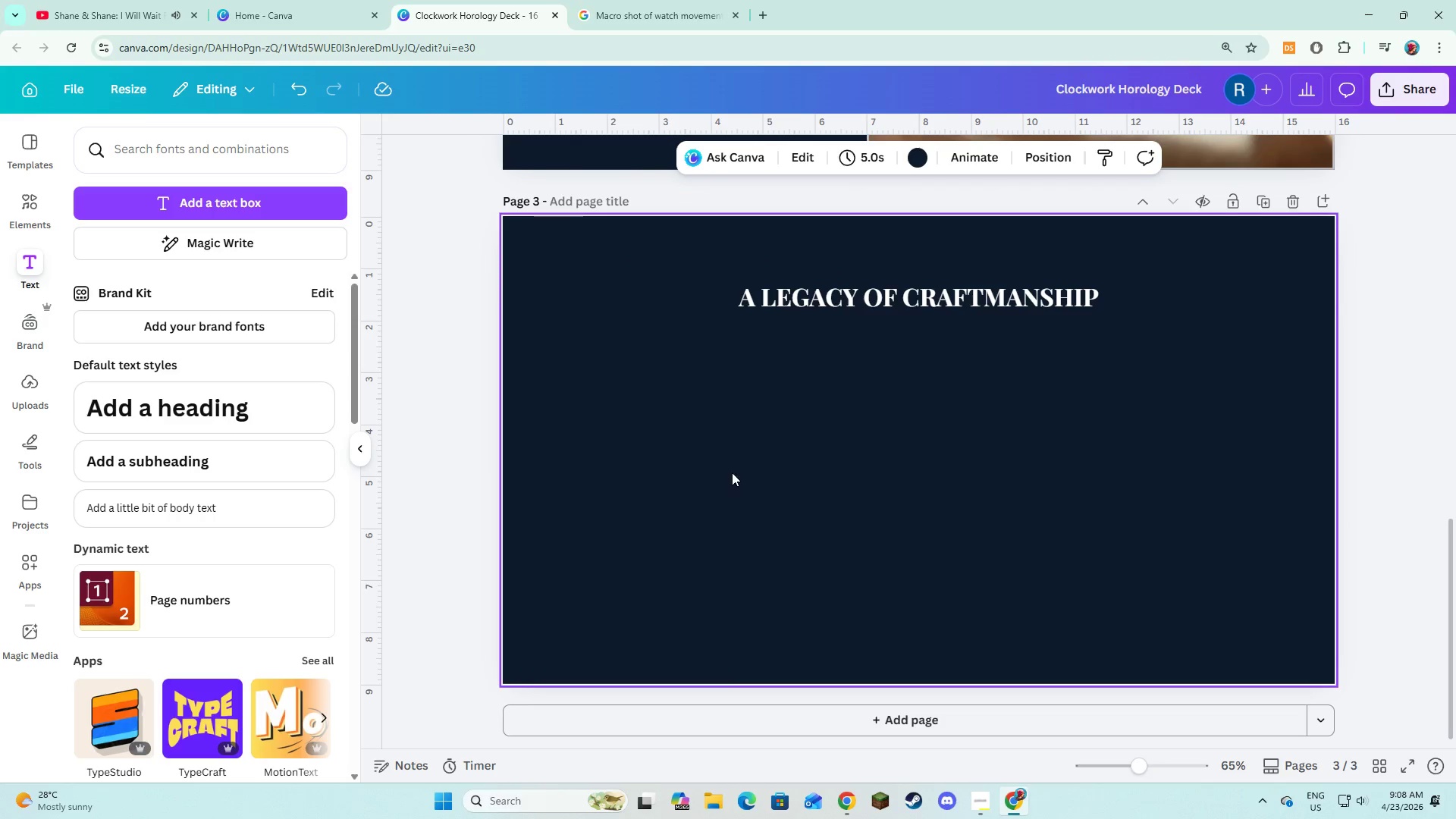 
left_click([732, 472])
 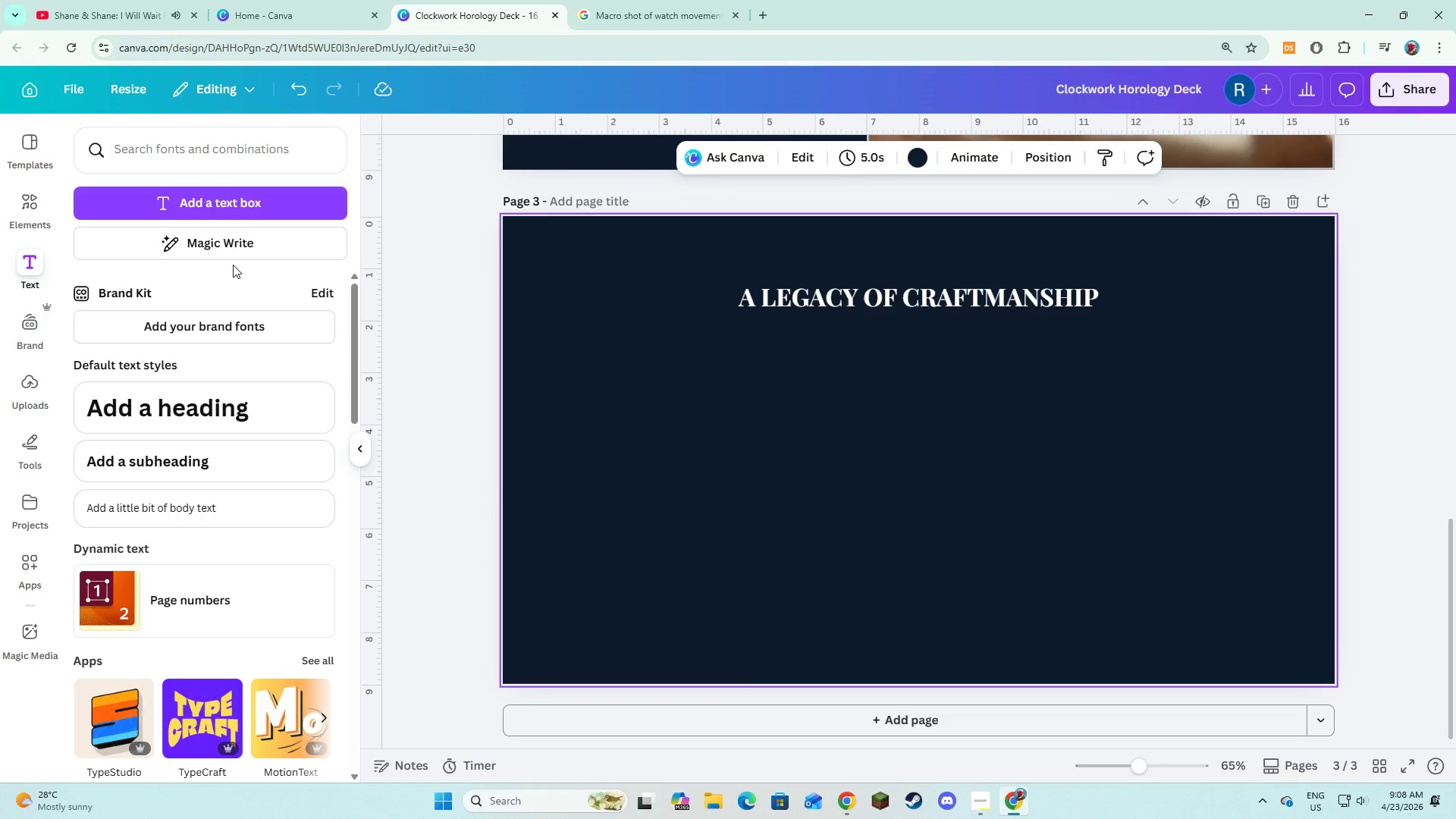 
wait(6.05)
 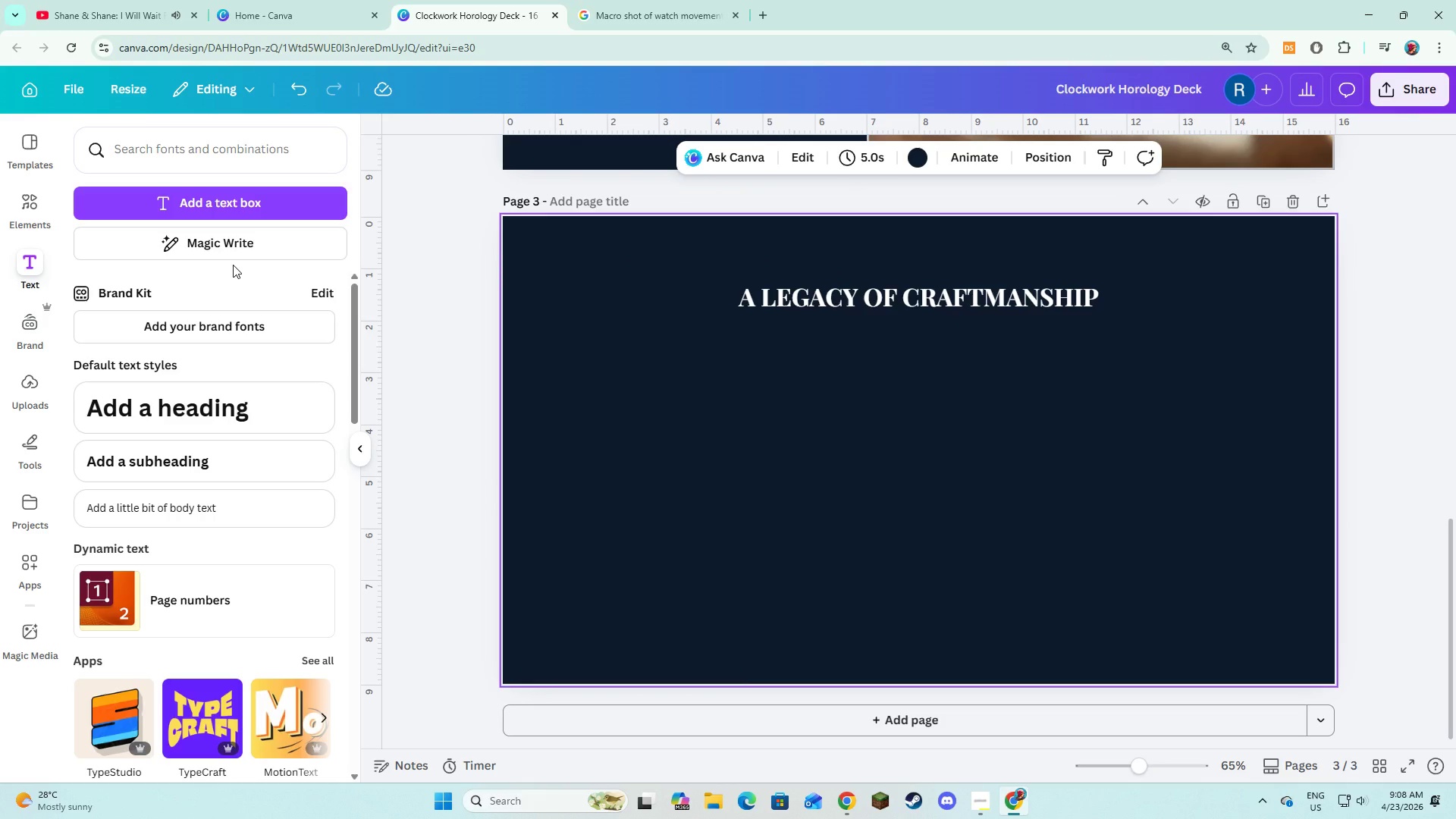 
left_click([19, 198])
 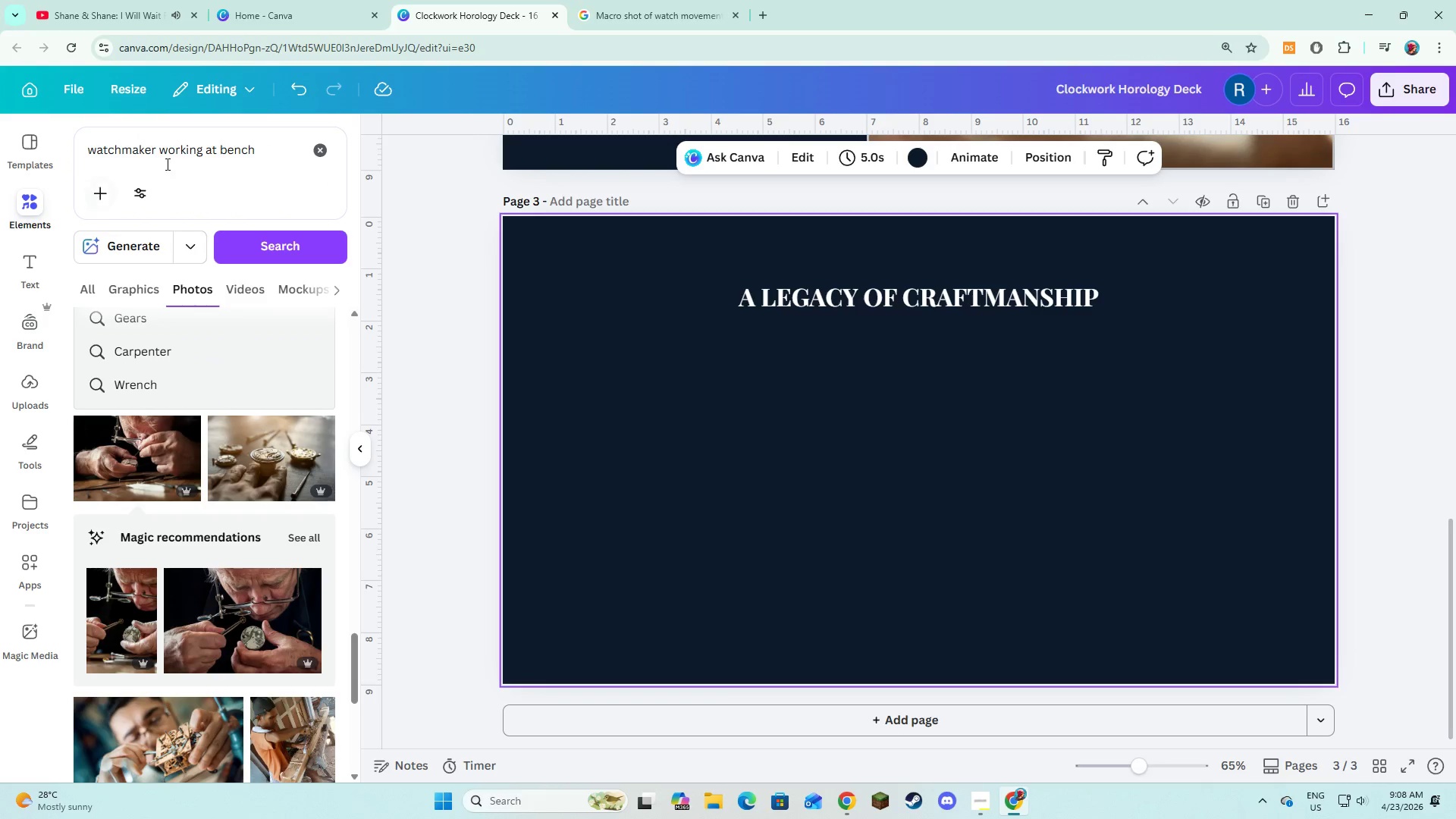 
left_click([309, 153])
 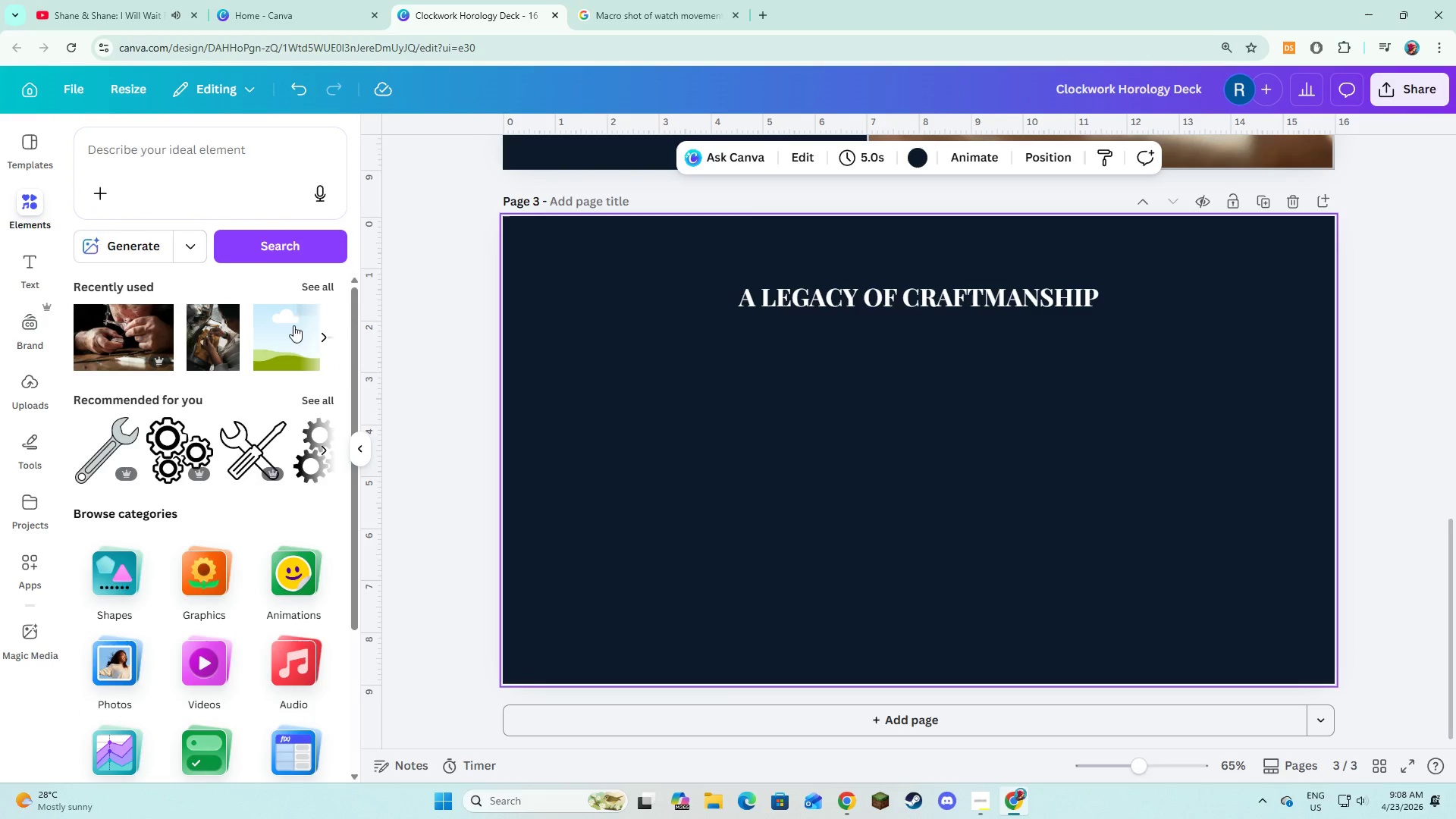 
left_click([308, 285])
 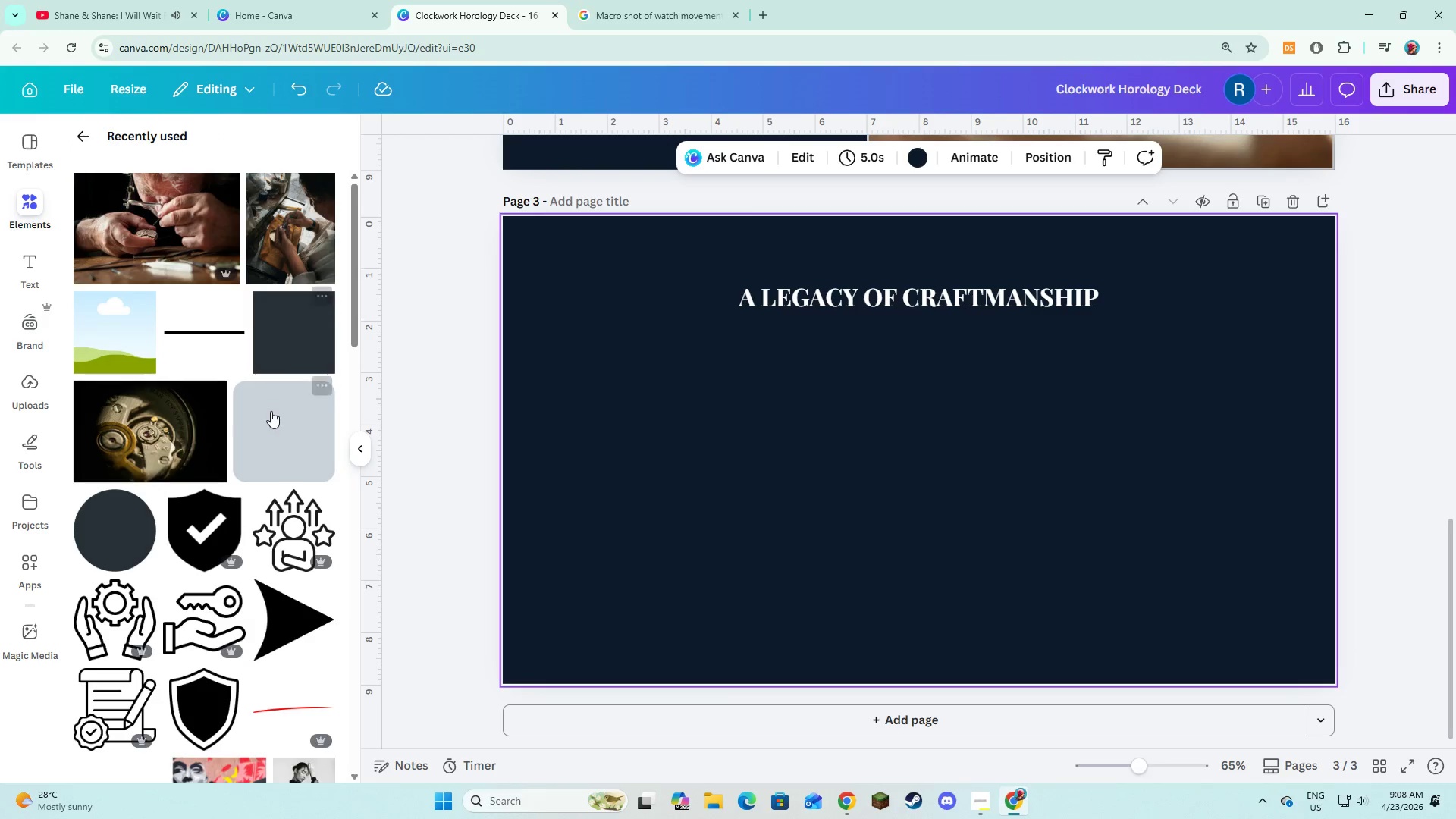 
left_click([270, 428])
 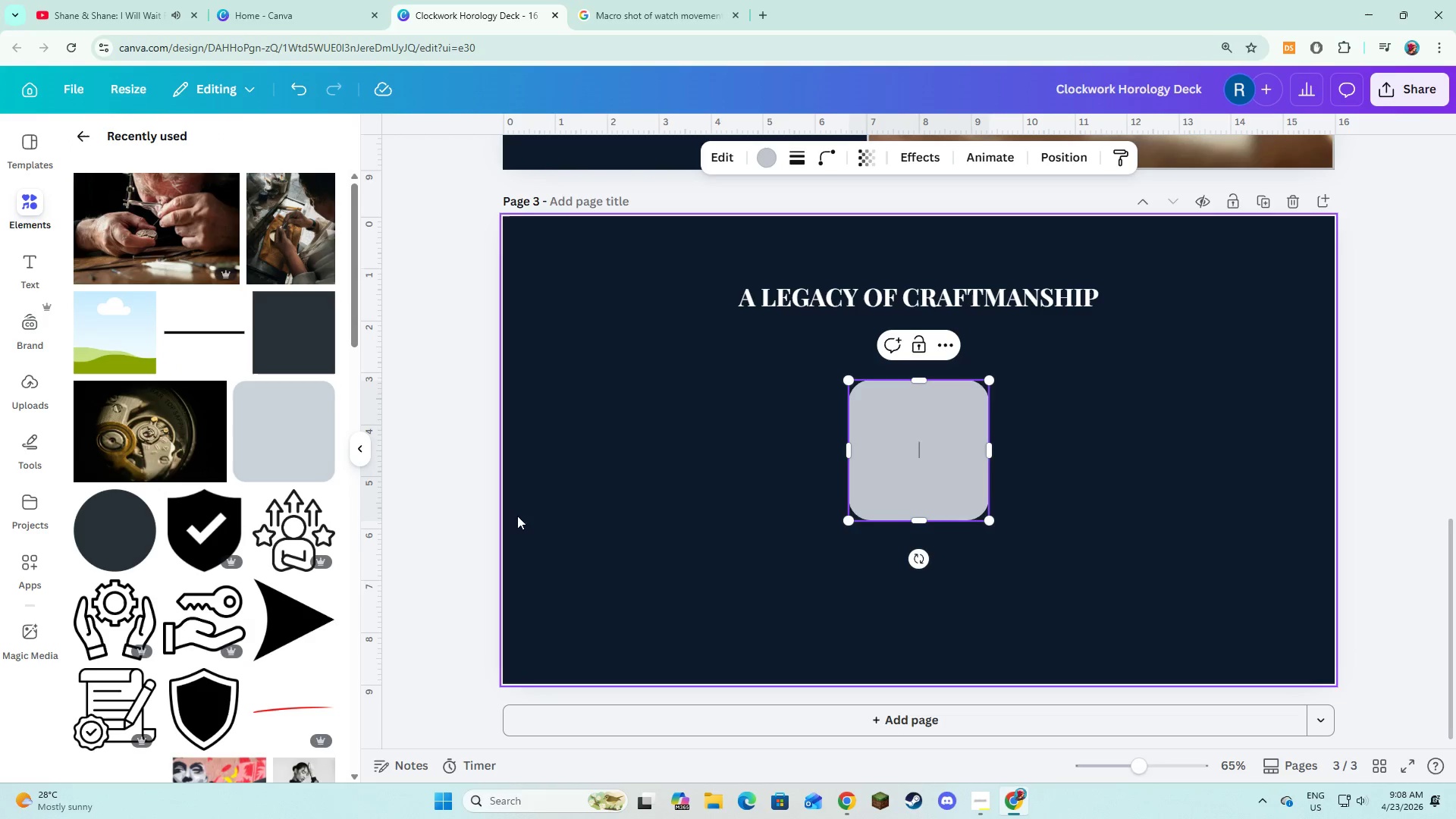 
left_click([531, 524])
 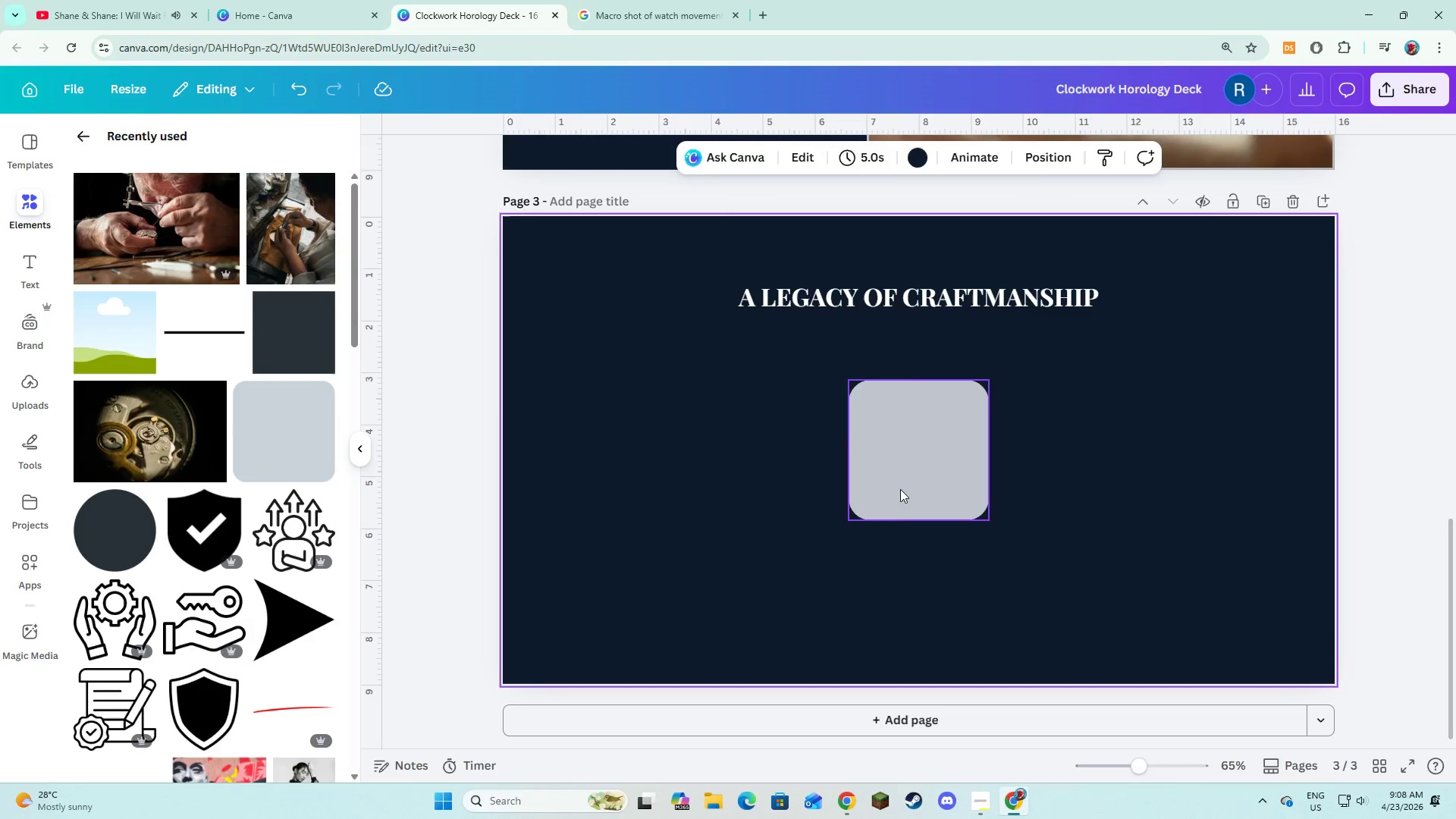 
left_click([906, 485])
 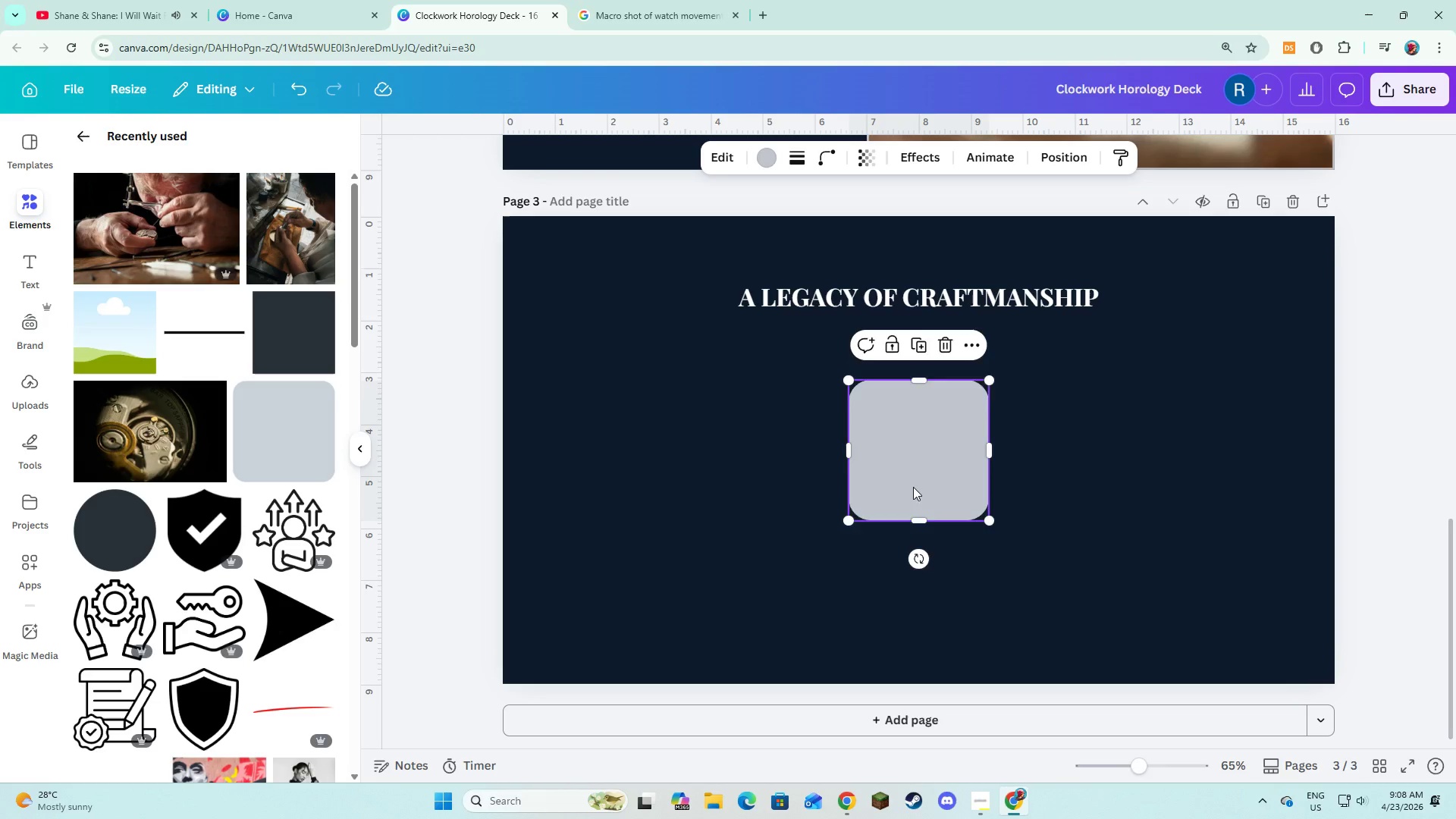 
left_click_drag(start_coordinate=[913, 489], to_coordinate=[627, 475])
 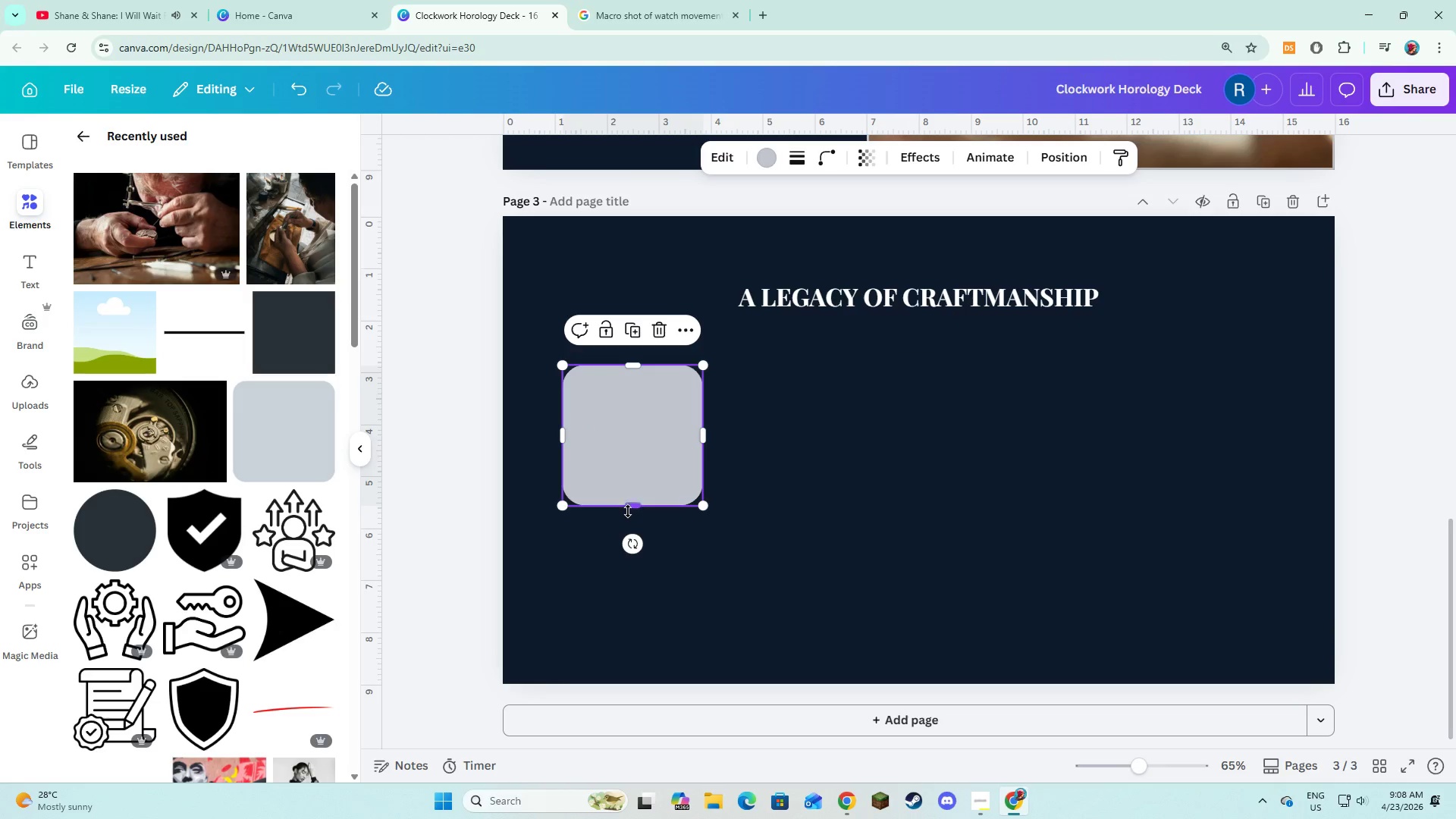 
left_click_drag(start_coordinate=[631, 505], to_coordinate=[628, 583])
 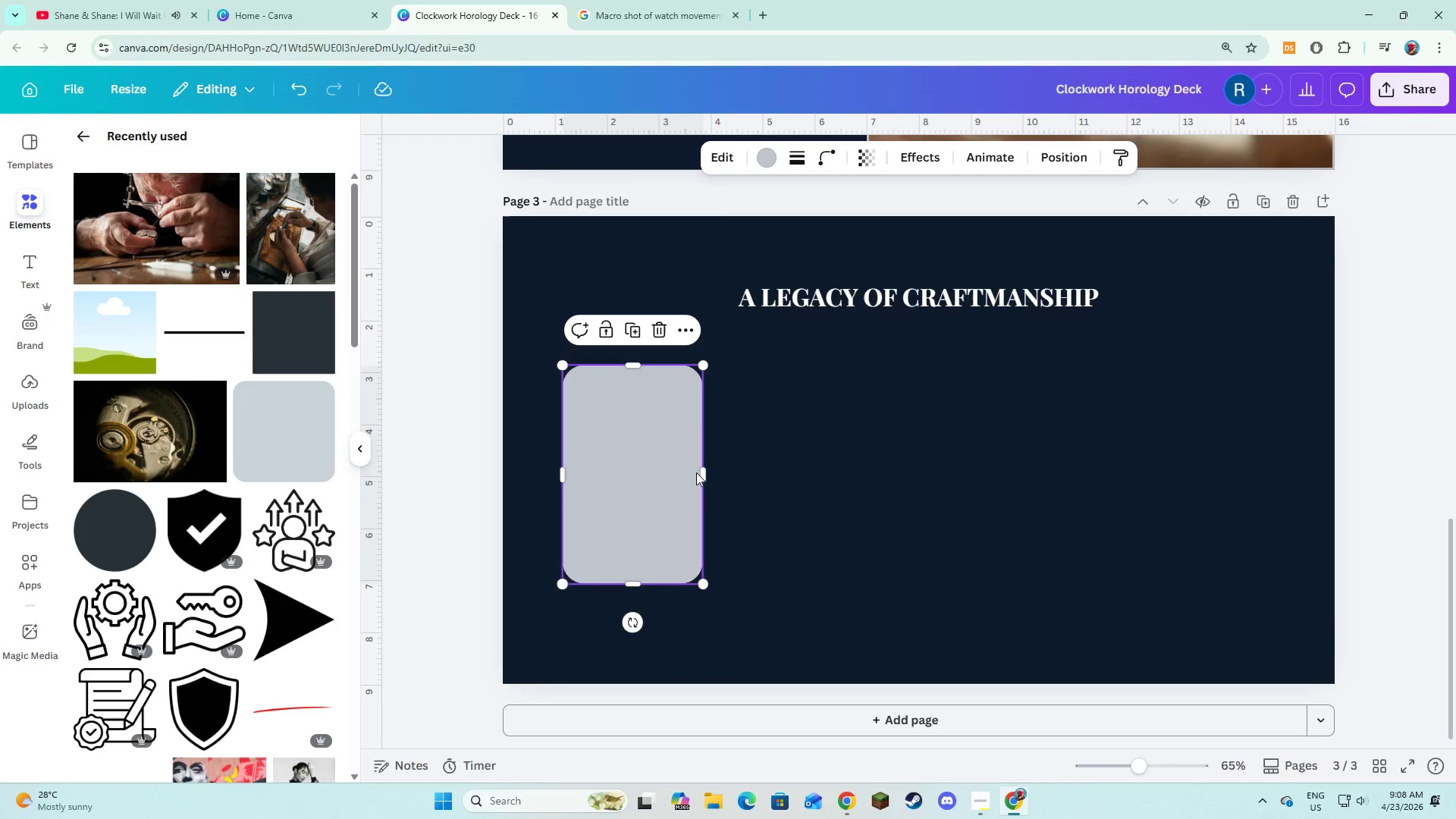 
left_click_drag(start_coordinate=[703, 473], to_coordinate=[747, 493])
 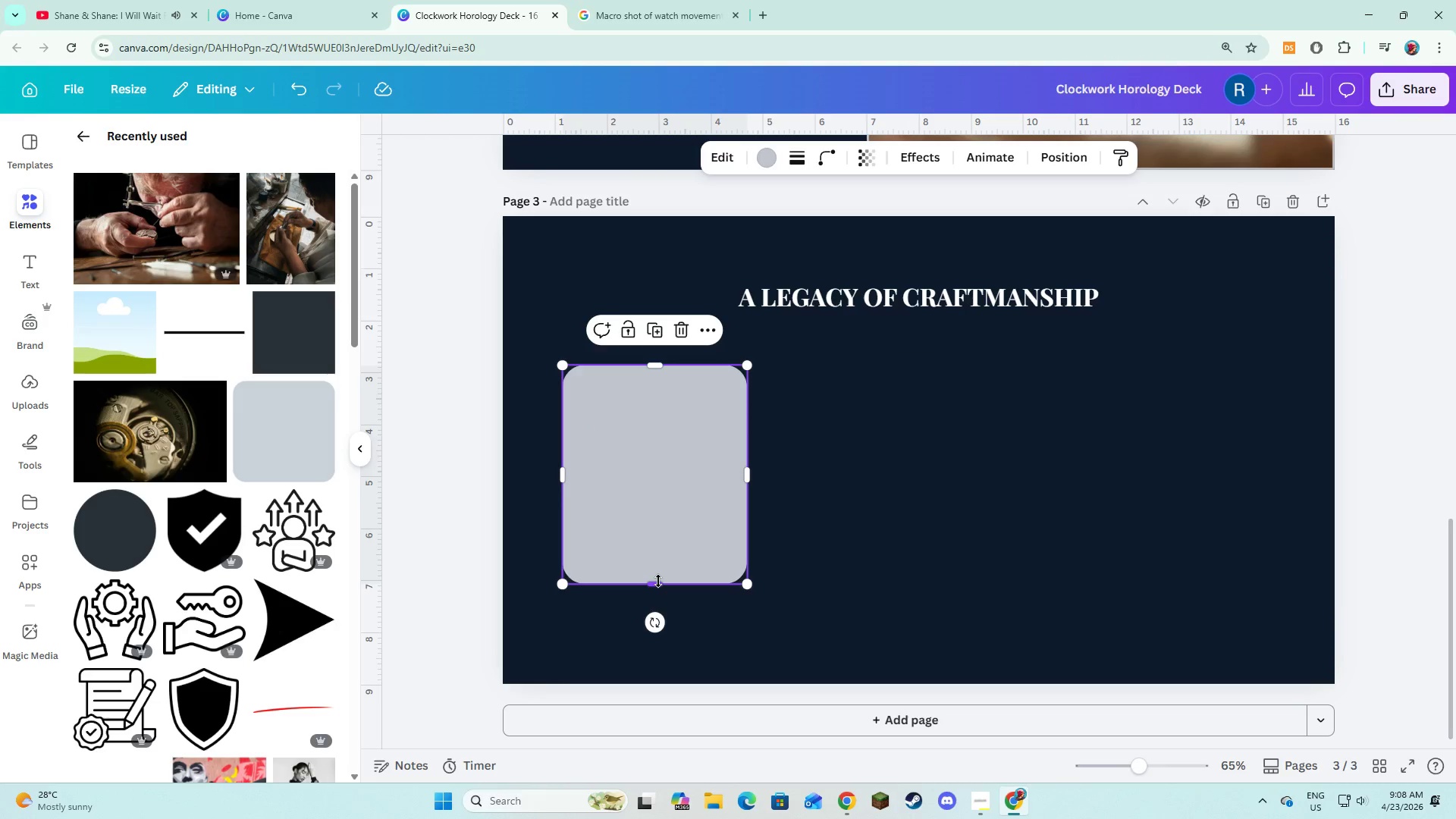 
left_click_drag(start_coordinate=[657, 581], to_coordinate=[656, 598])
 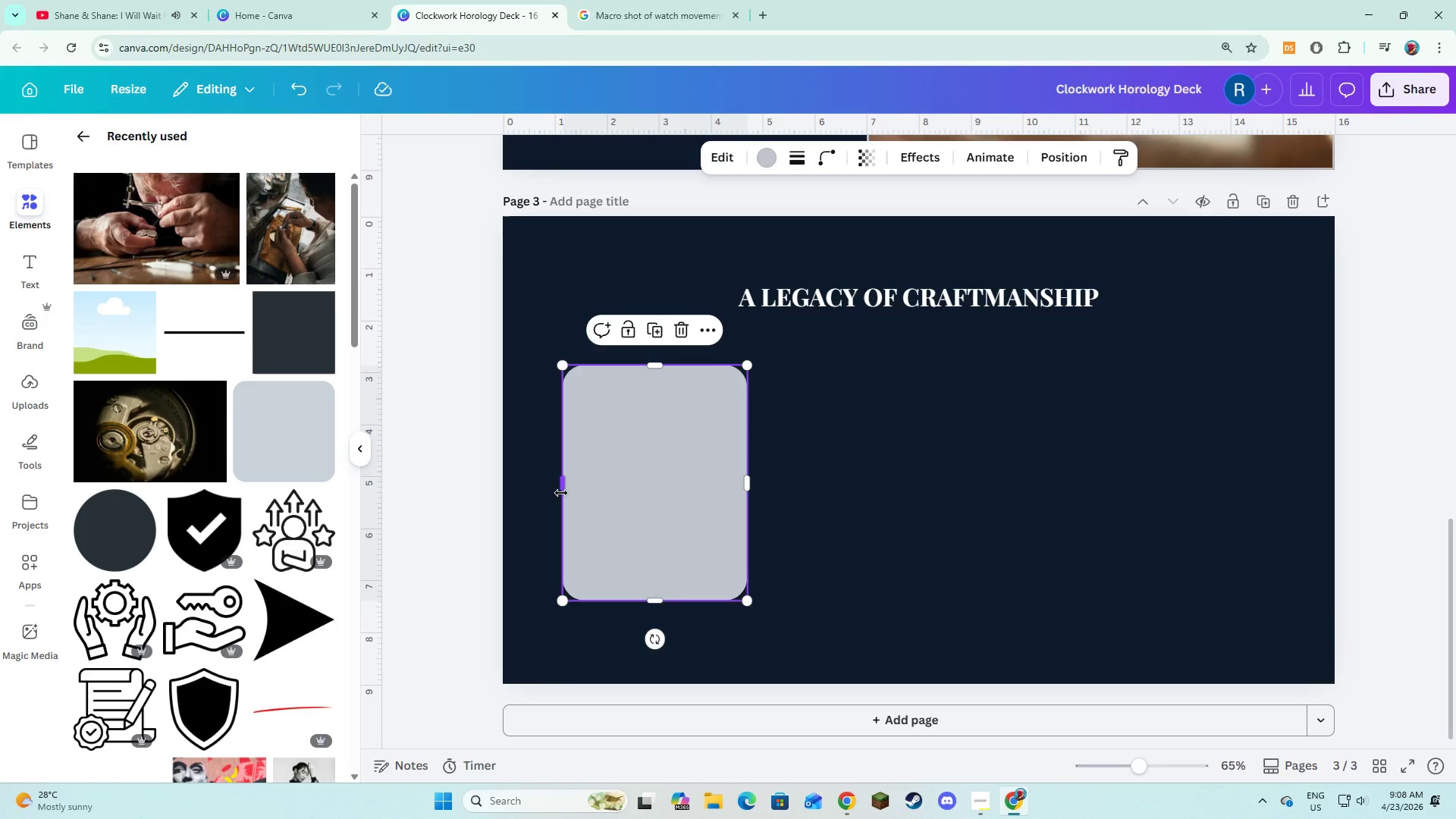 
left_click_drag(start_coordinate=[561, 493], to_coordinate=[557, 493])
 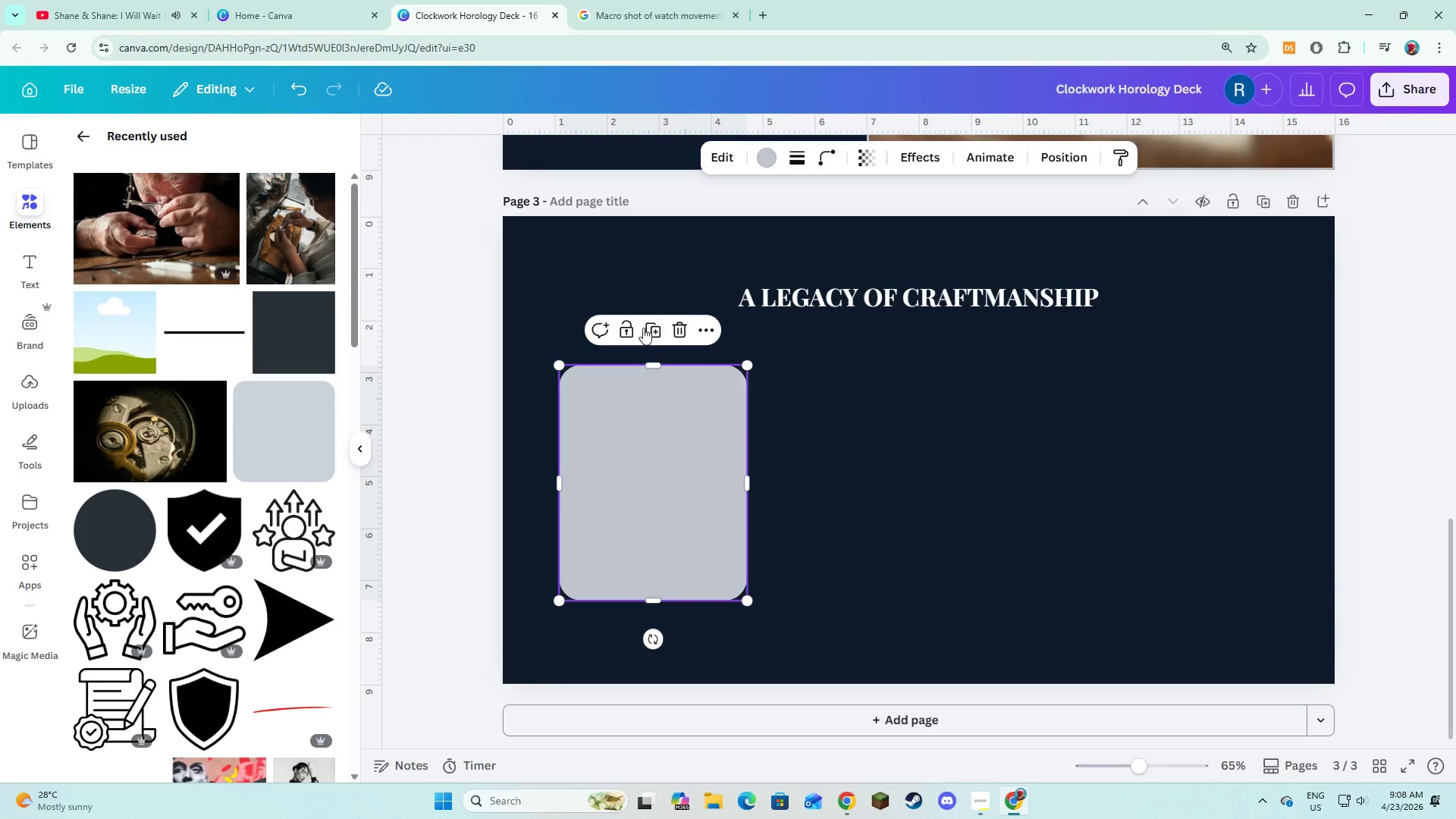 
left_click([650, 324])
 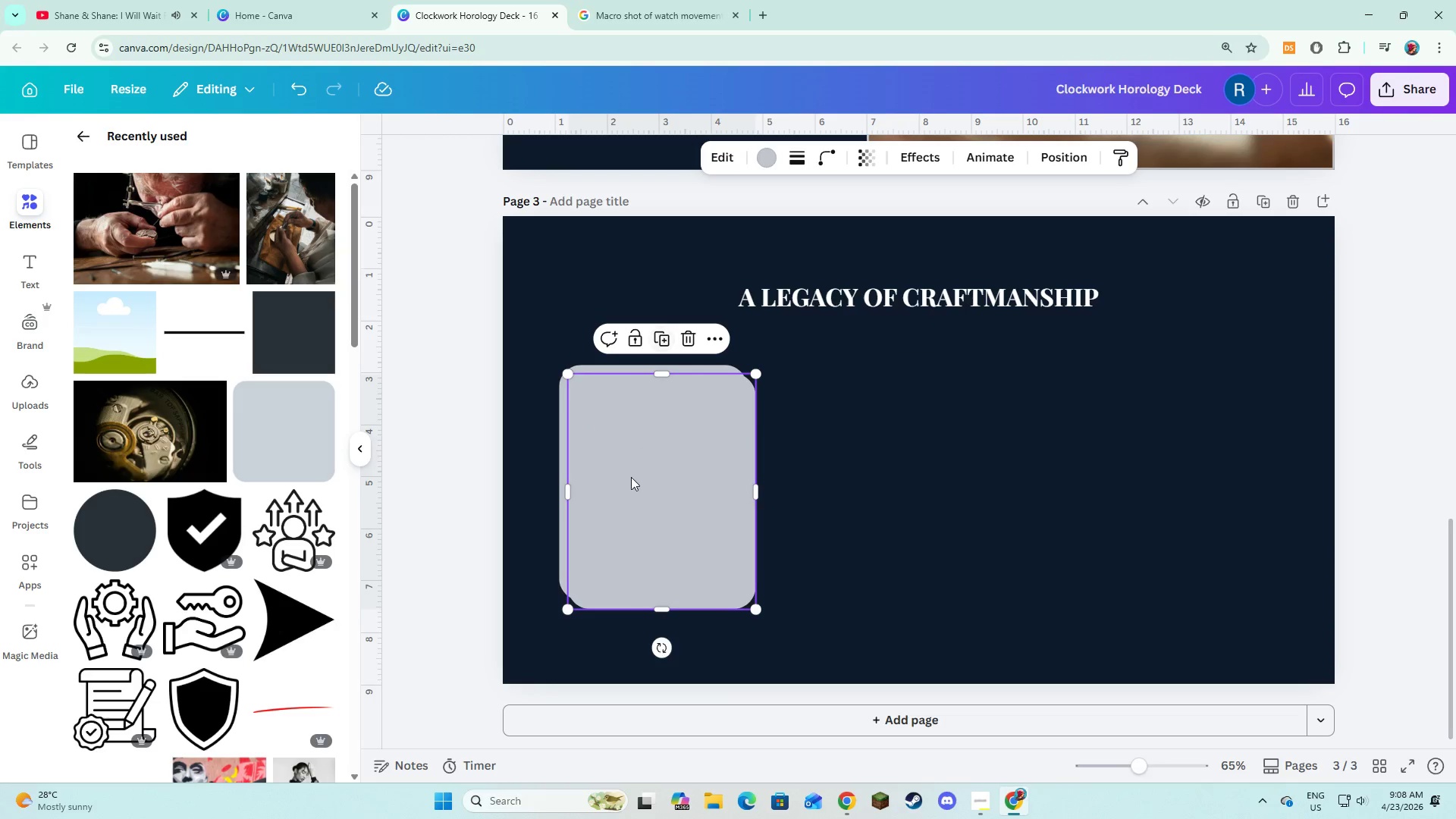 
left_click_drag(start_coordinate=[631, 477], to_coordinate=[845, 470])
 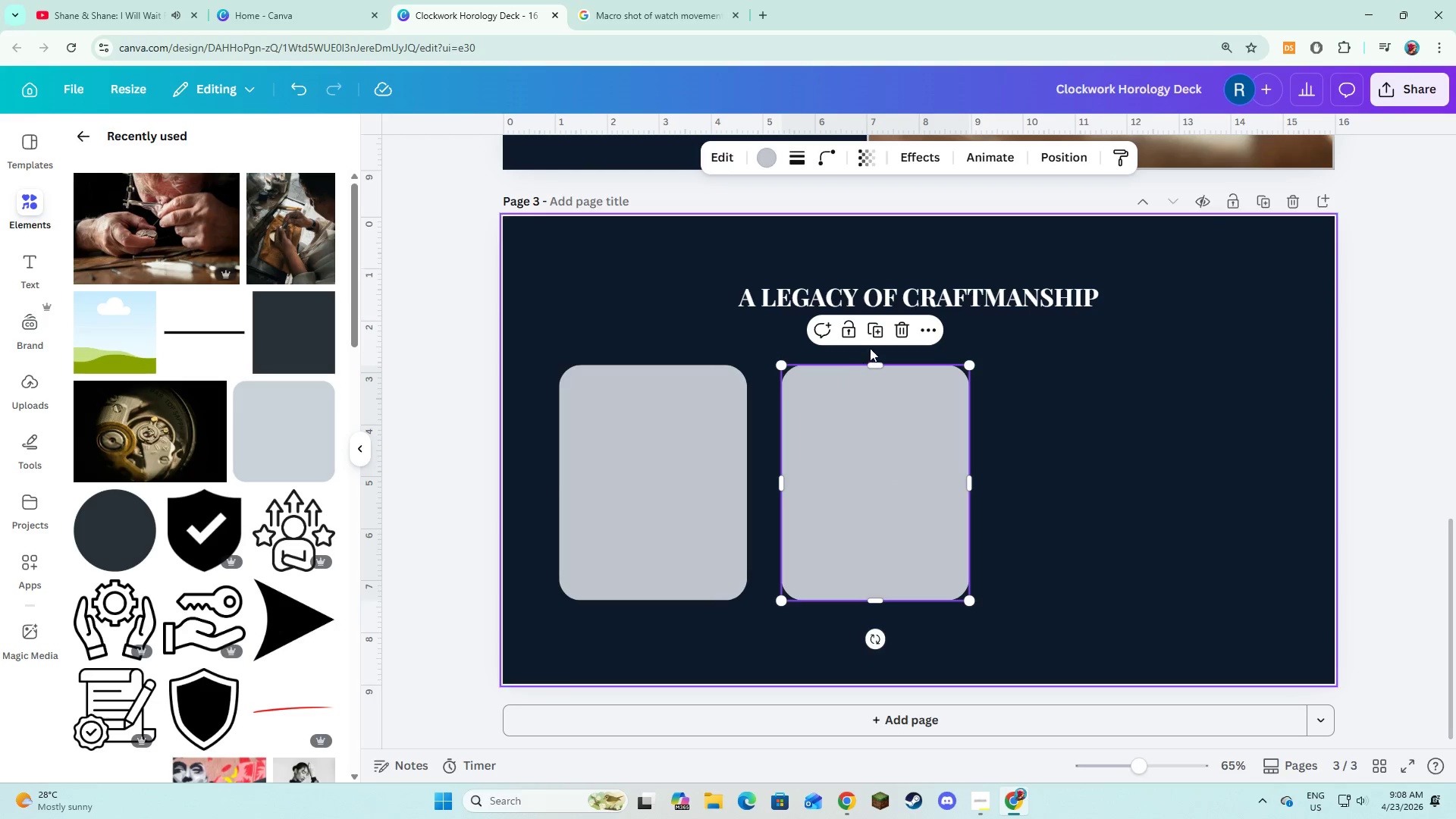 
left_click([874, 337])
 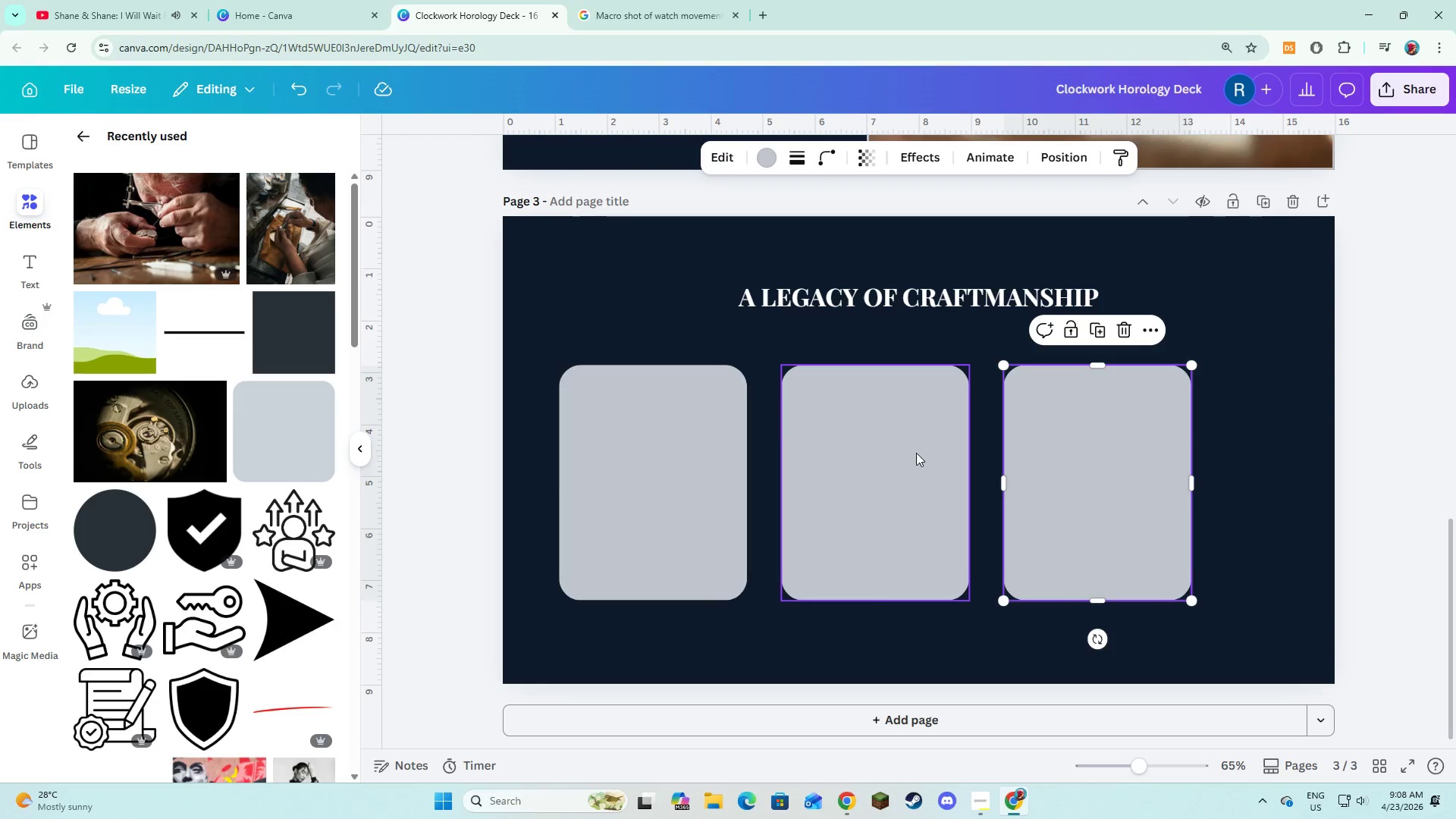 
left_click([883, 472])
 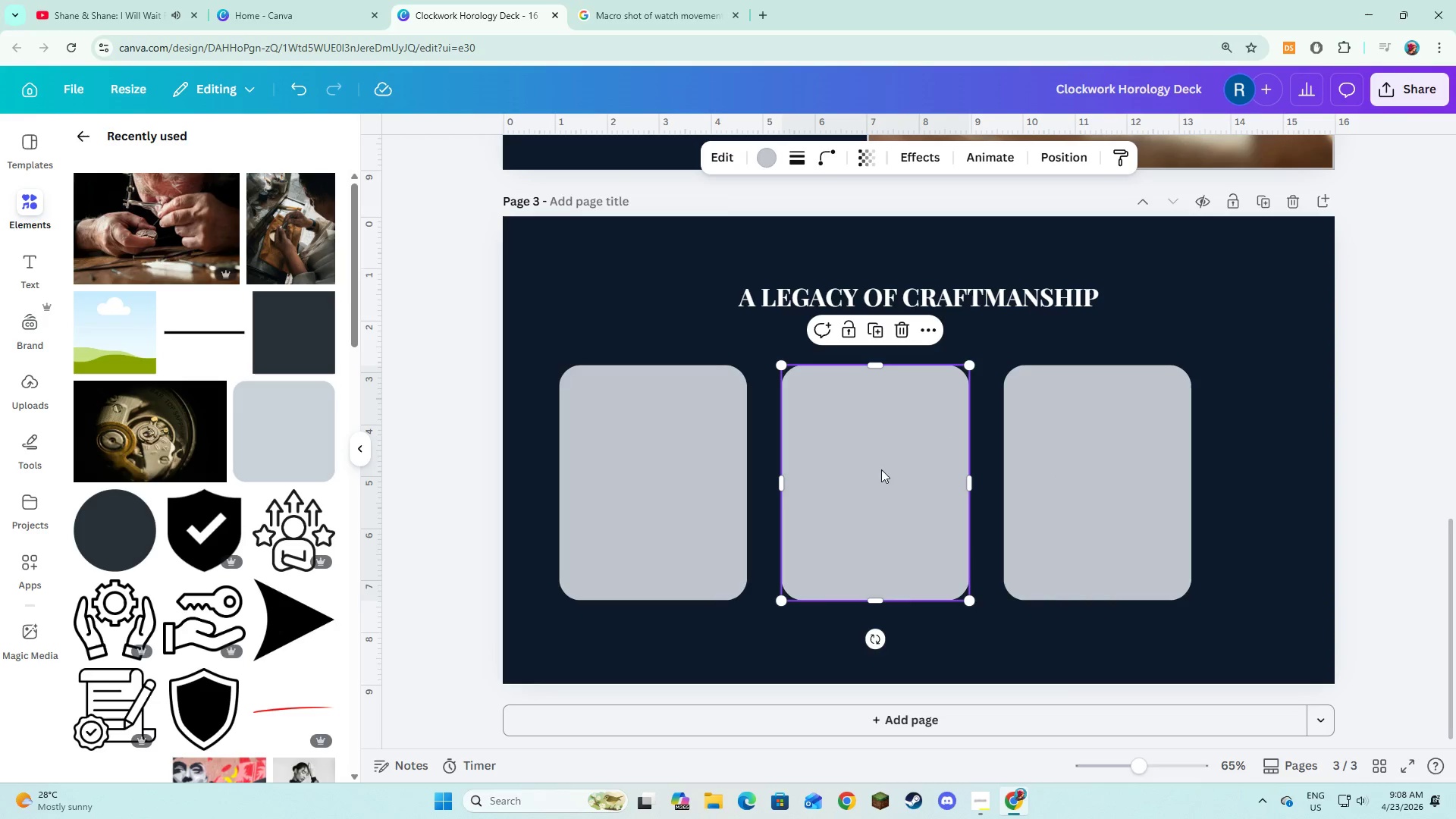 
hold_key(key=ShiftLeft, duration=0.41)
 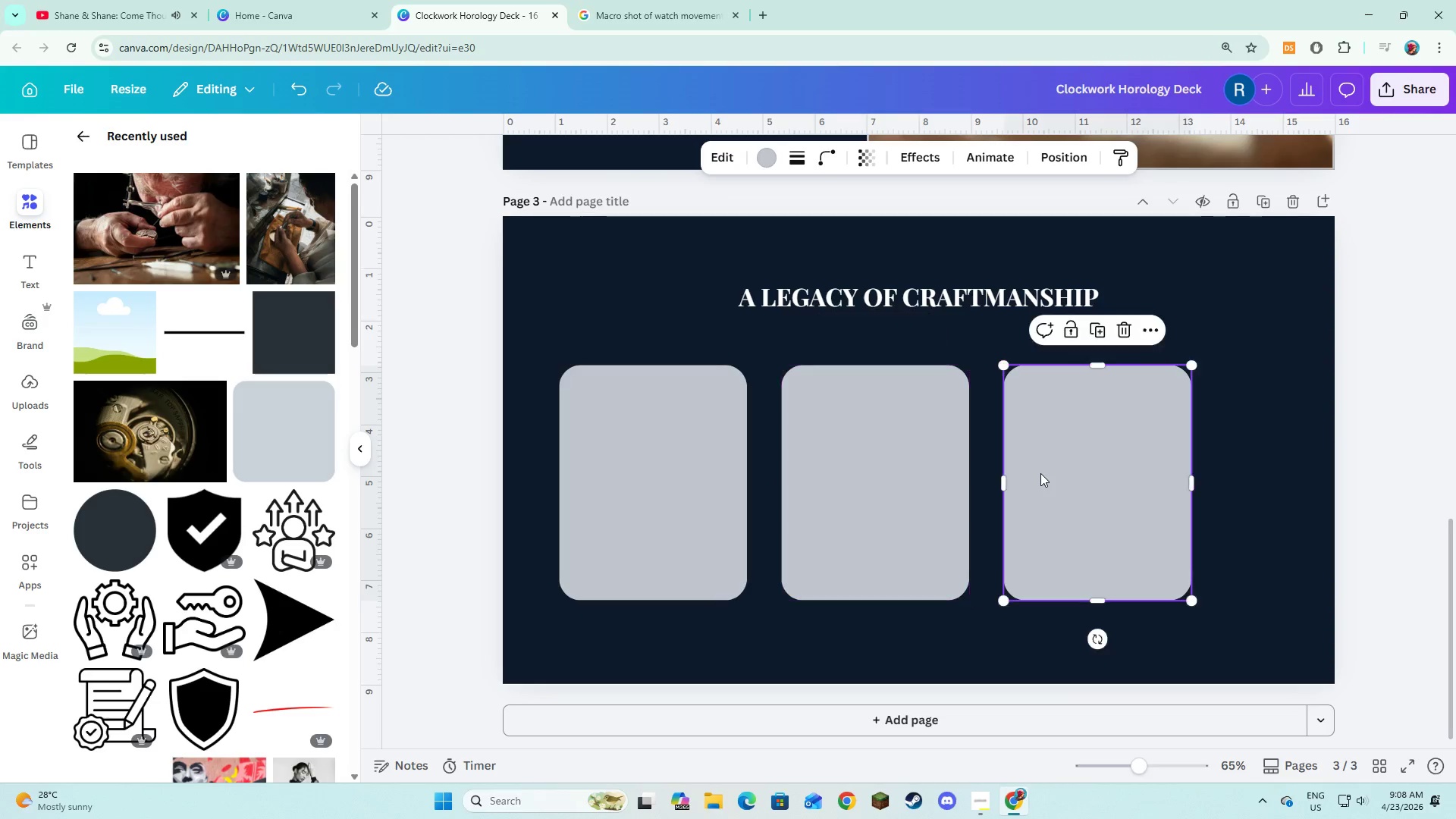 
left_click([1040, 473])
 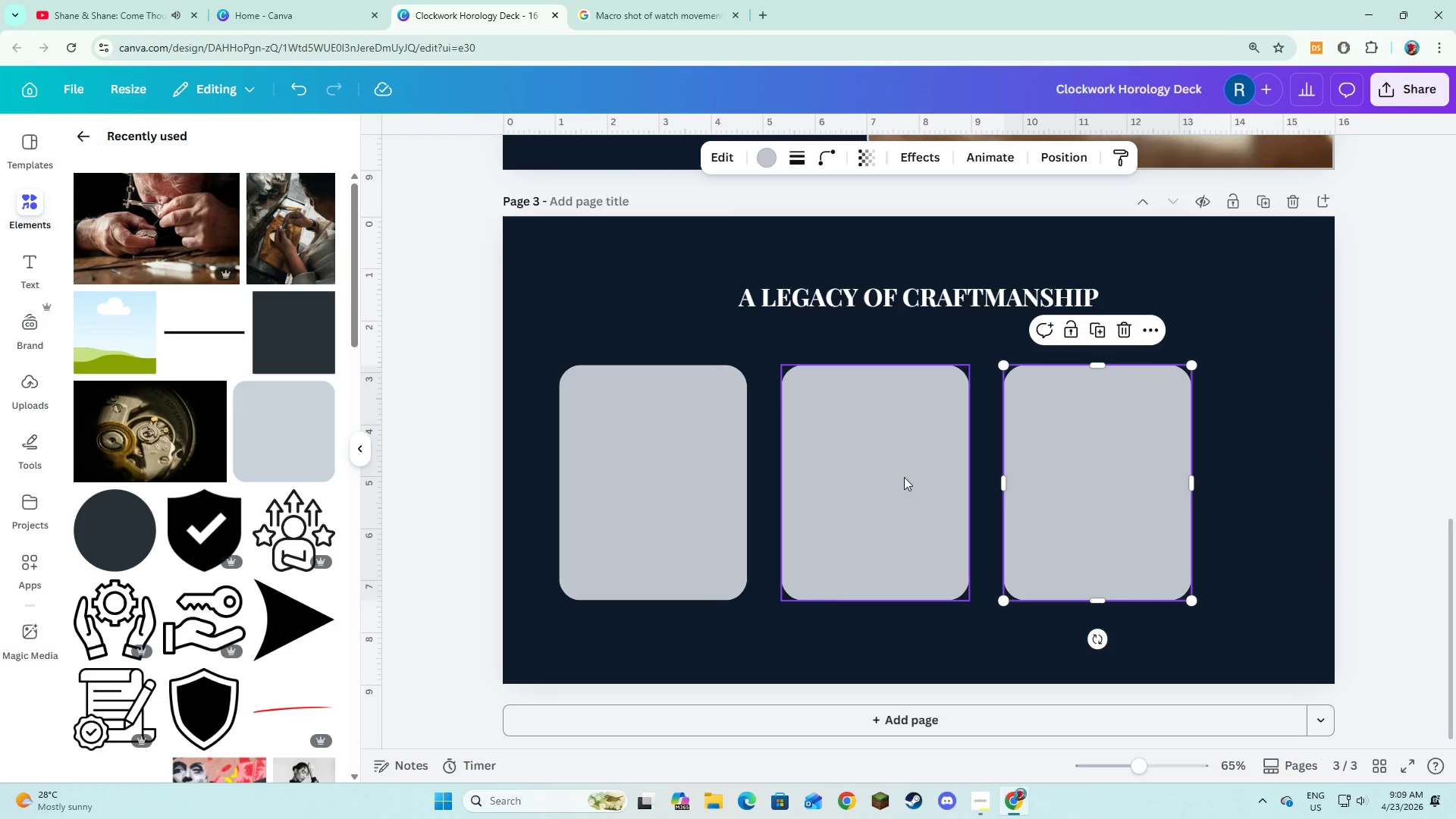 
hold_key(key=ShiftLeft, duration=0.86)
left_click([904, 477])
 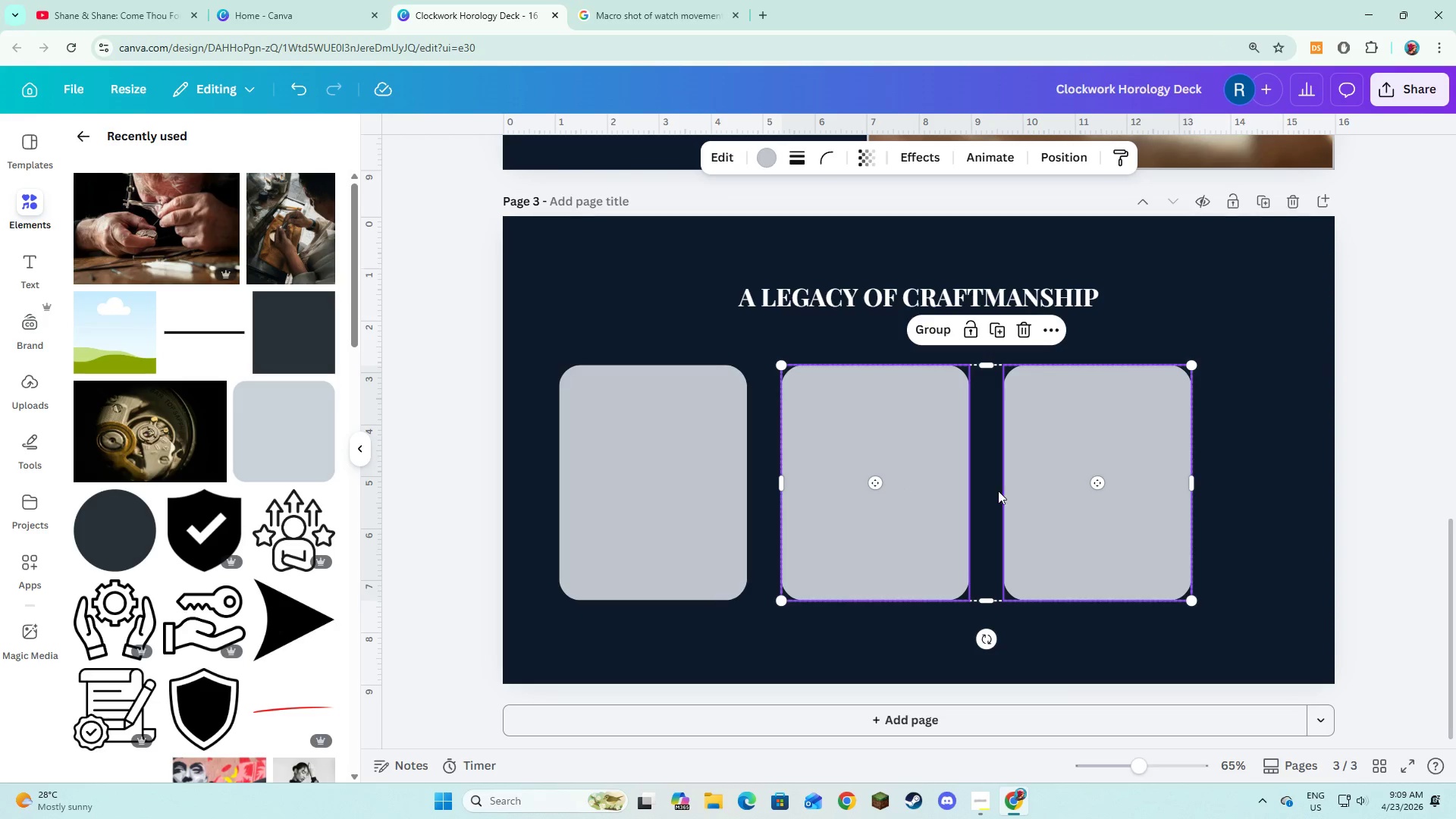 
left_click_drag(start_coordinate=[982, 497], to_coordinate=[1026, 497])
 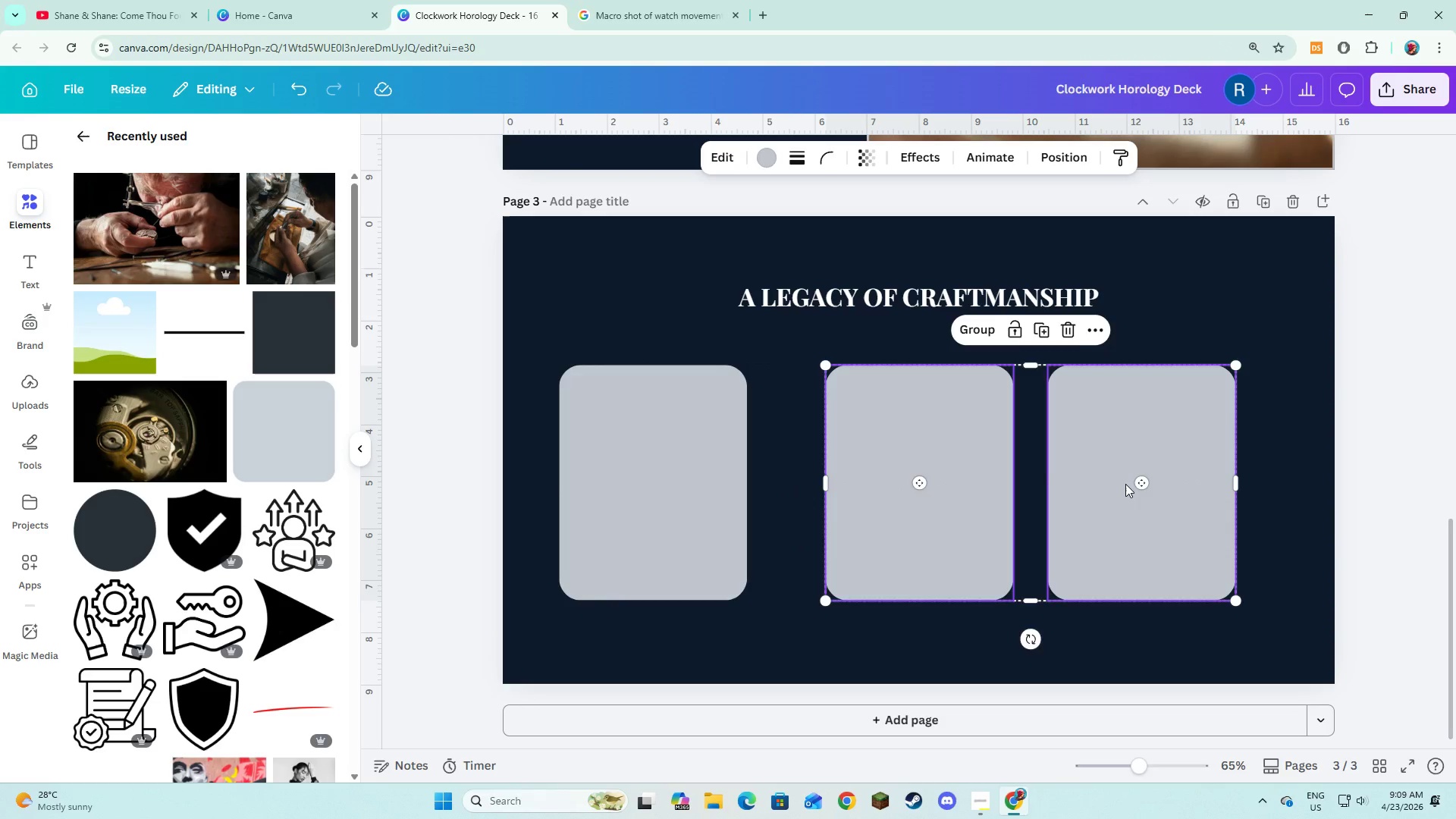 
left_click([1125, 484])
 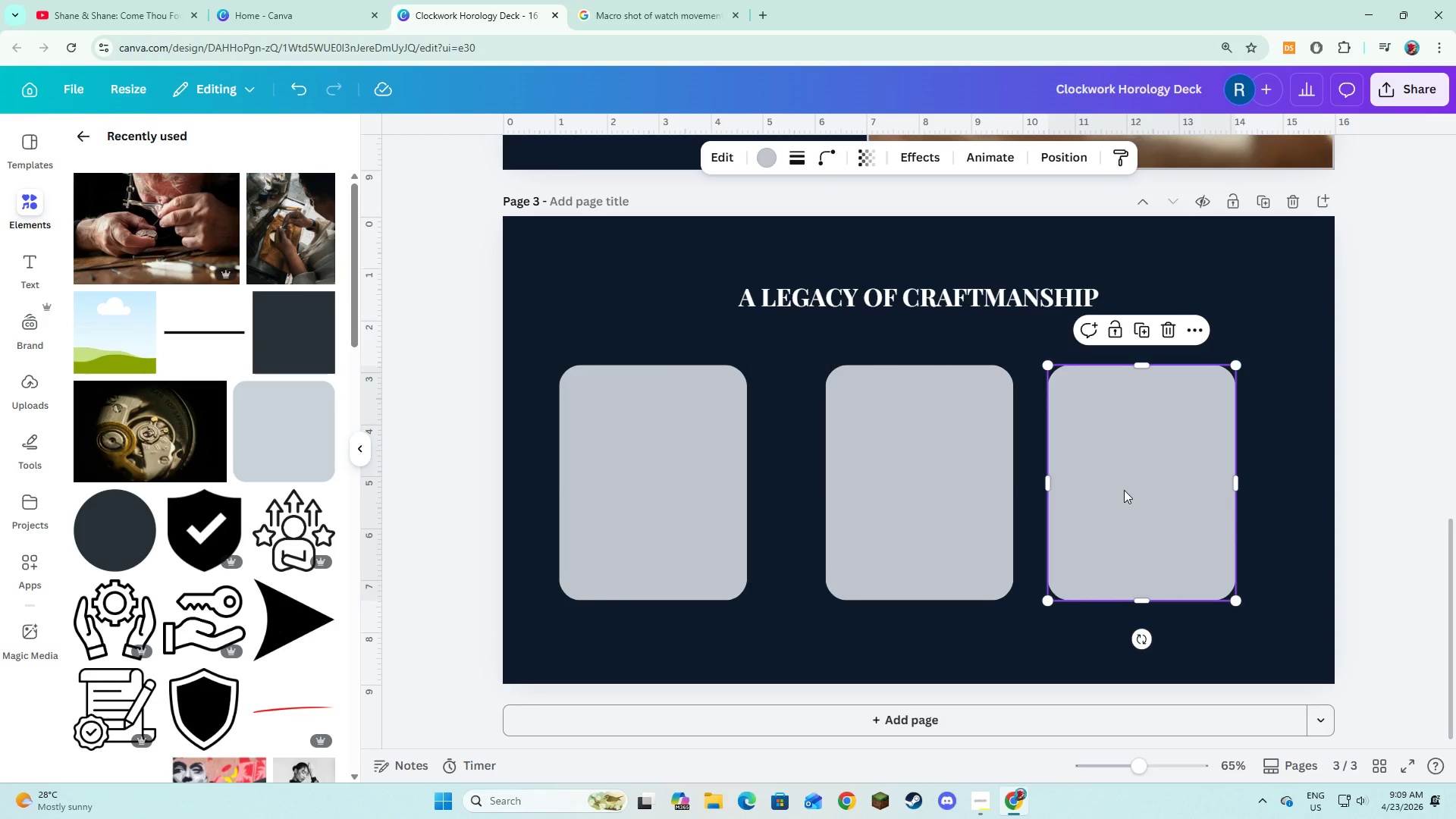 
left_click_drag(start_coordinate=[1124, 490], to_coordinate=[1171, 488])
 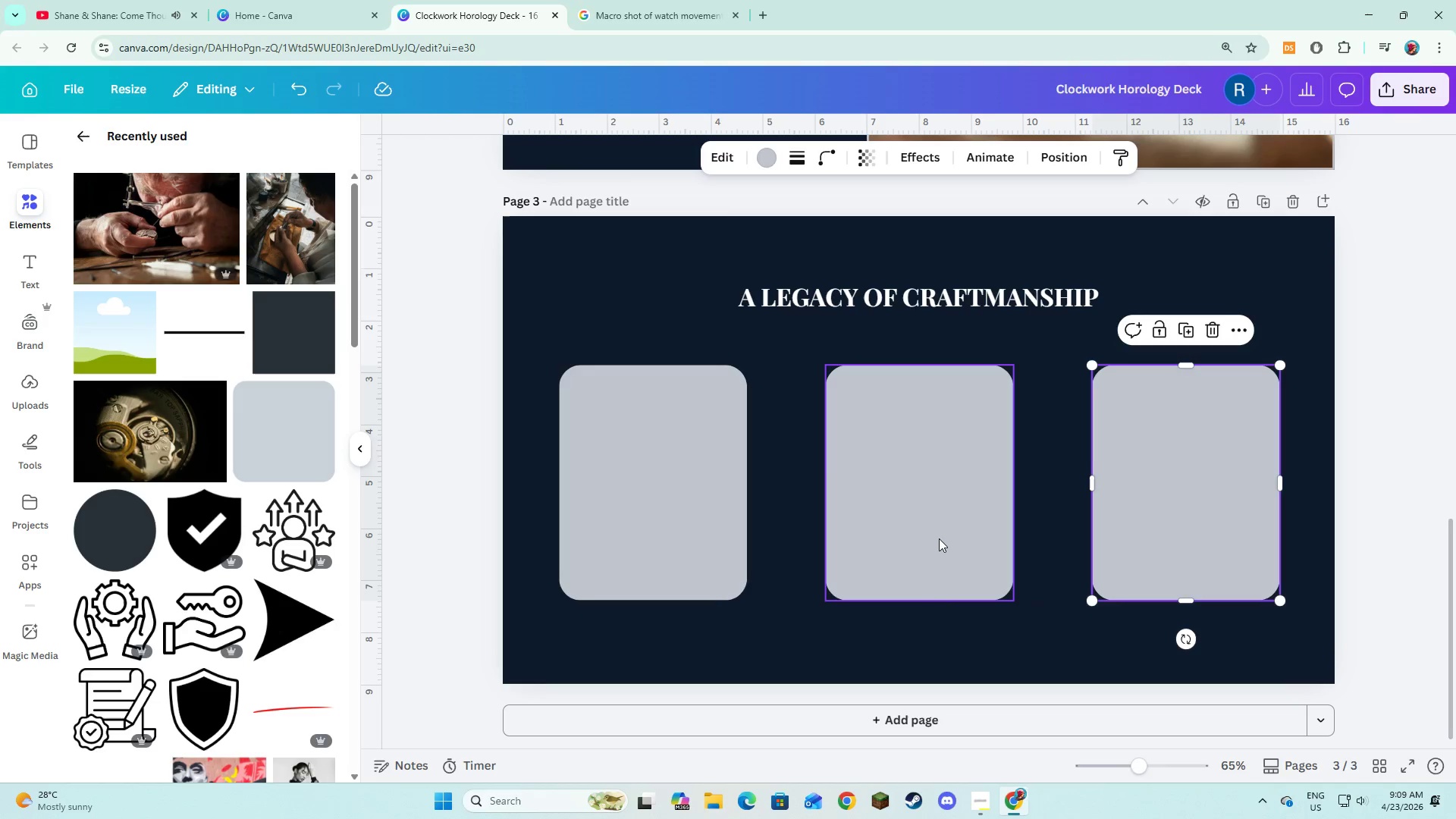 
hold_key(key=ShiftLeft, duration=1.05)
left_click([939, 526])
 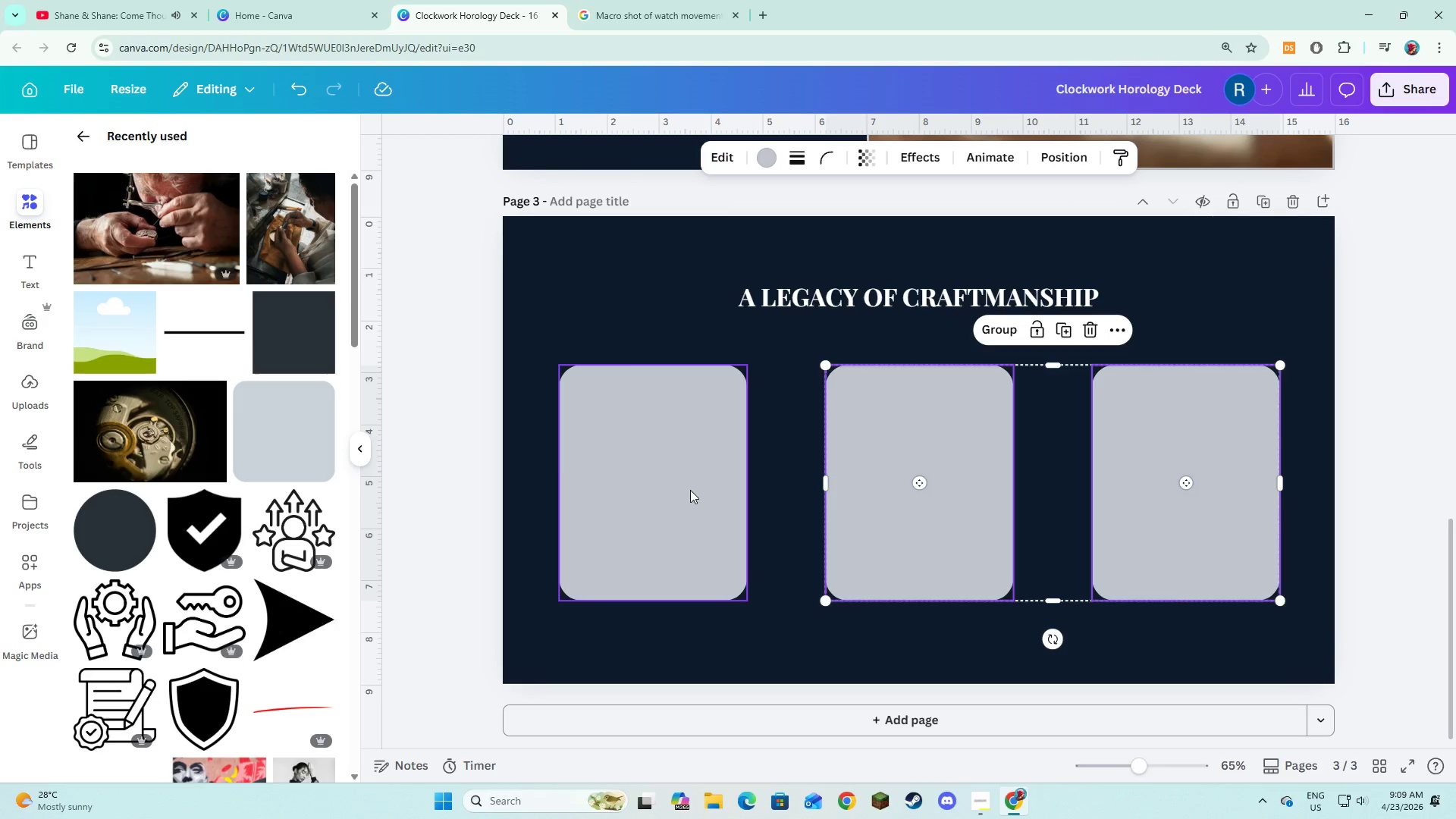 
left_click([689, 490])
 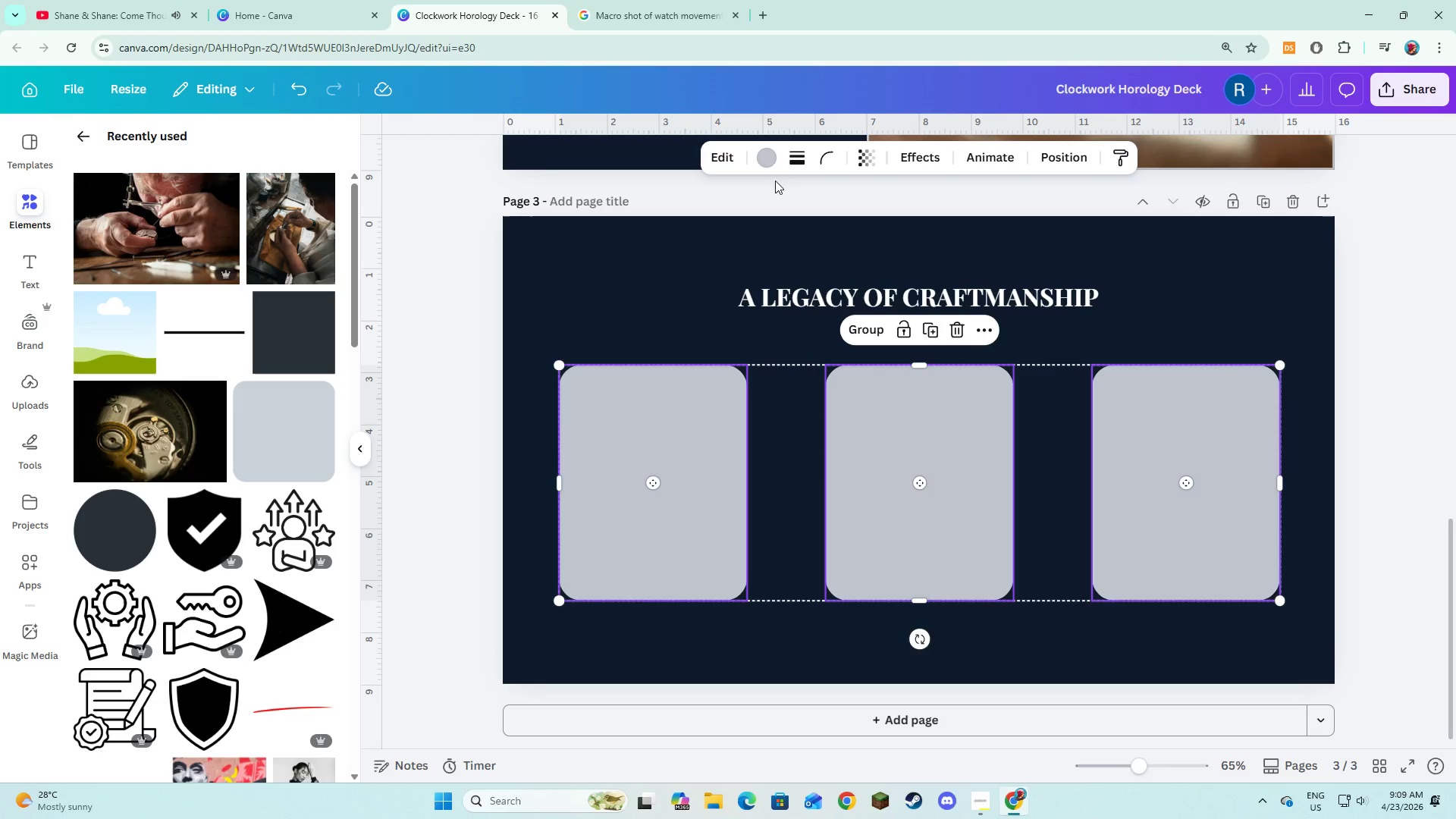 
left_click([766, 158])
 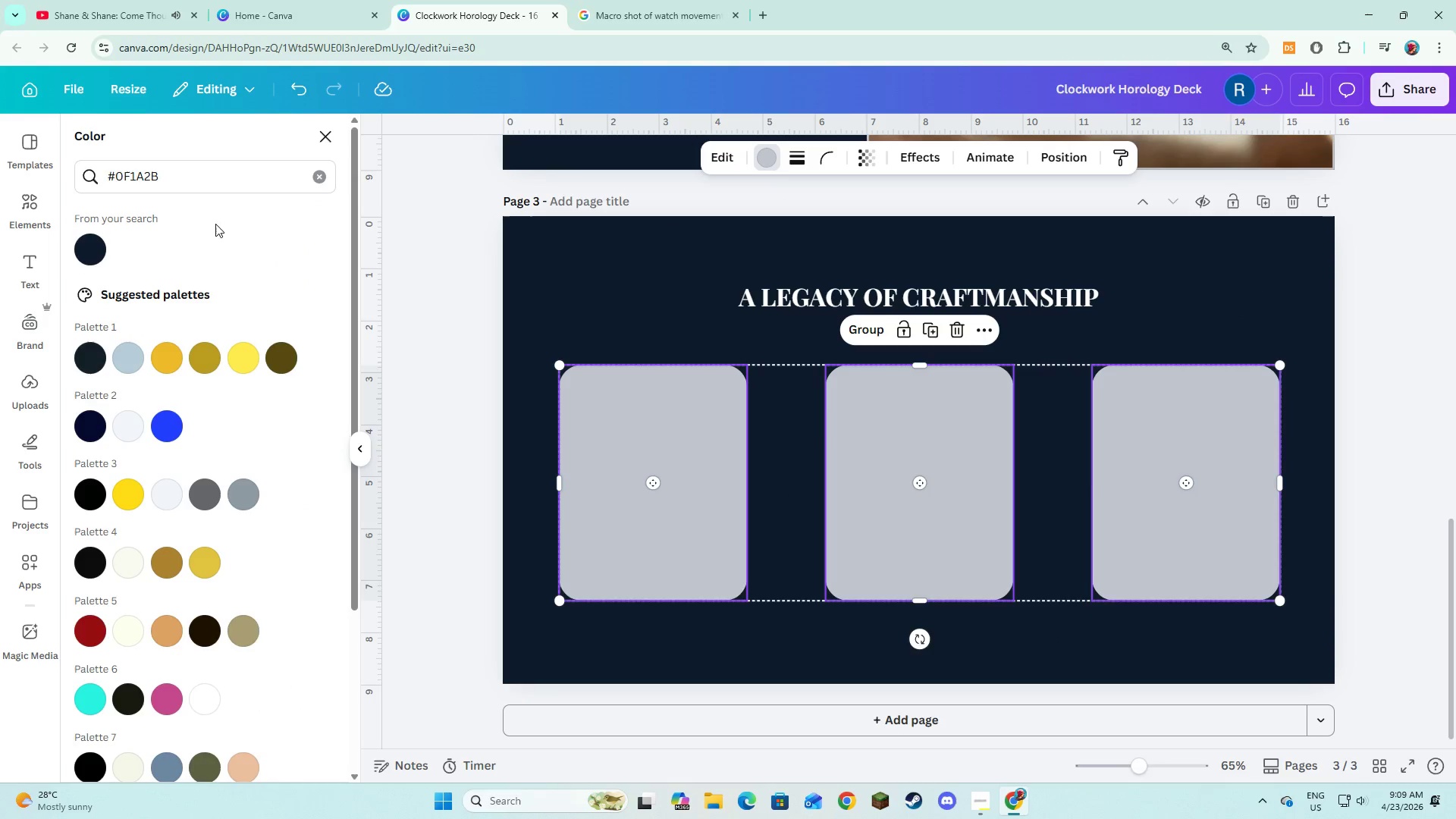 
mouse_move([333, 181])
 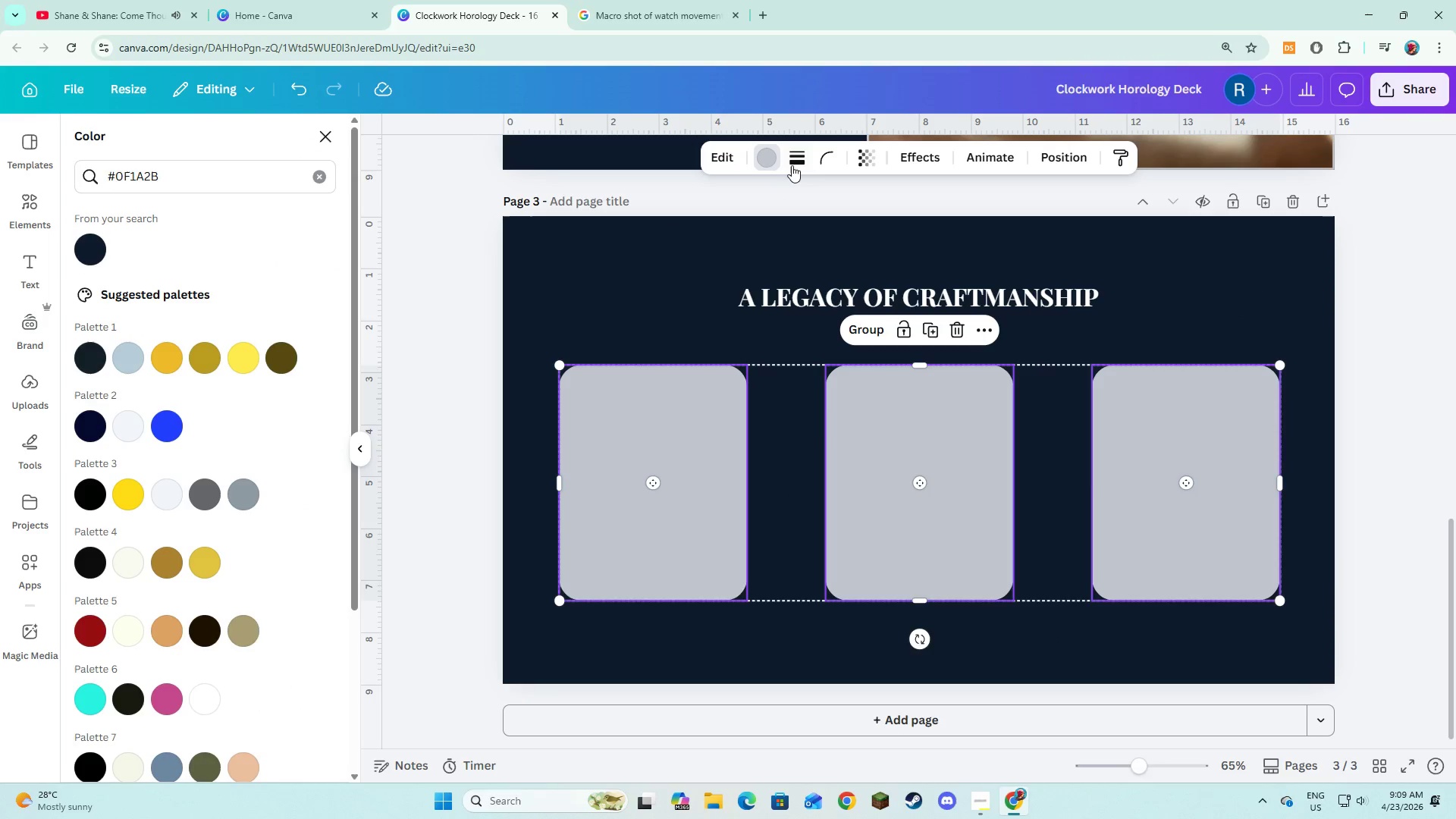 
left_click([792, 165])
 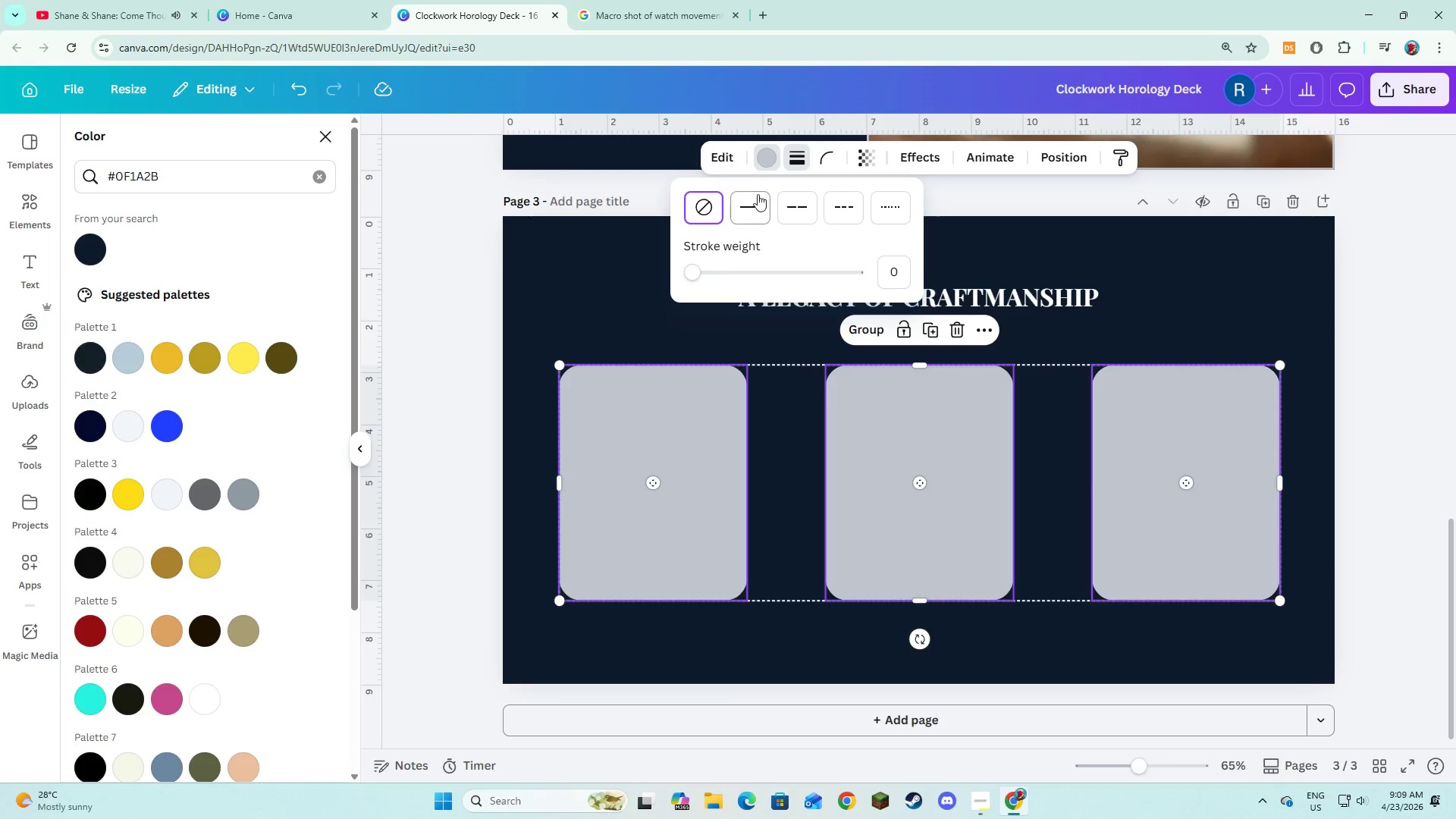 
left_click([755, 203])
 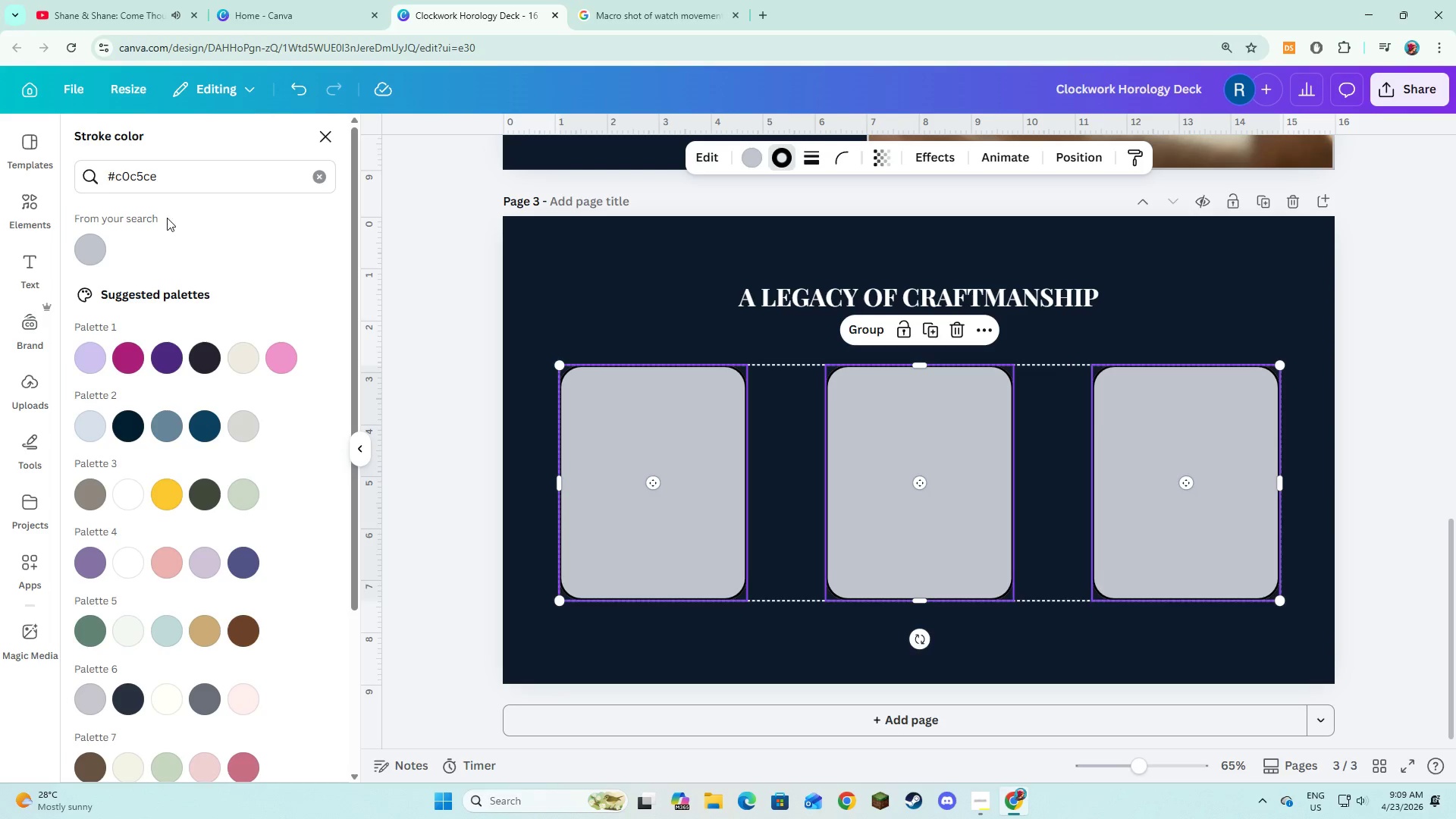 
left_click([99, 246])
 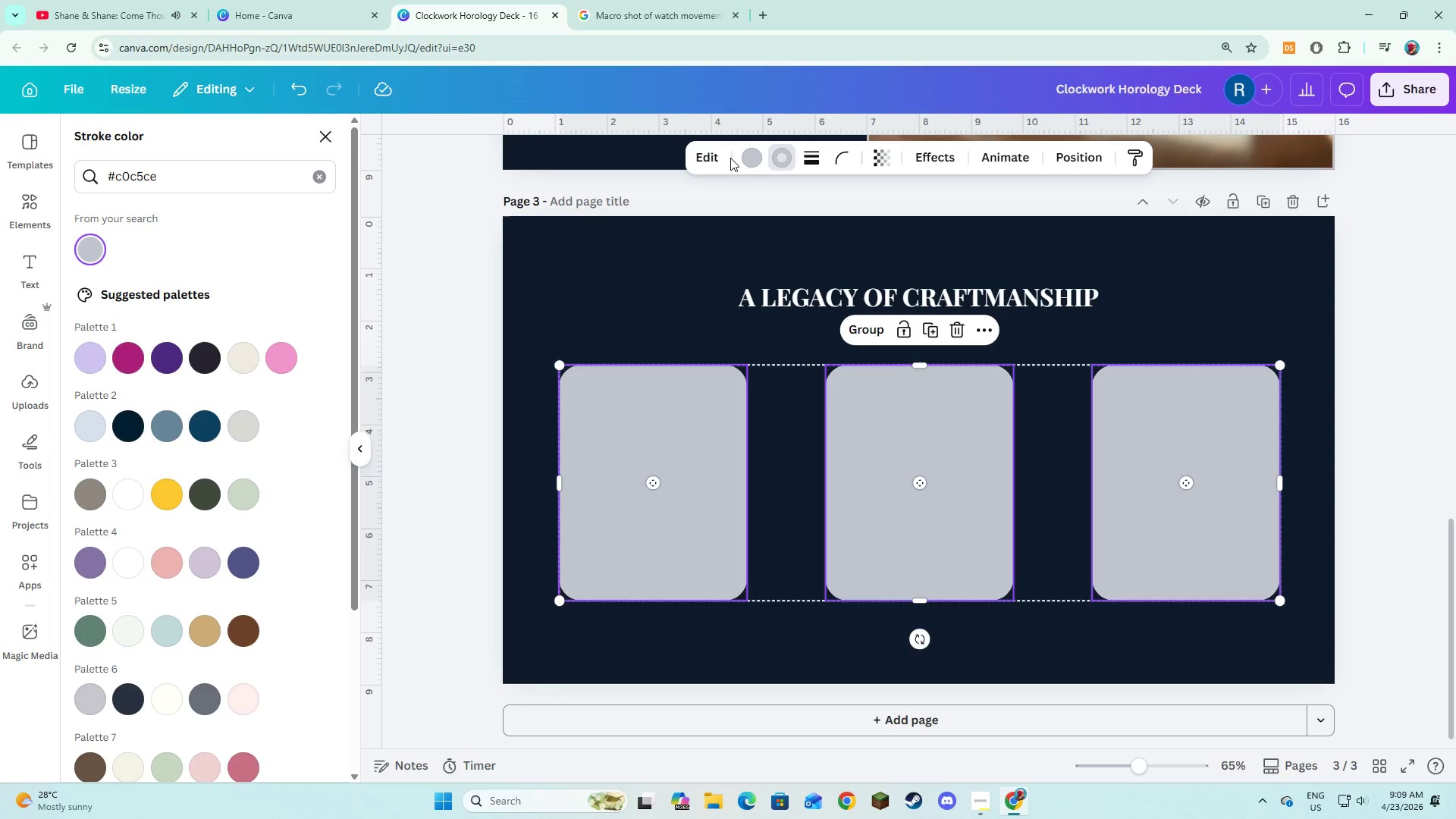 
left_click([752, 157])
 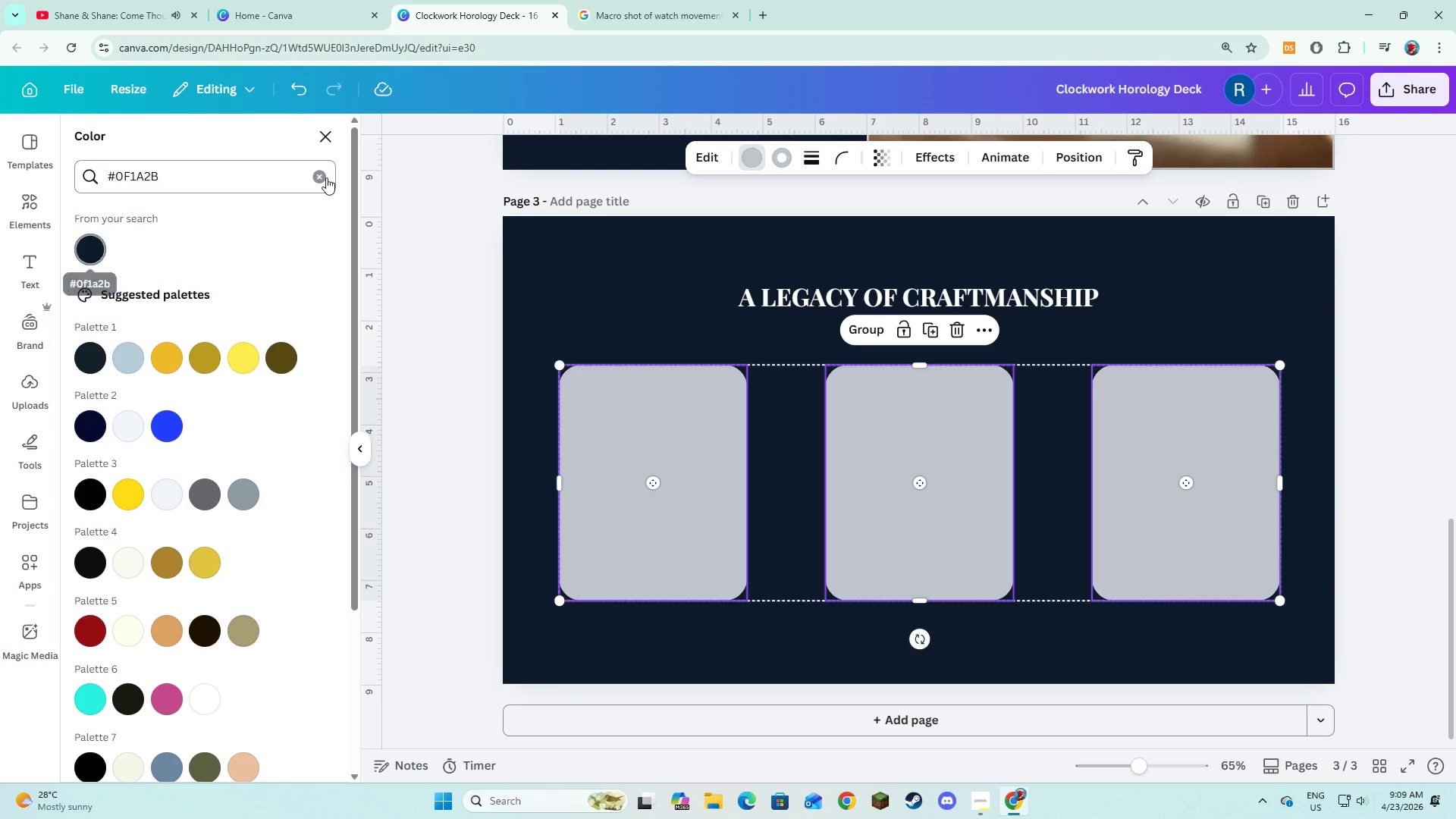 
left_click([326, 177])
 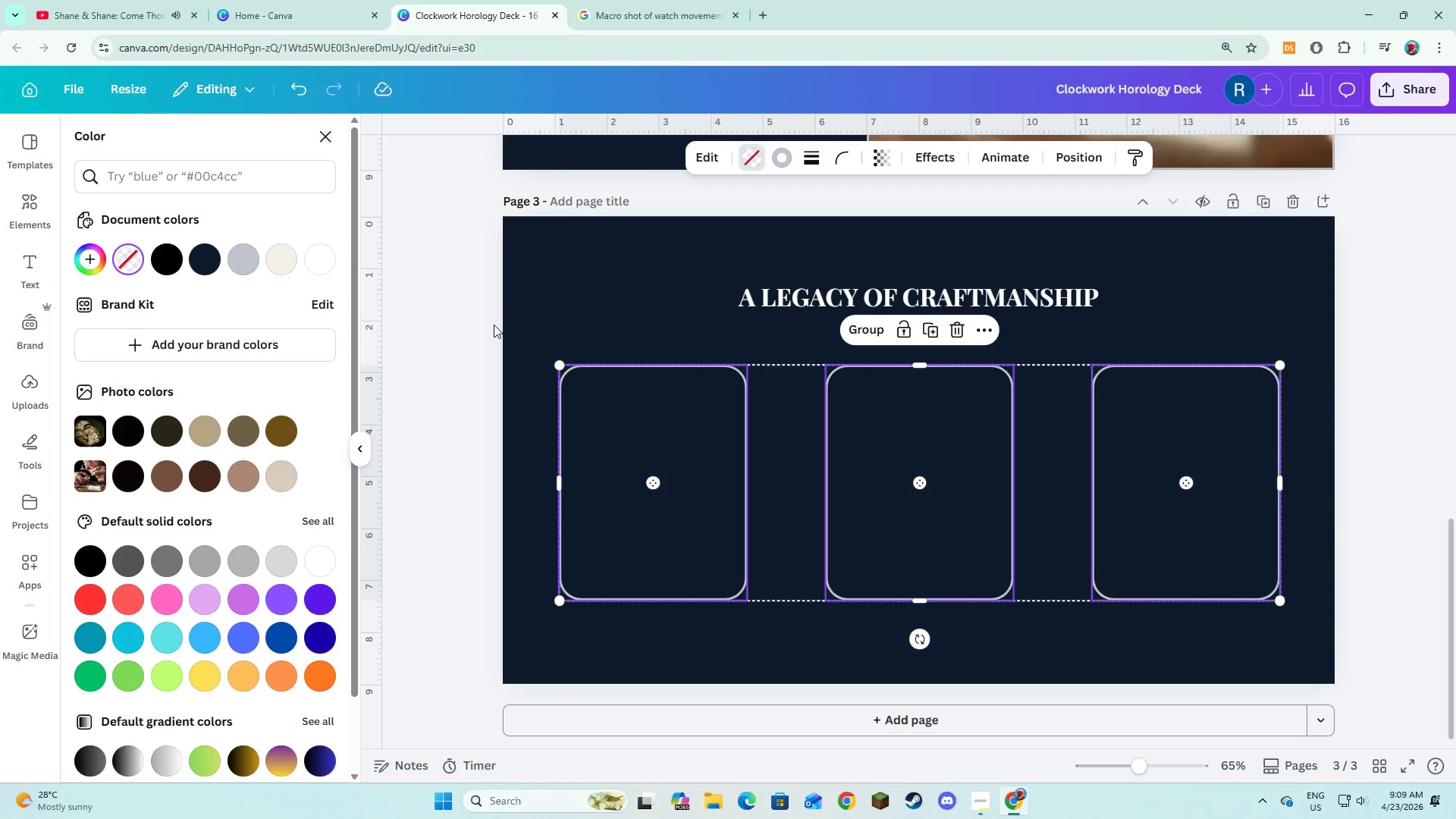 
double_click([516, 309])
 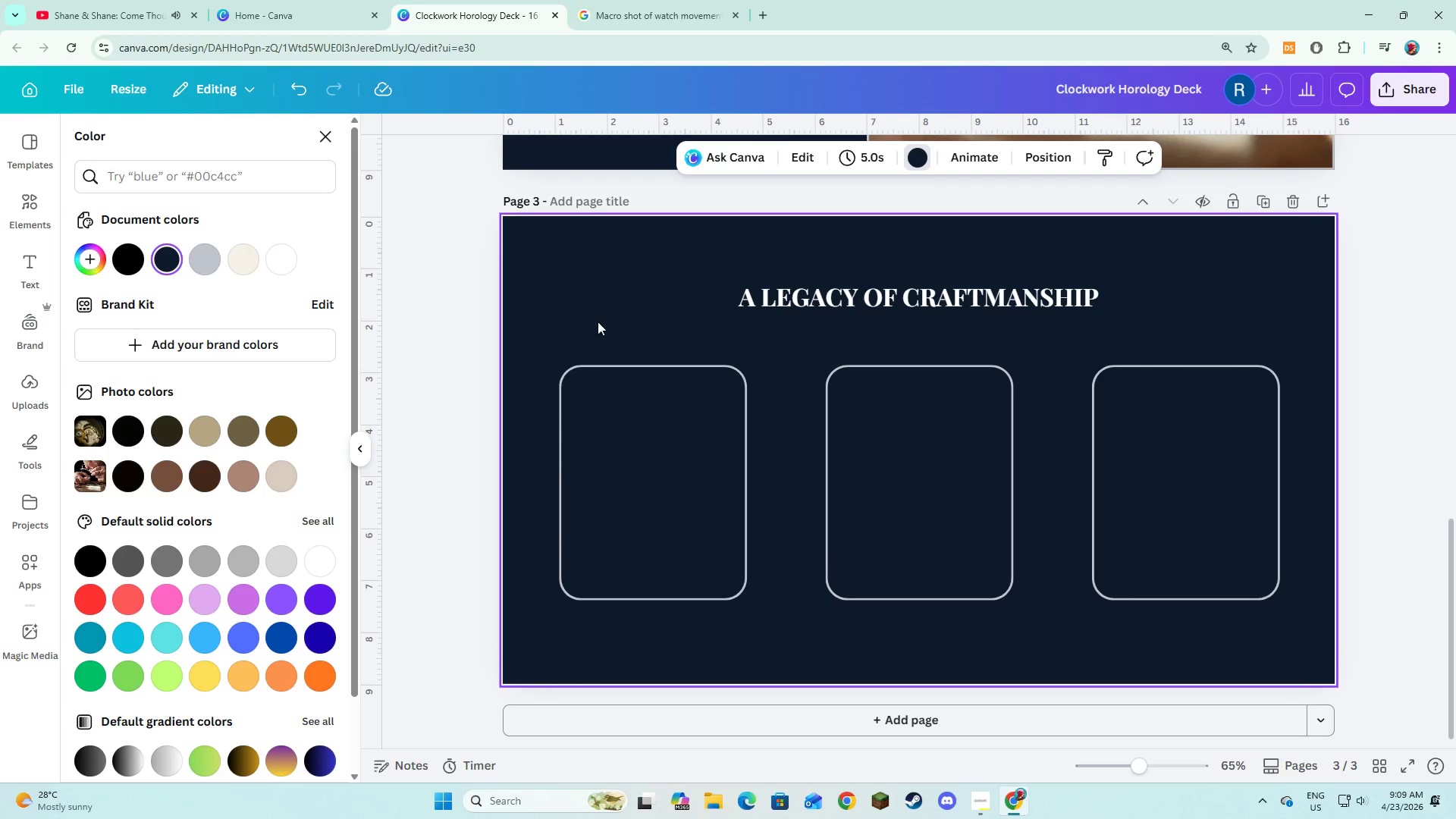 
left_click([620, 428])
 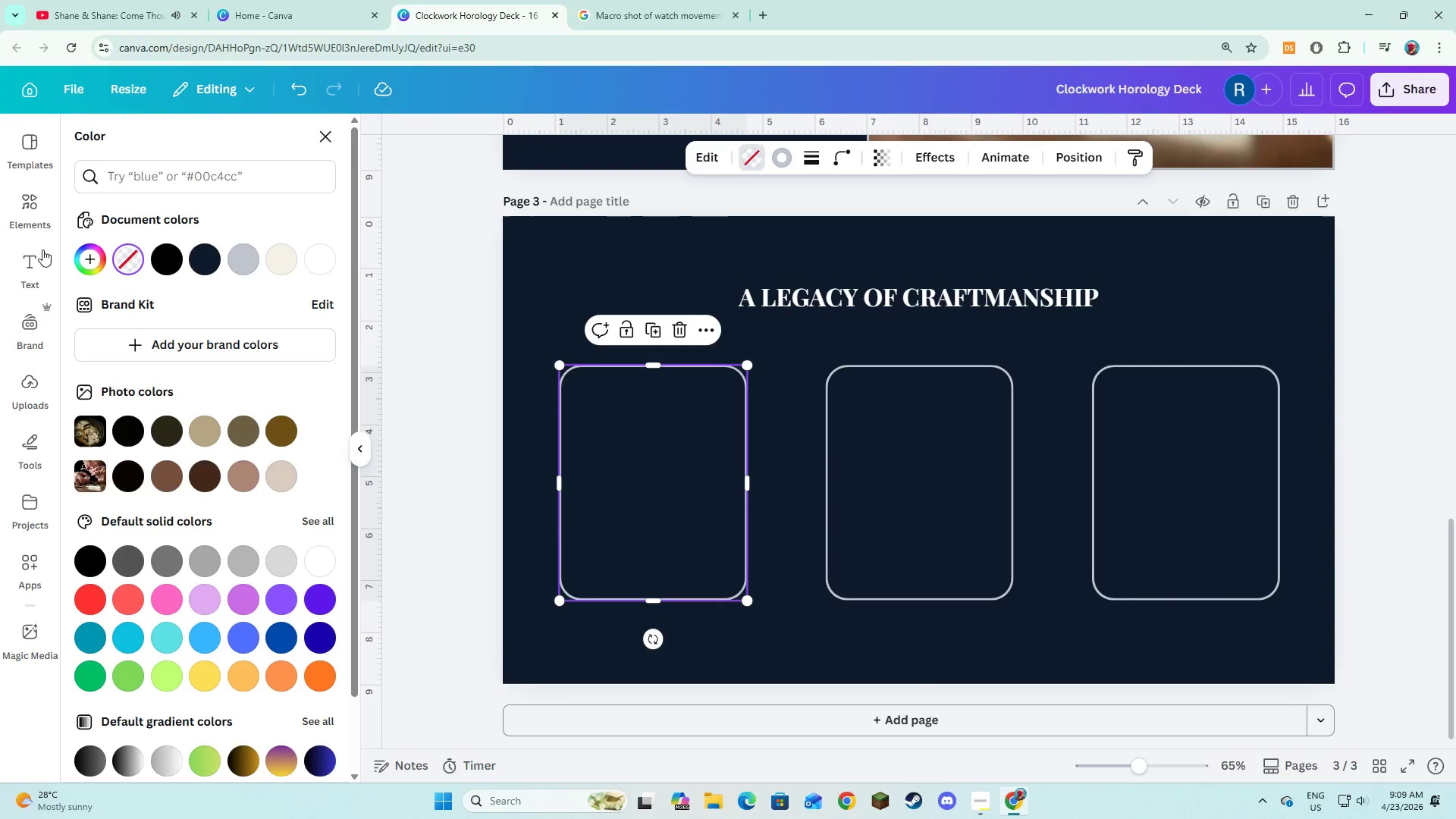 
left_click([39, 258])
 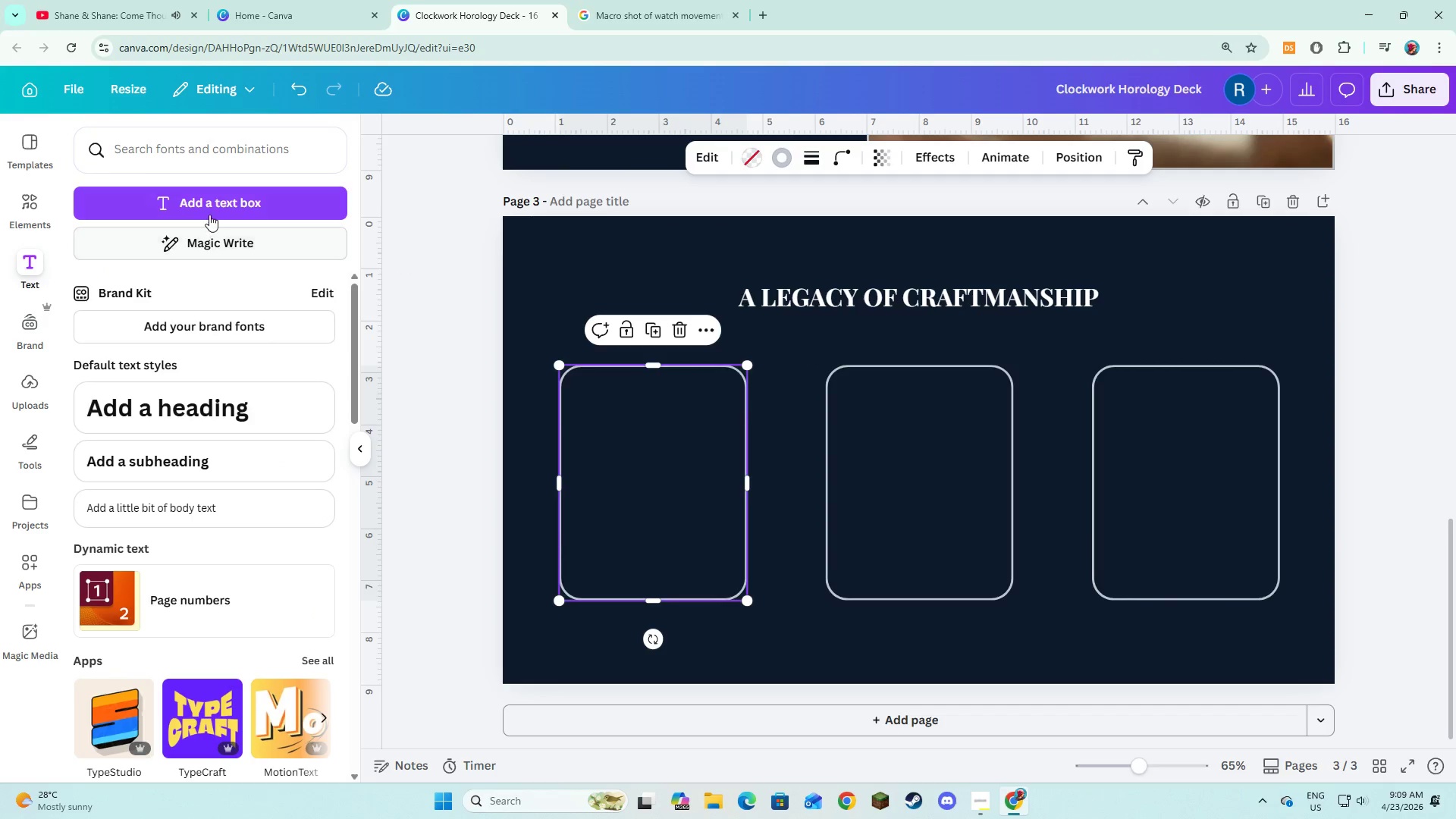 
left_click([209, 215])
 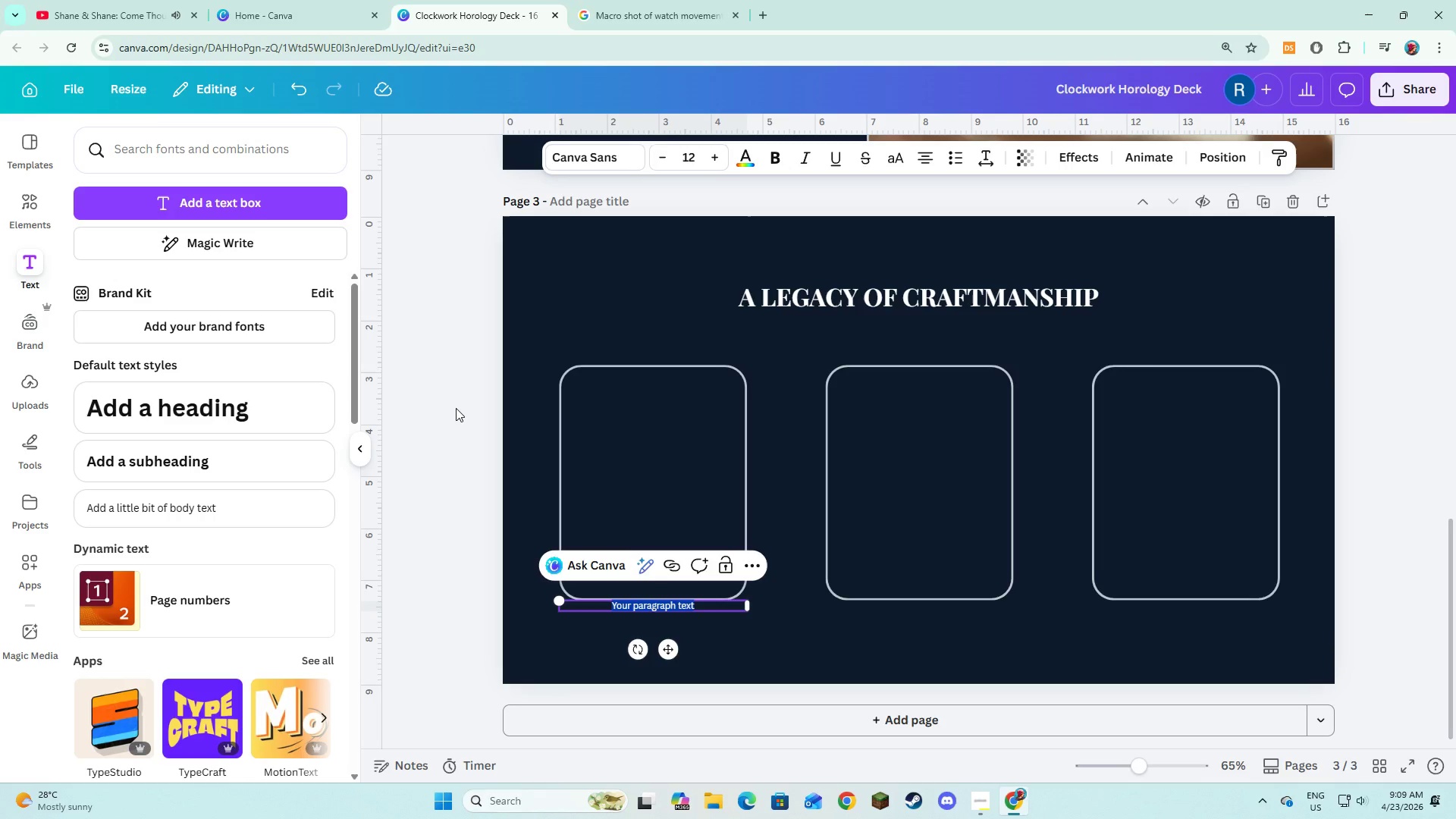 
left_click([455, 420])
 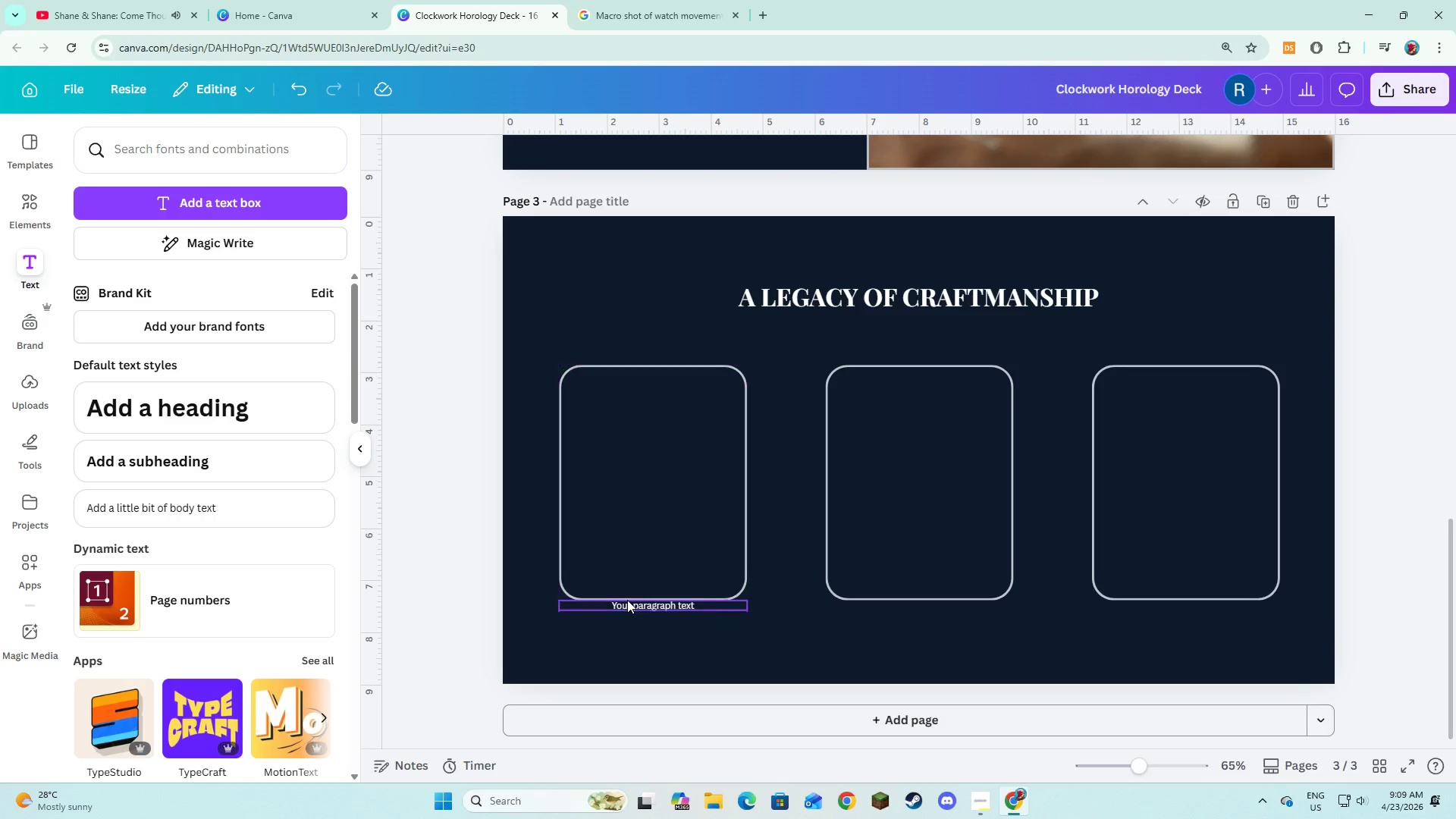 
left_click([627, 601])
 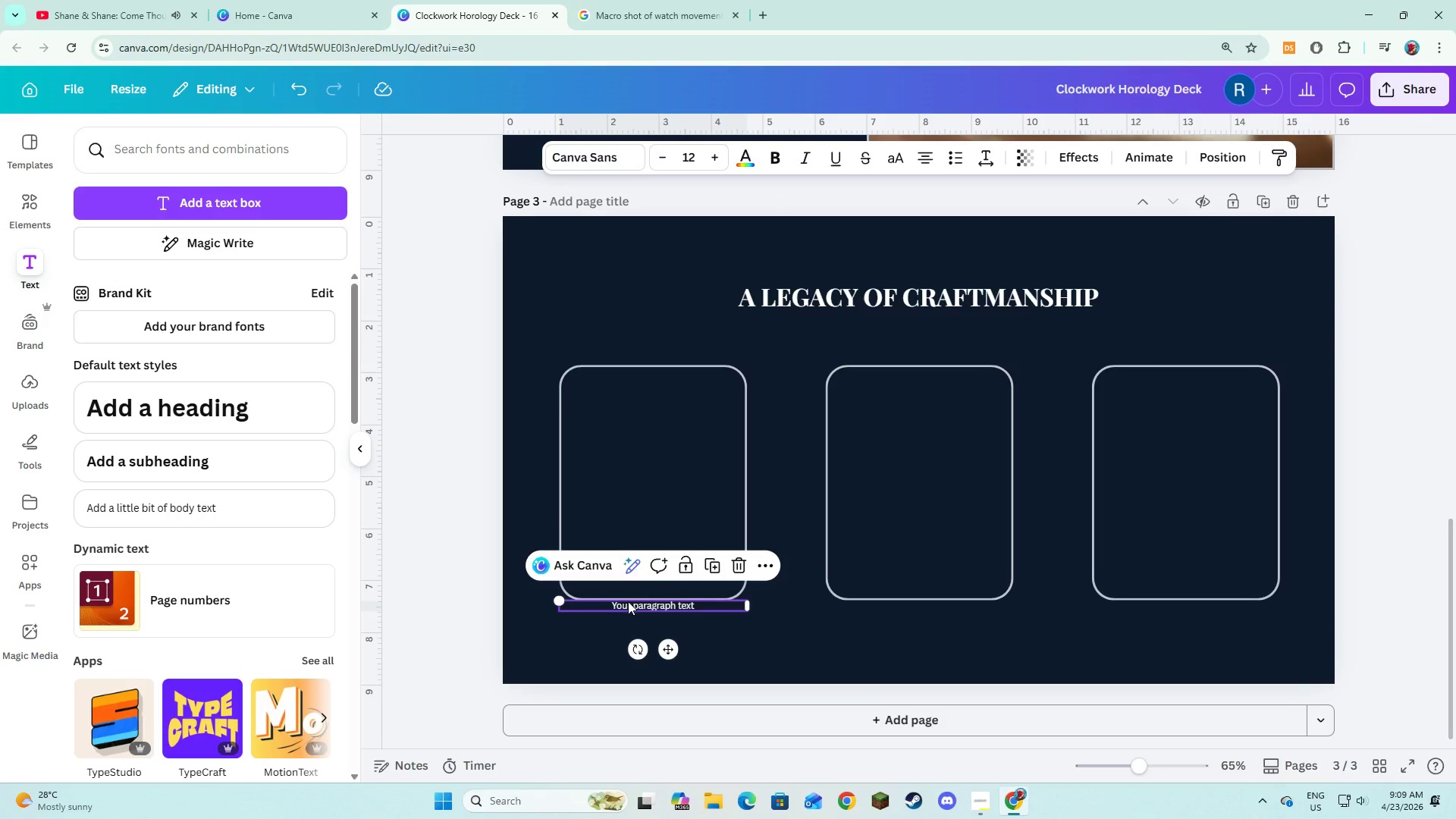 
left_click_drag(start_coordinate=[628, 601], to_coordinate=[632, 420])
 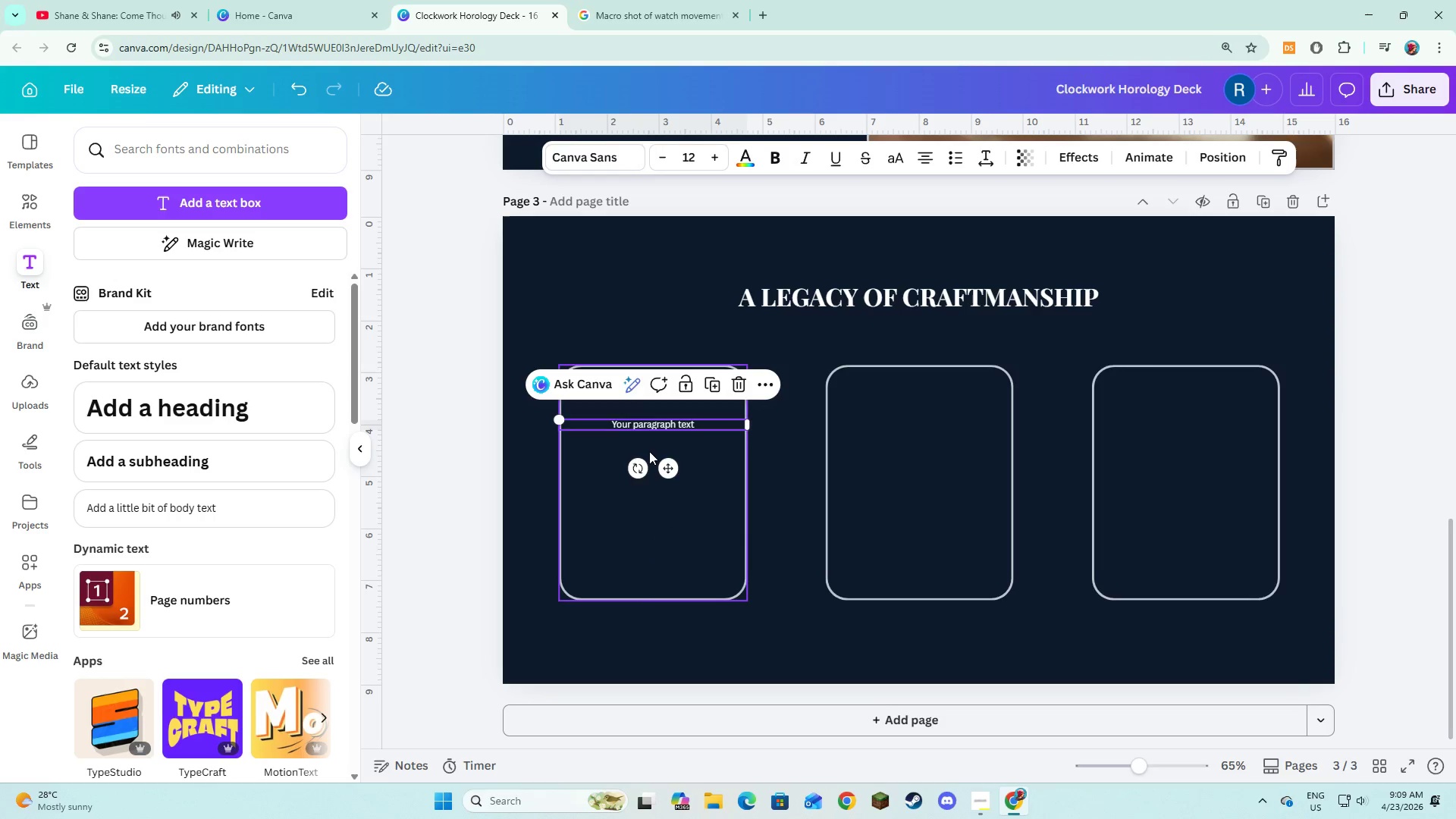 
left_click([664, 425])
 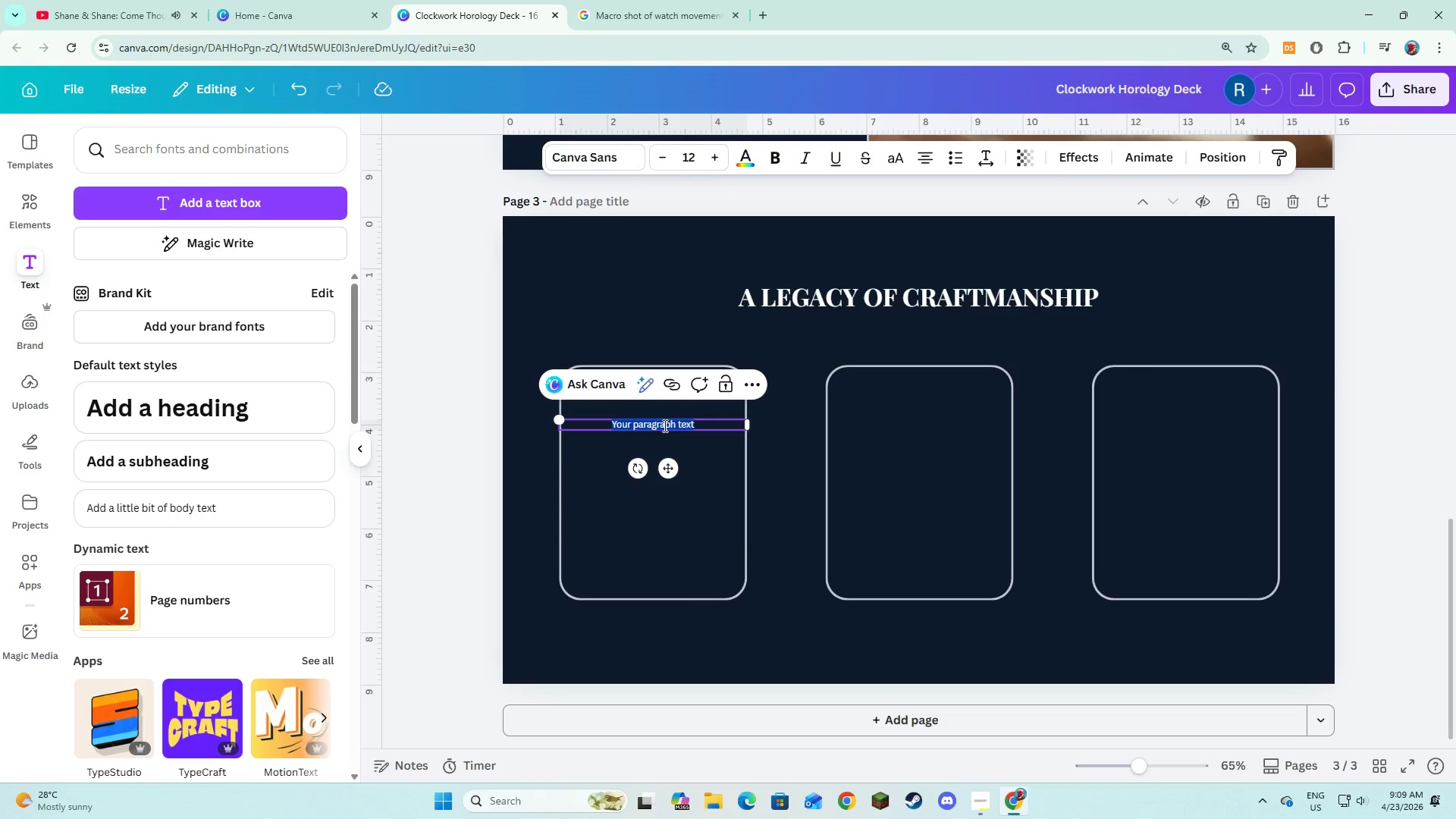 
key(Alt+AltLeft)
 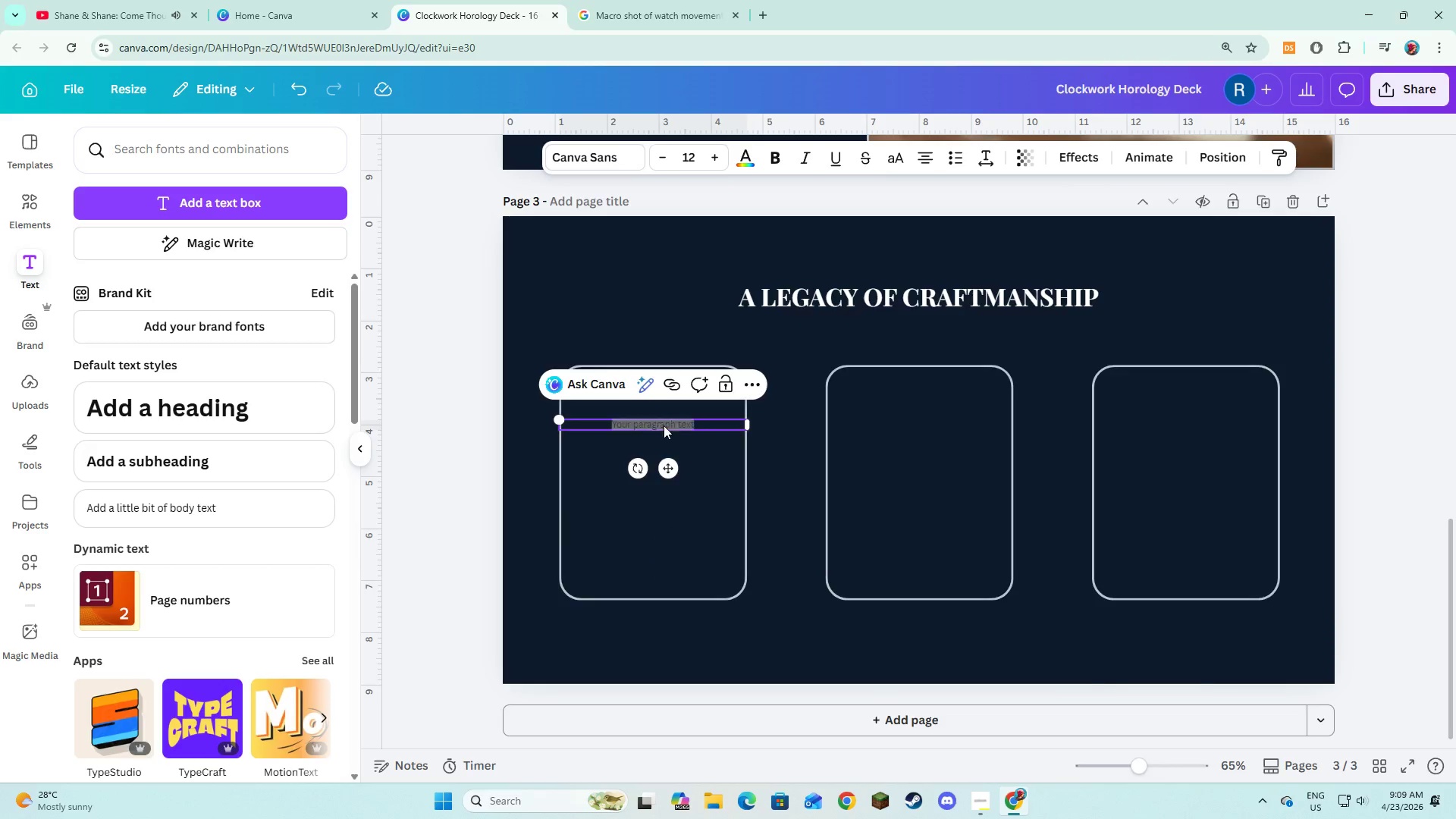 
key(Alt+Tab)